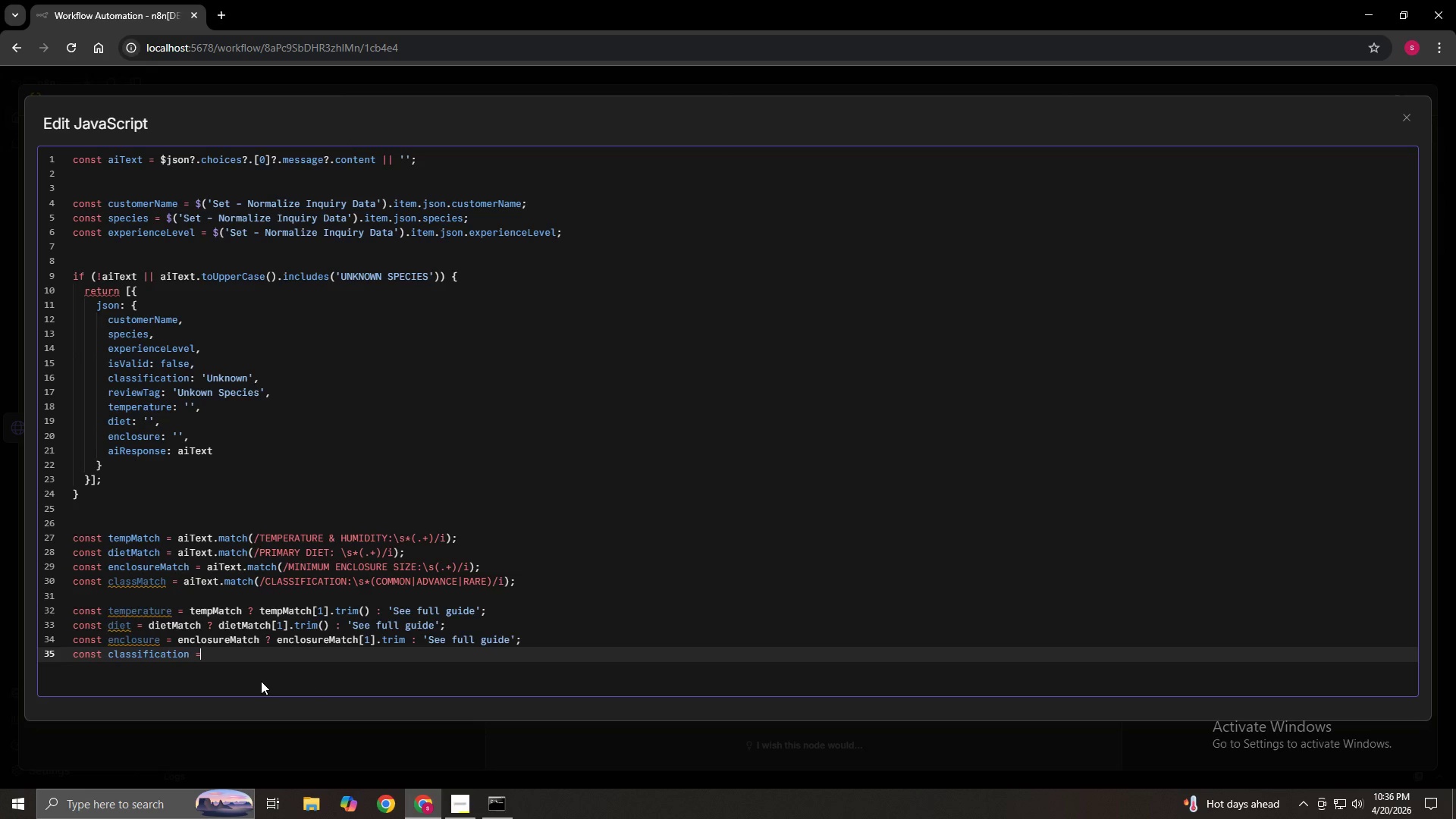 
key(Space)
 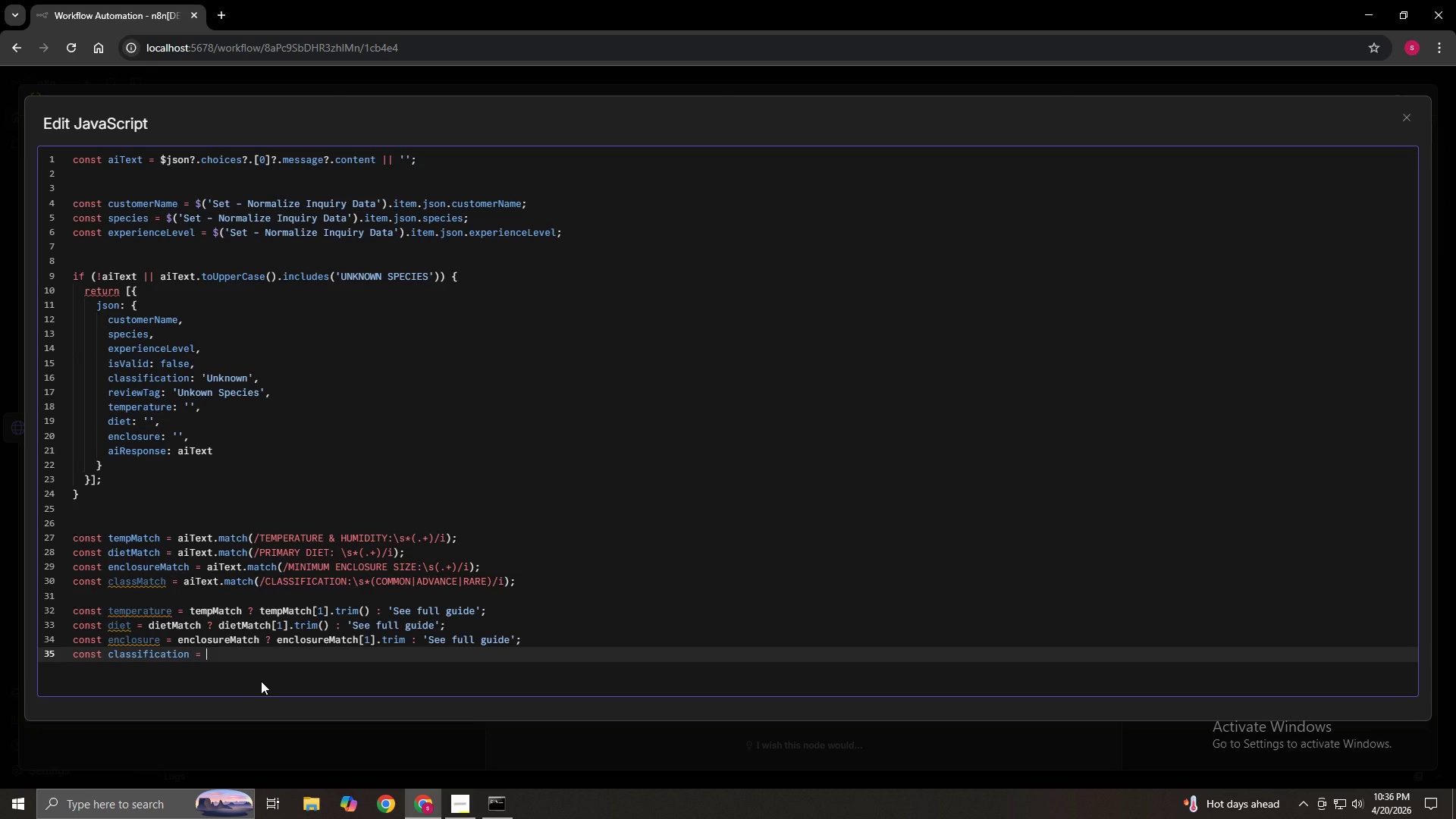 
wait(12.47)
 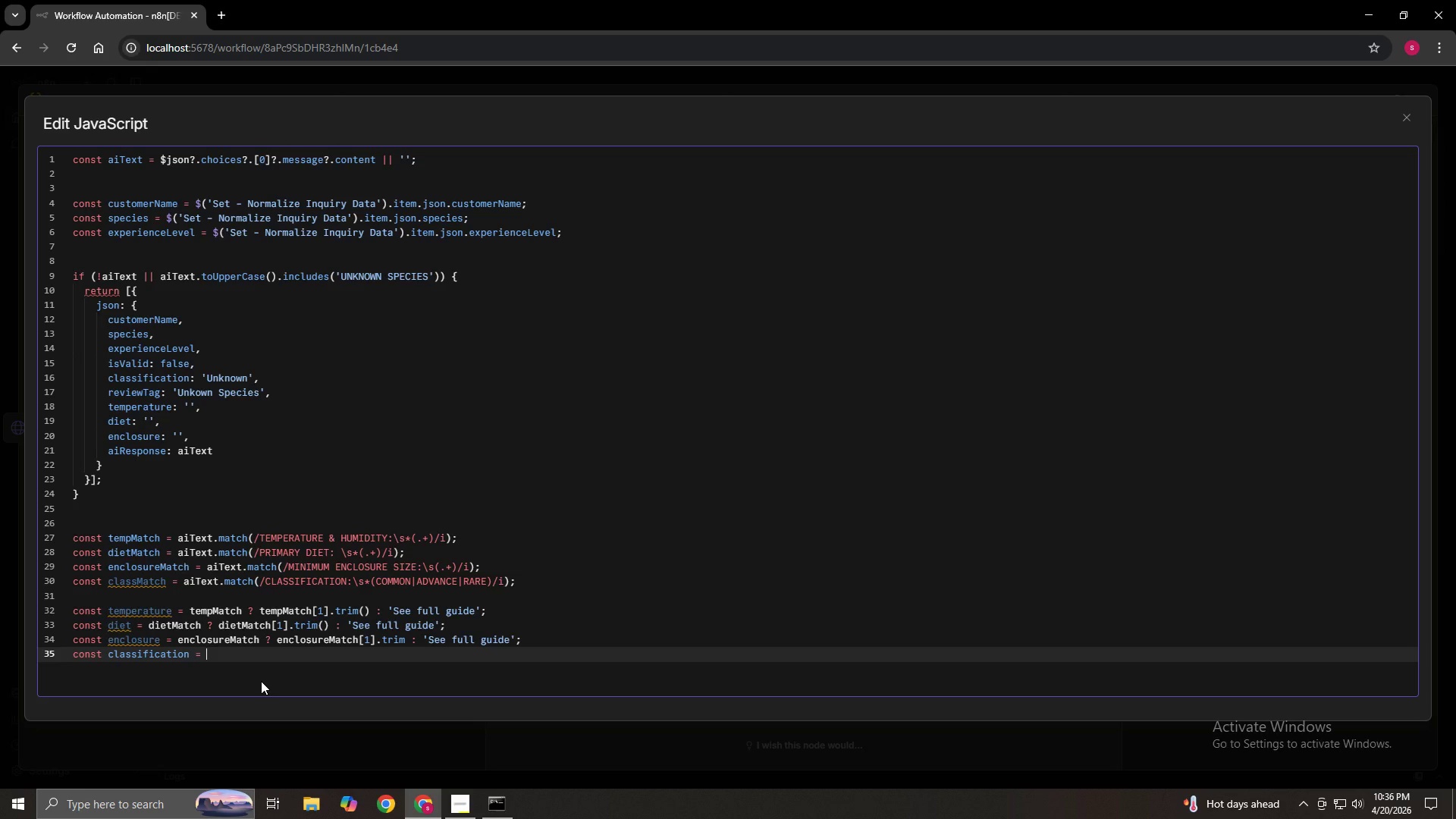 
type(x)
key(Backspace)
type(classification)
 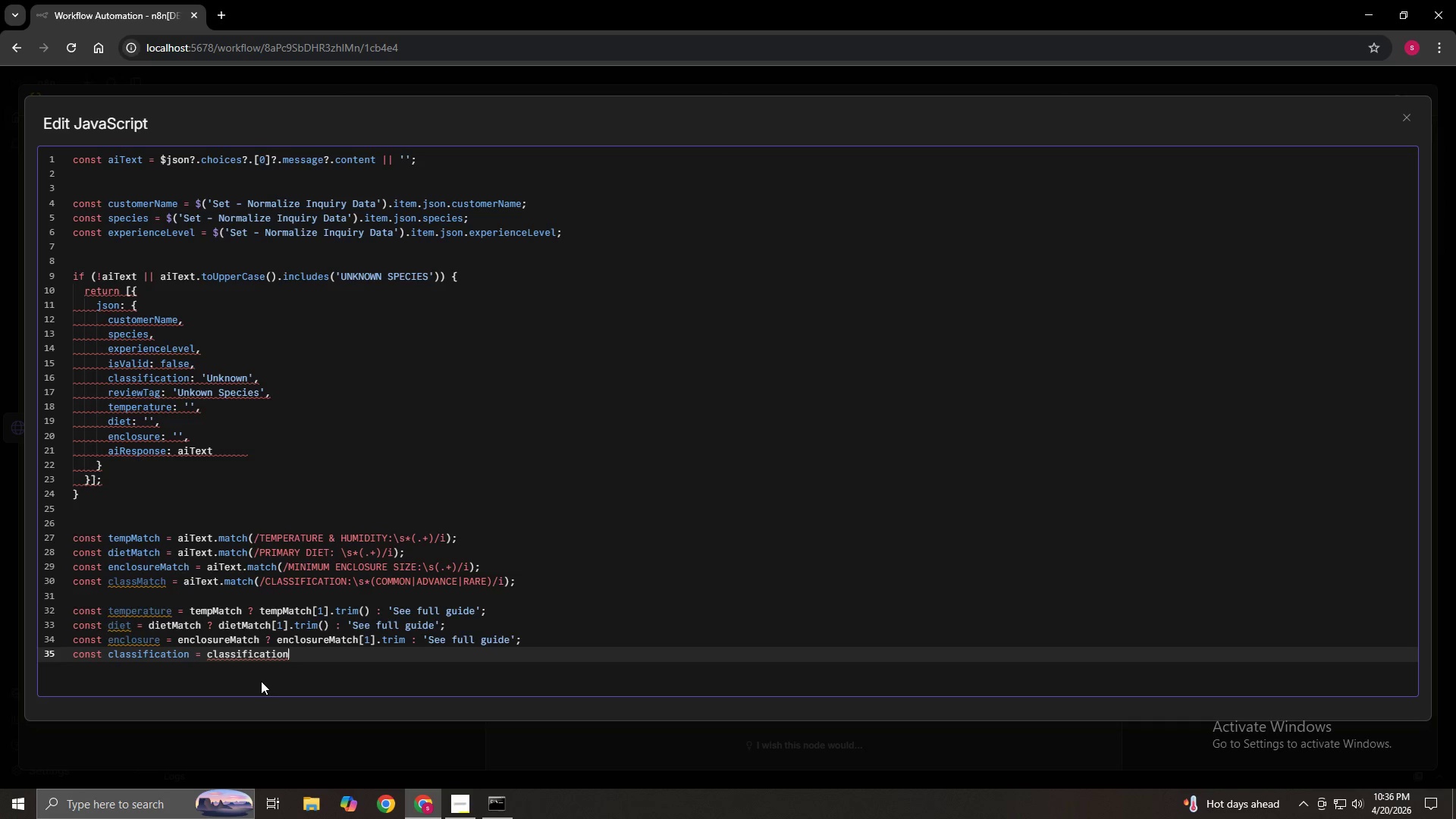 
wait(10.23)
 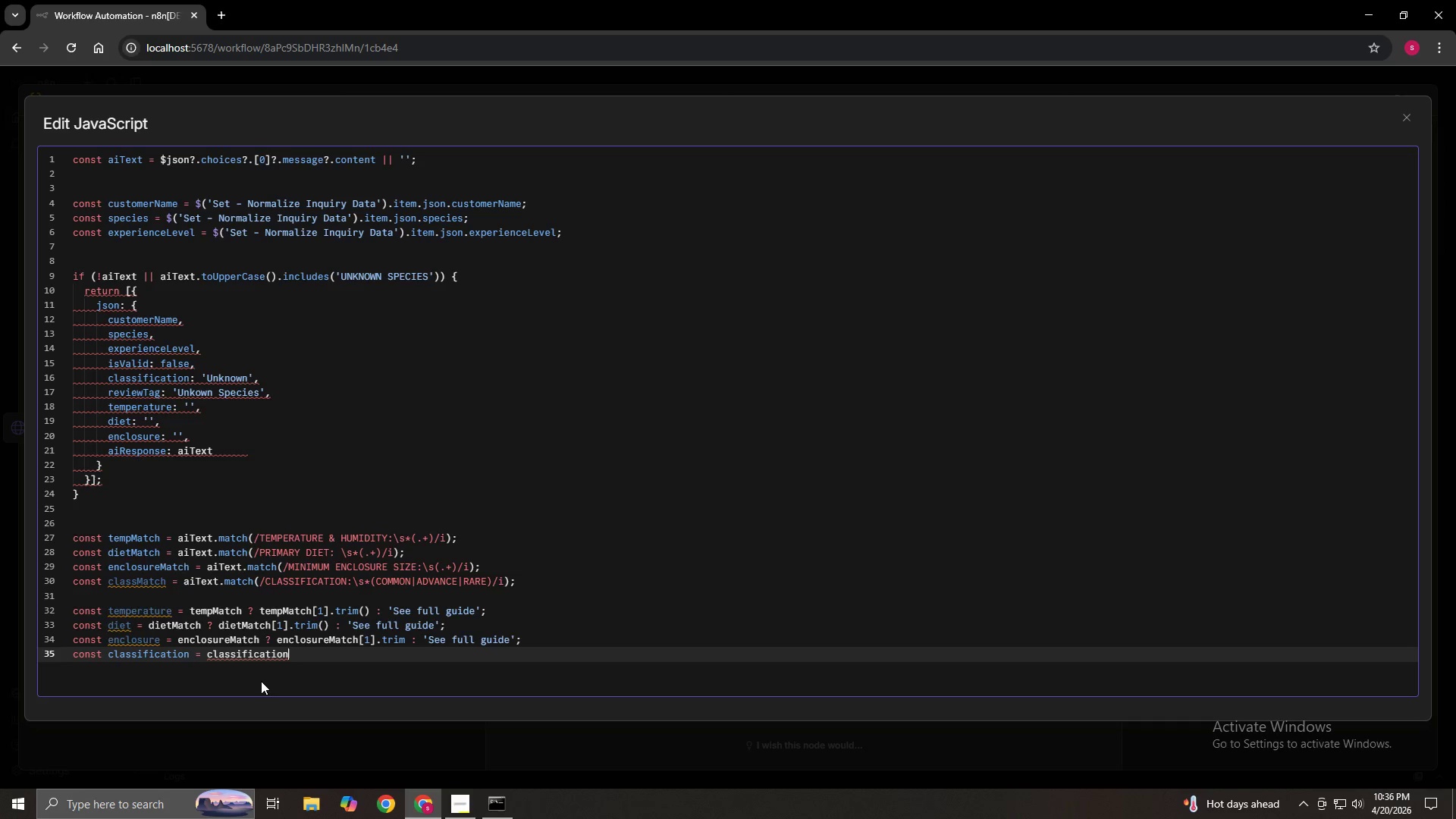 
key(Backspace)
key(Backspace)
key(Backspace)
key(Backspace)
key(Backspace)
key(Backspace)
key(Backspace)
key(Backspace)
key(Backspace)
type(Match)
 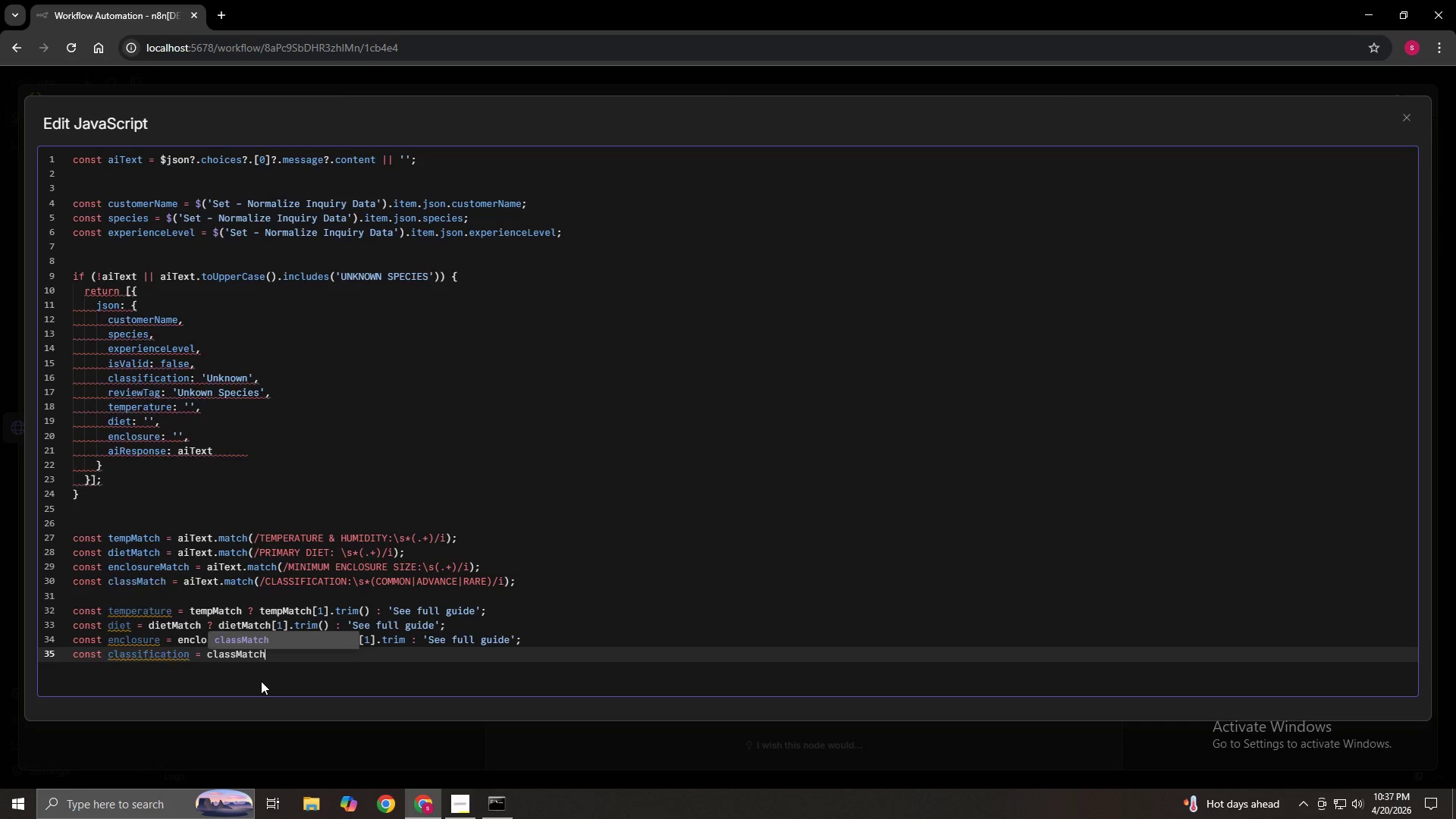 
wait(15.12)
 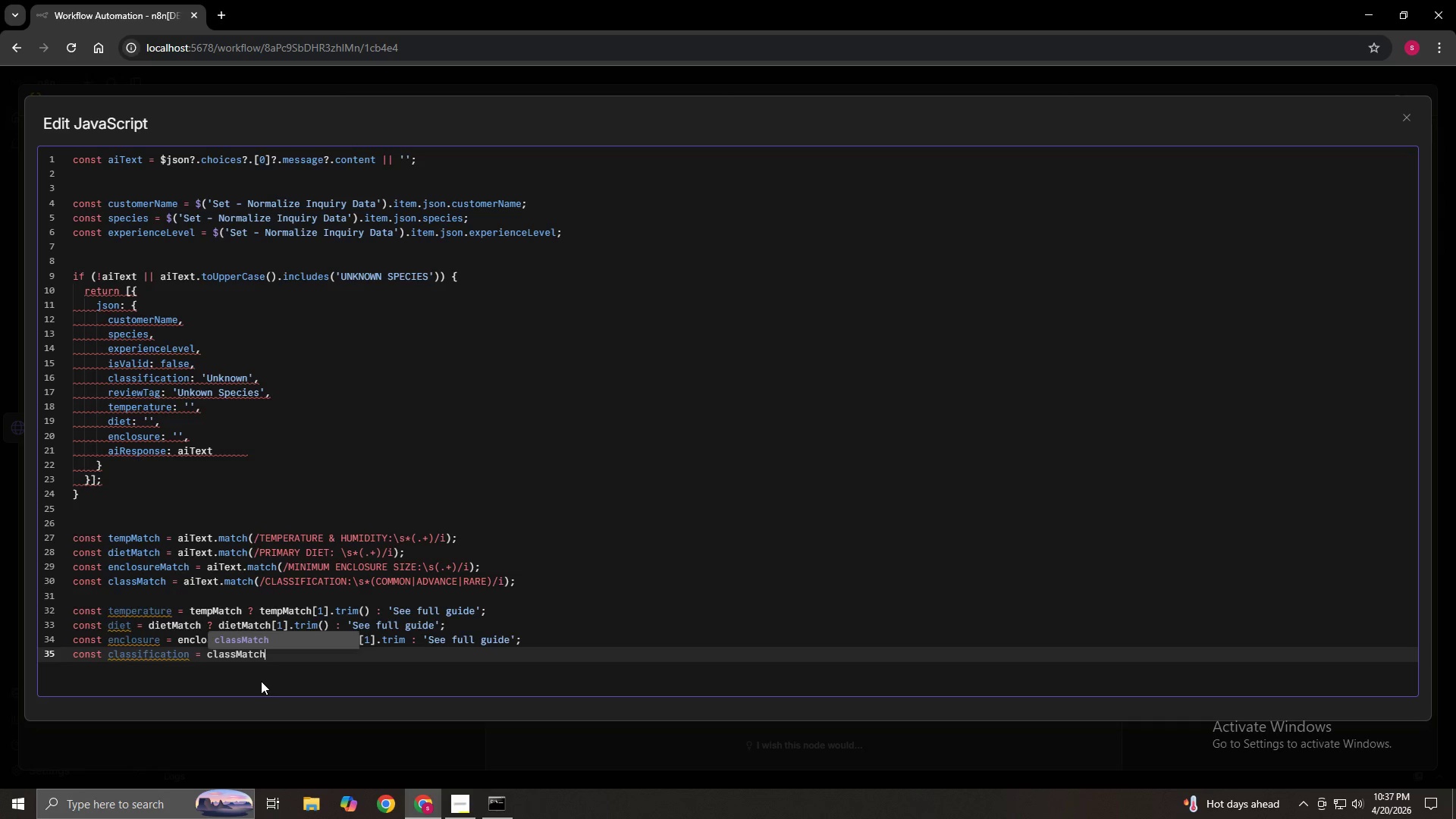 
key(Enter)
 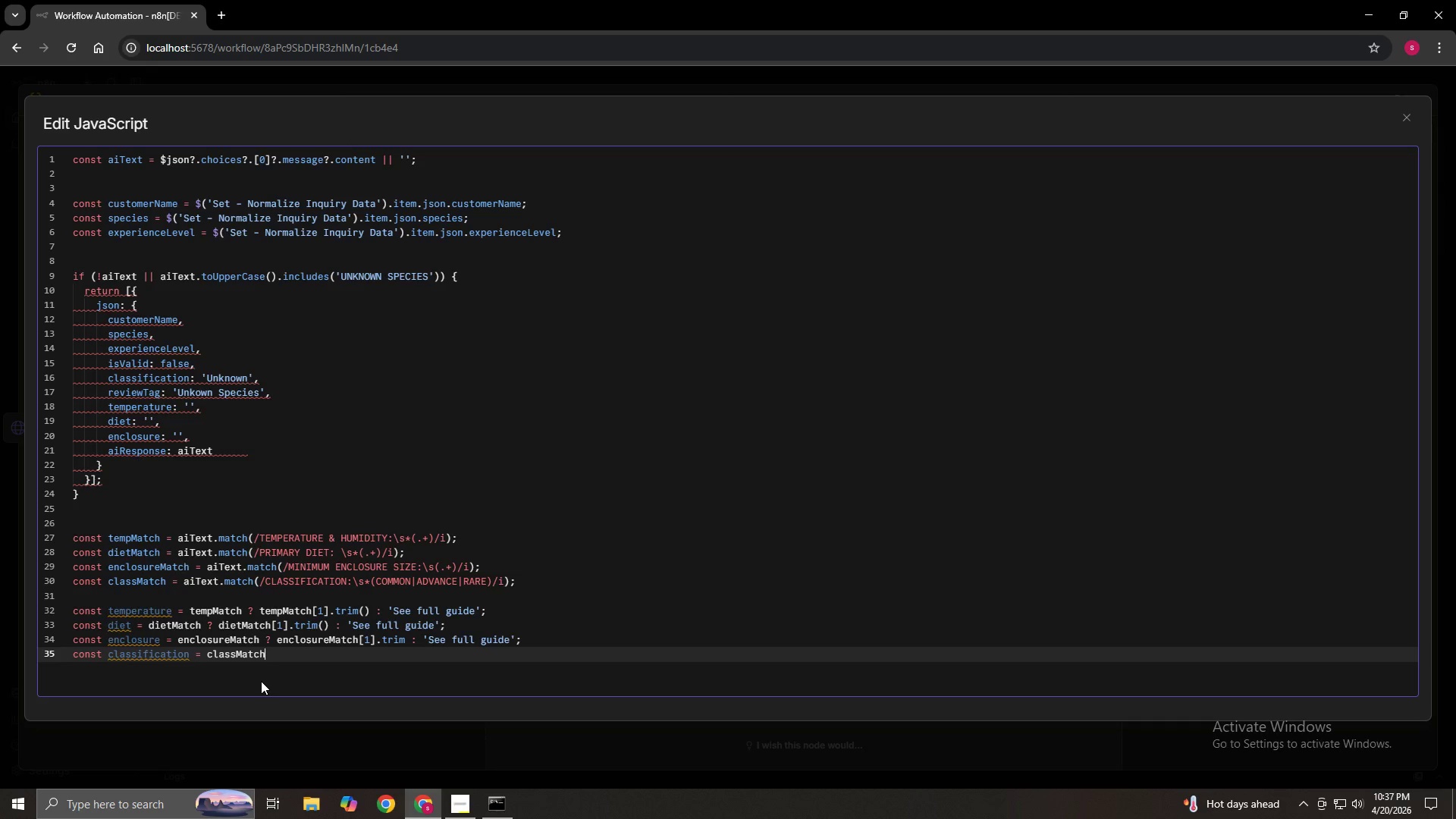 
key(Space)
 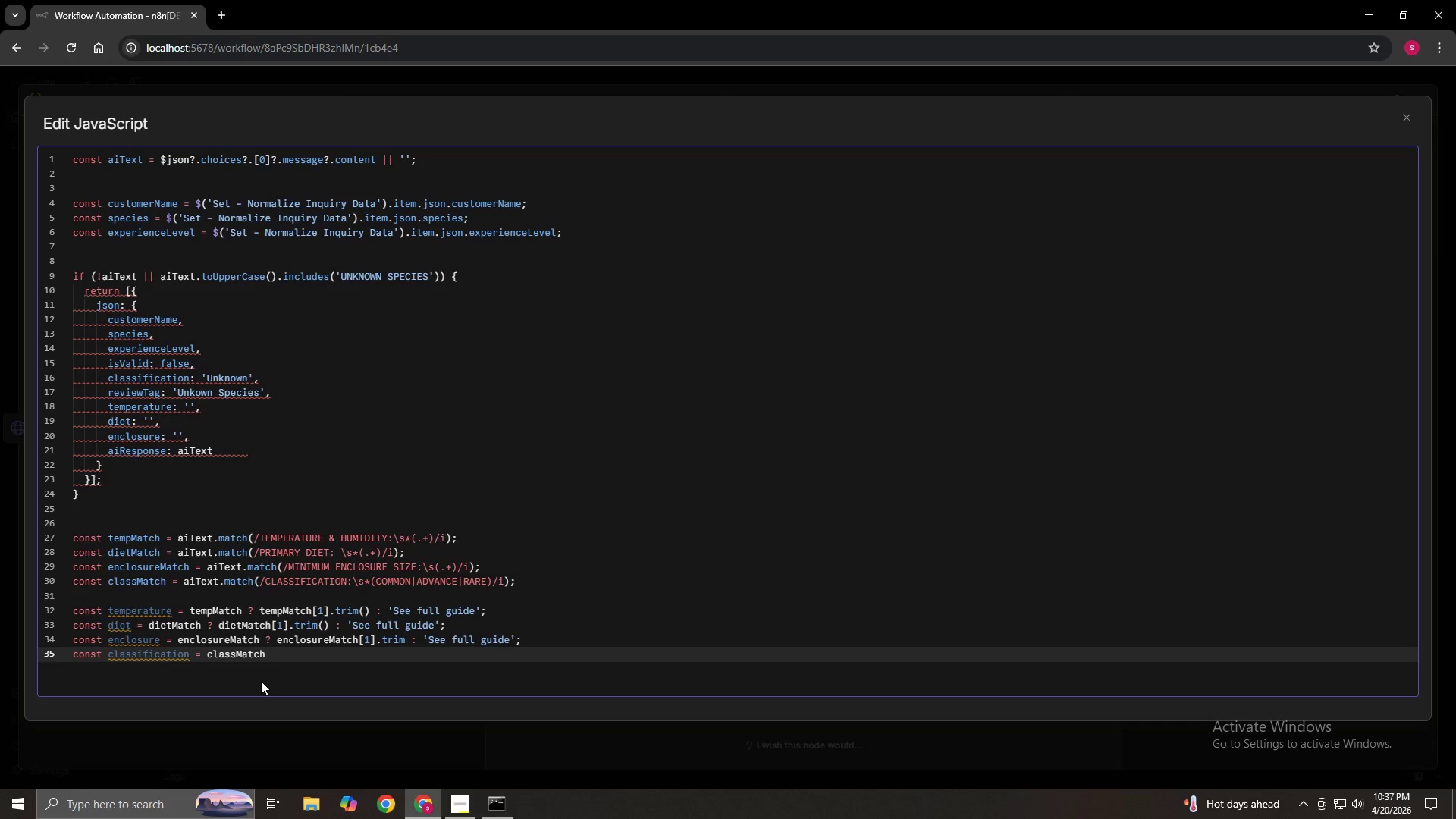 
key(Shift+Slash)
 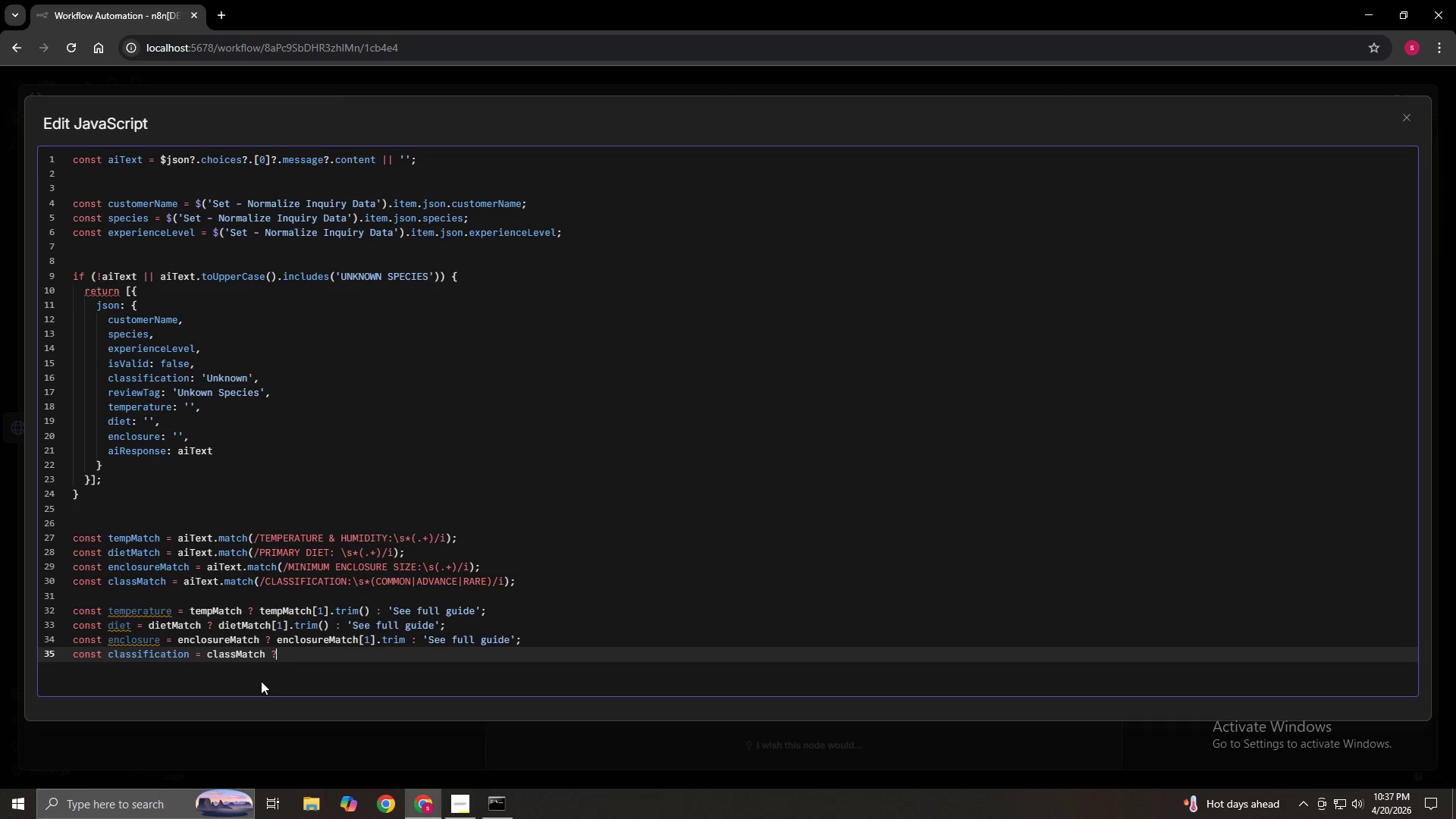 
type( classMatch)
 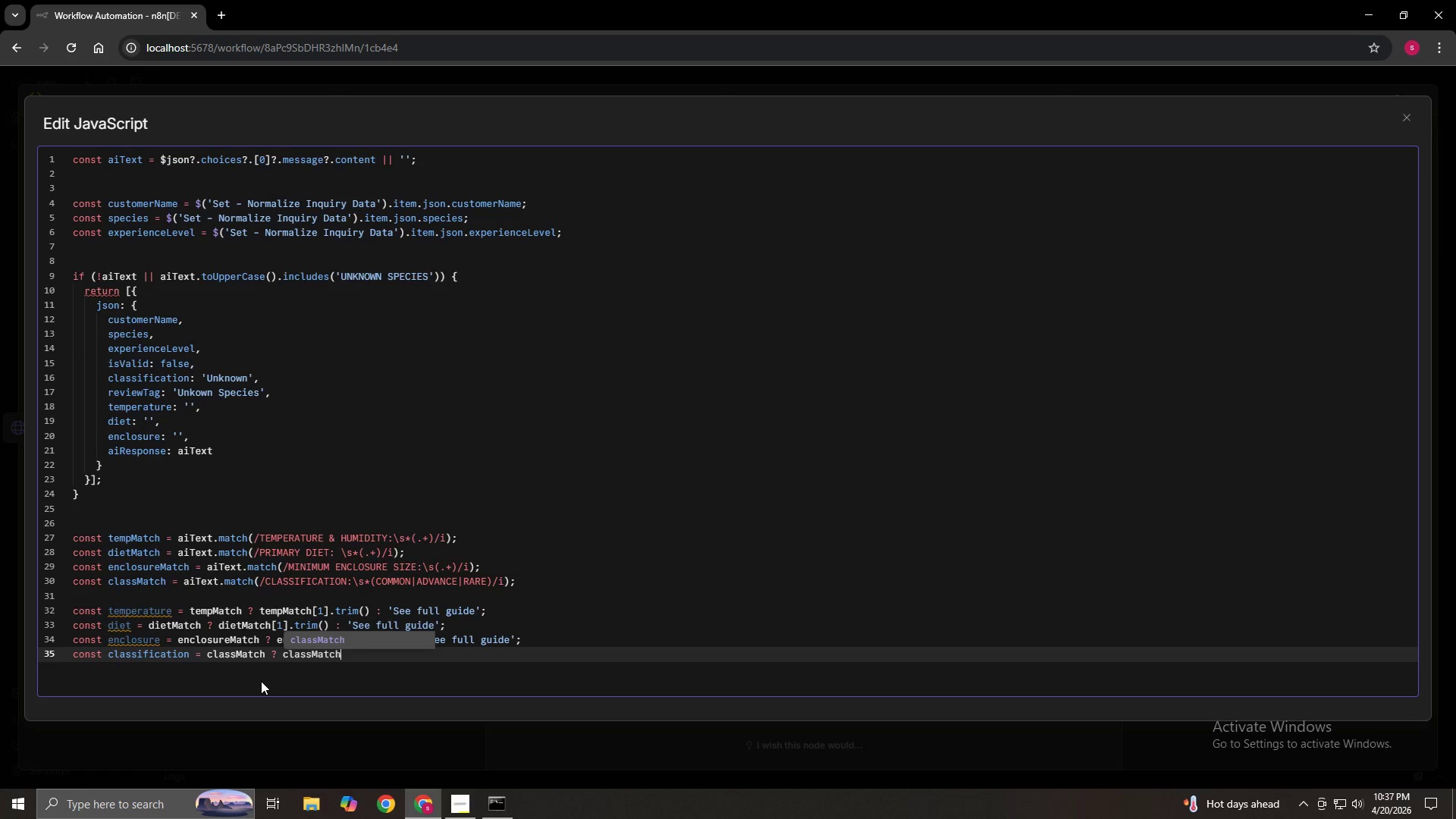 
key(BracketLeft)
 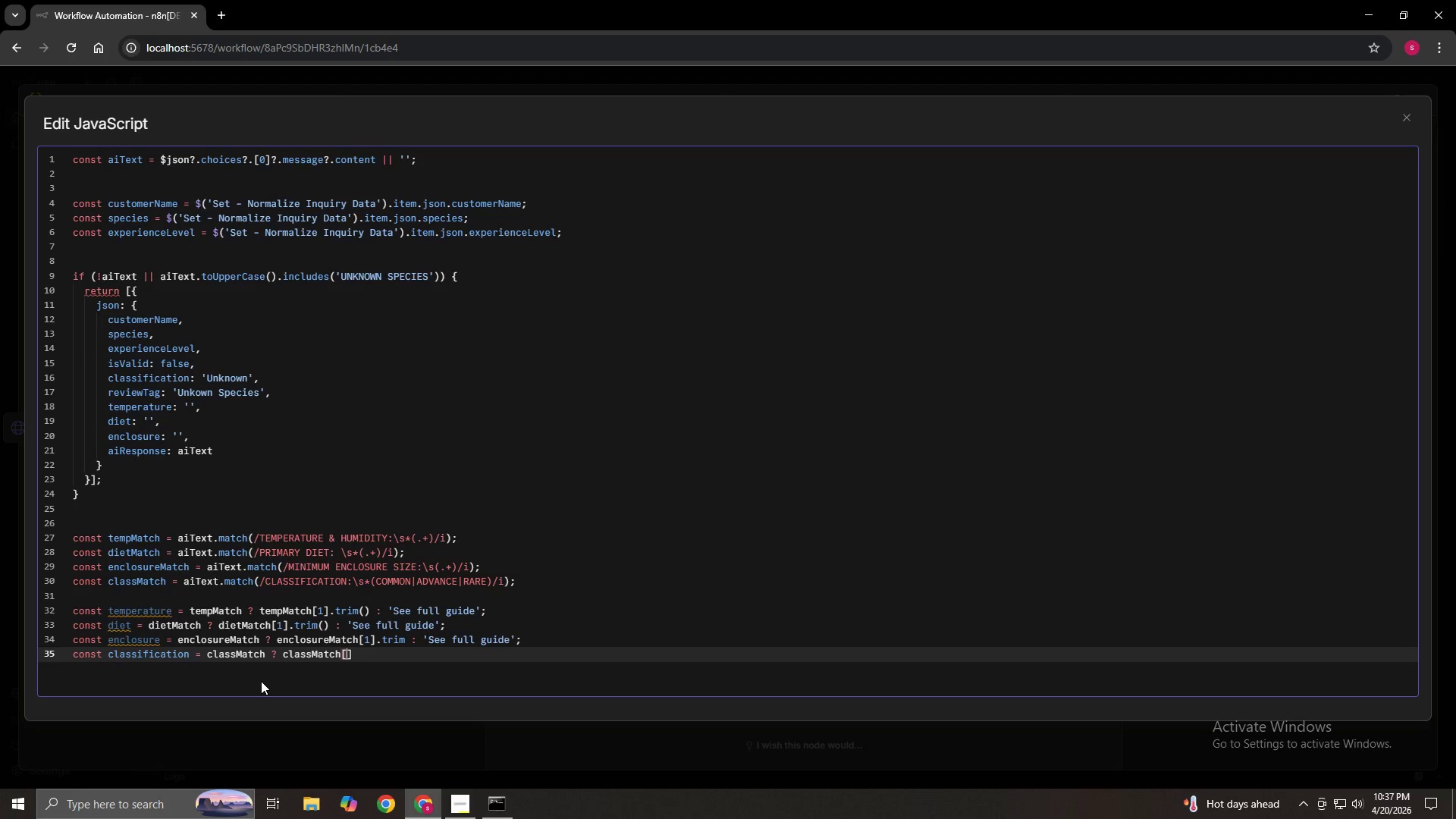 
key(1)
 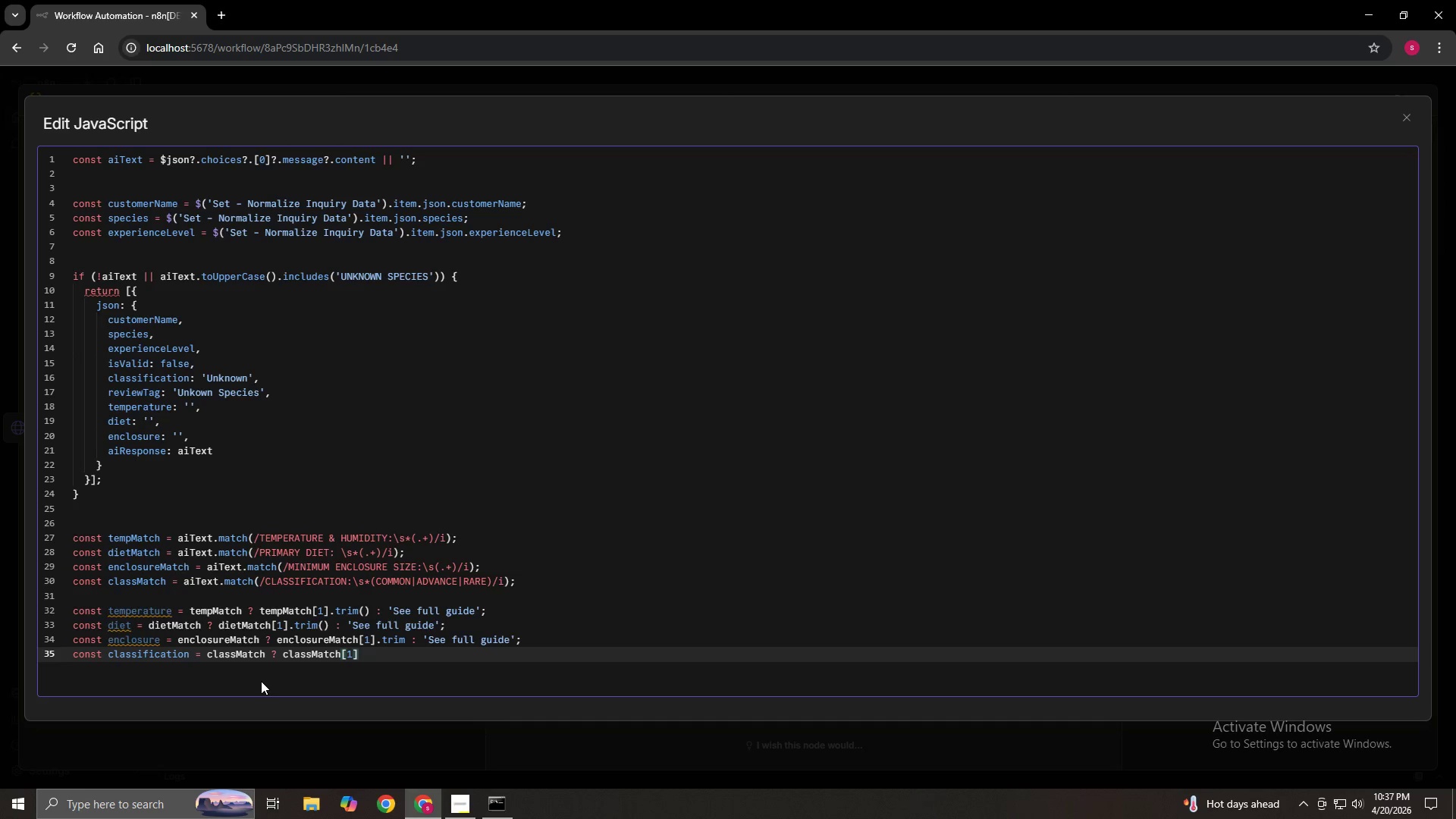 
key(BracketRight)
 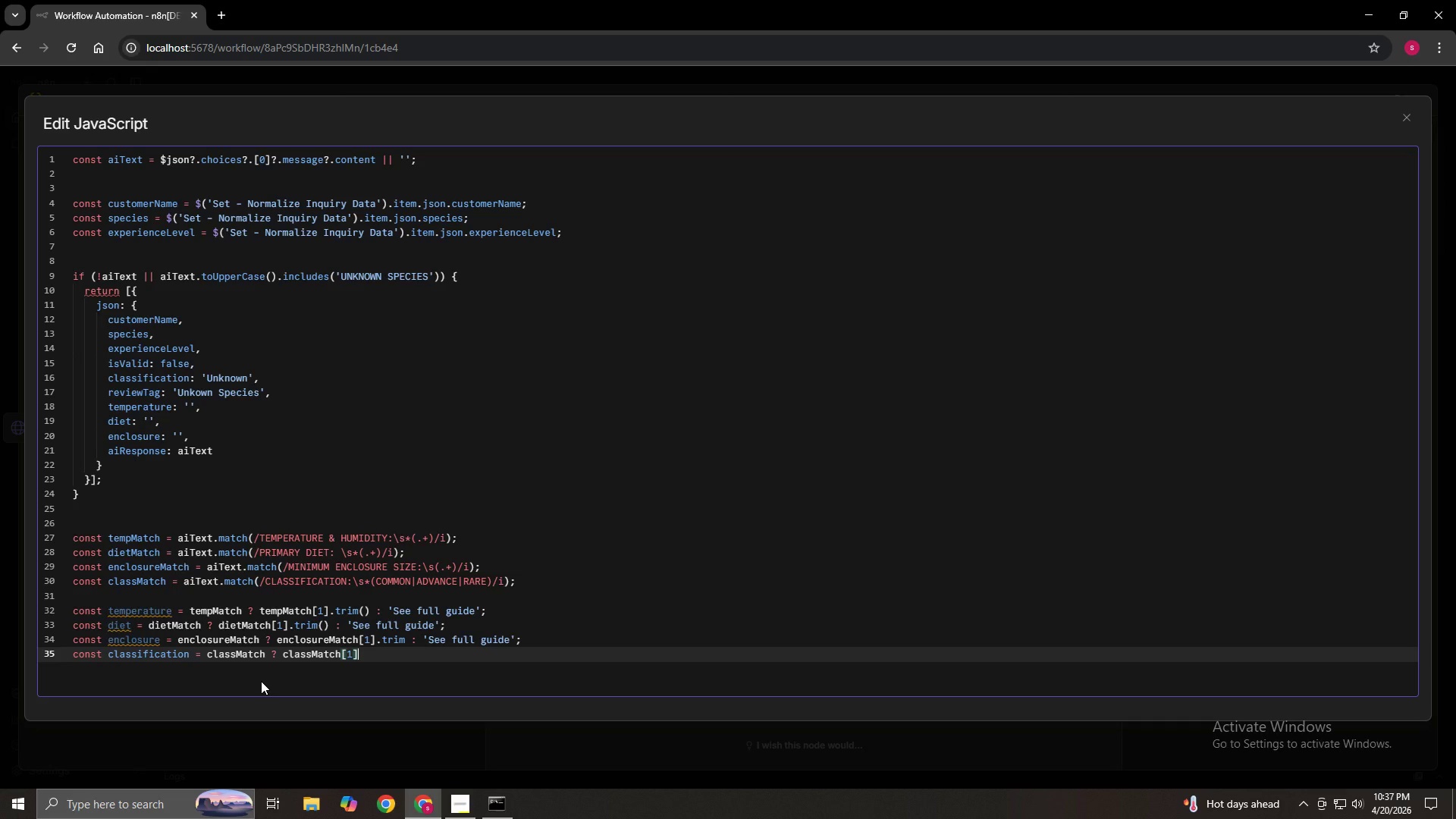 
wait(5.03)
 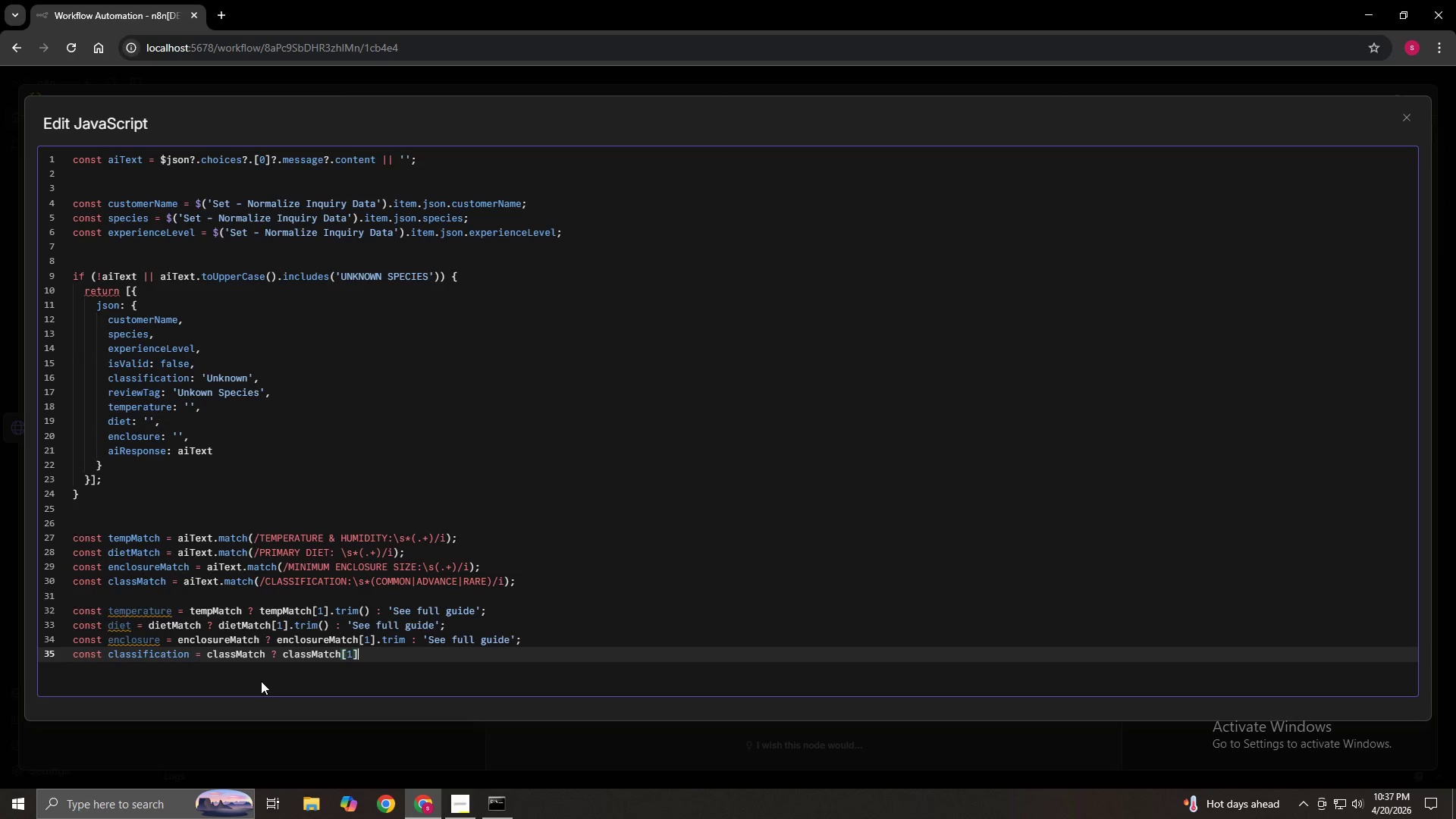 
type(.toUpperCase)
 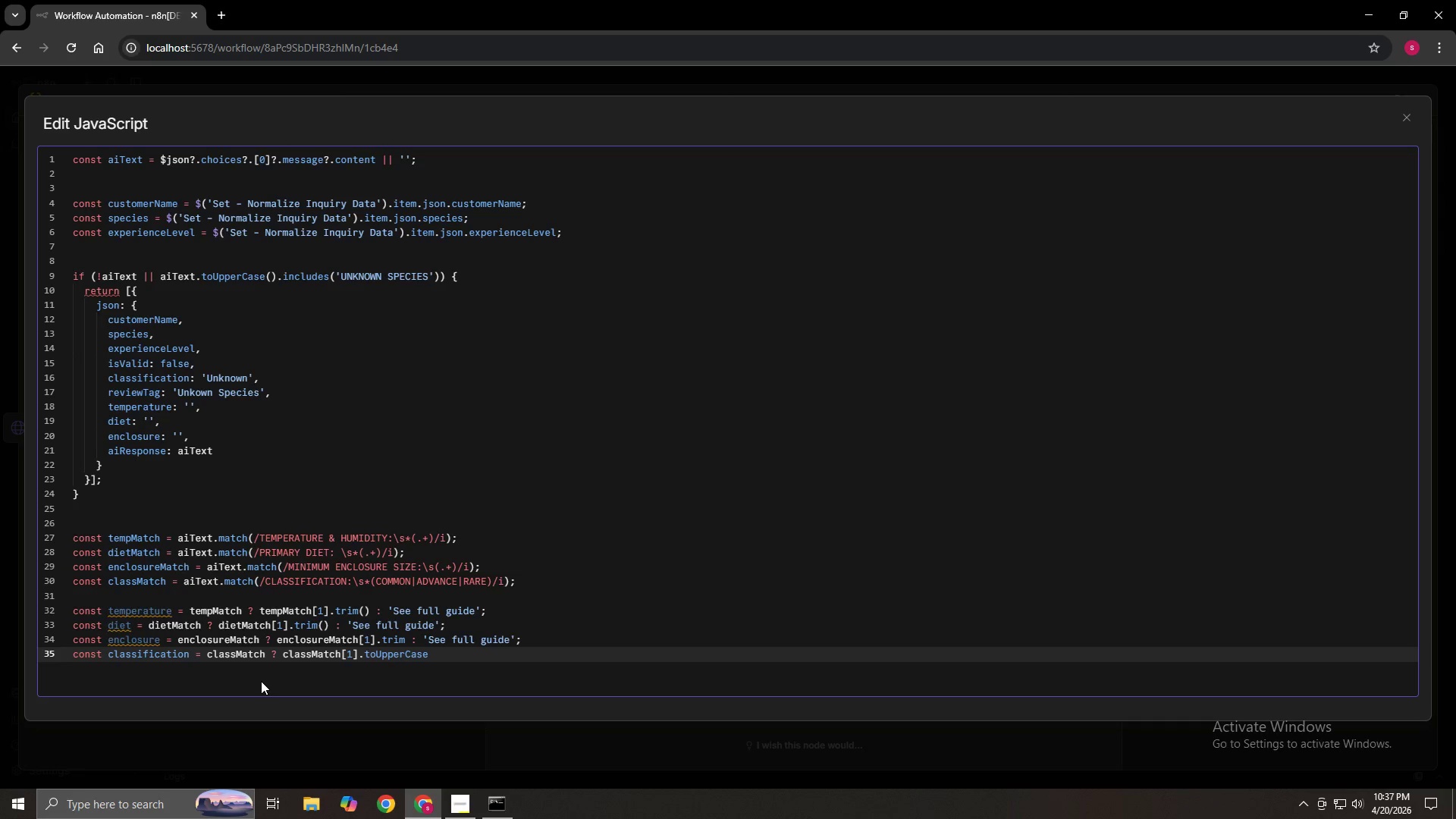 
wait(8.7)
 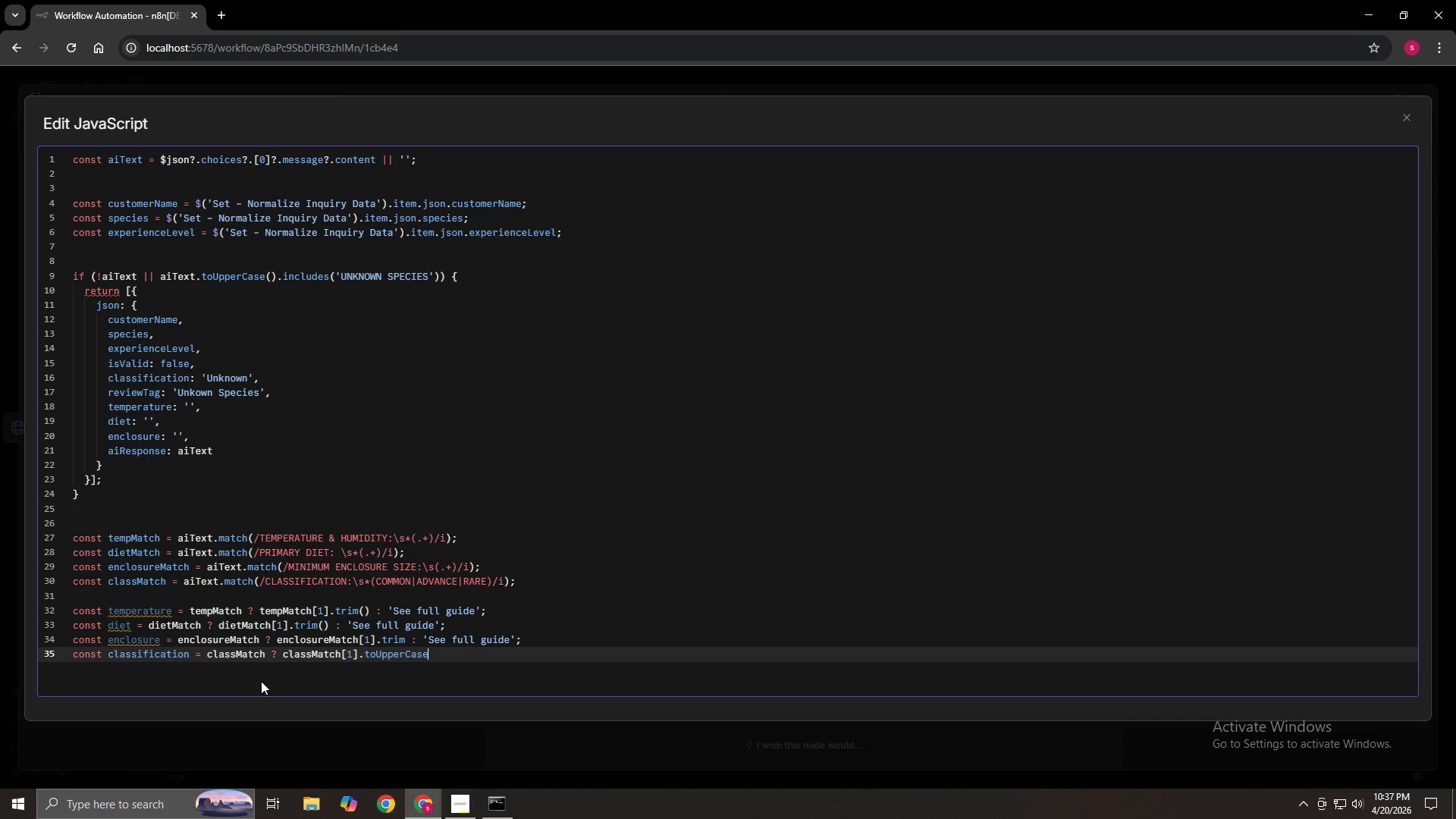 
type(() :'COMMON)
 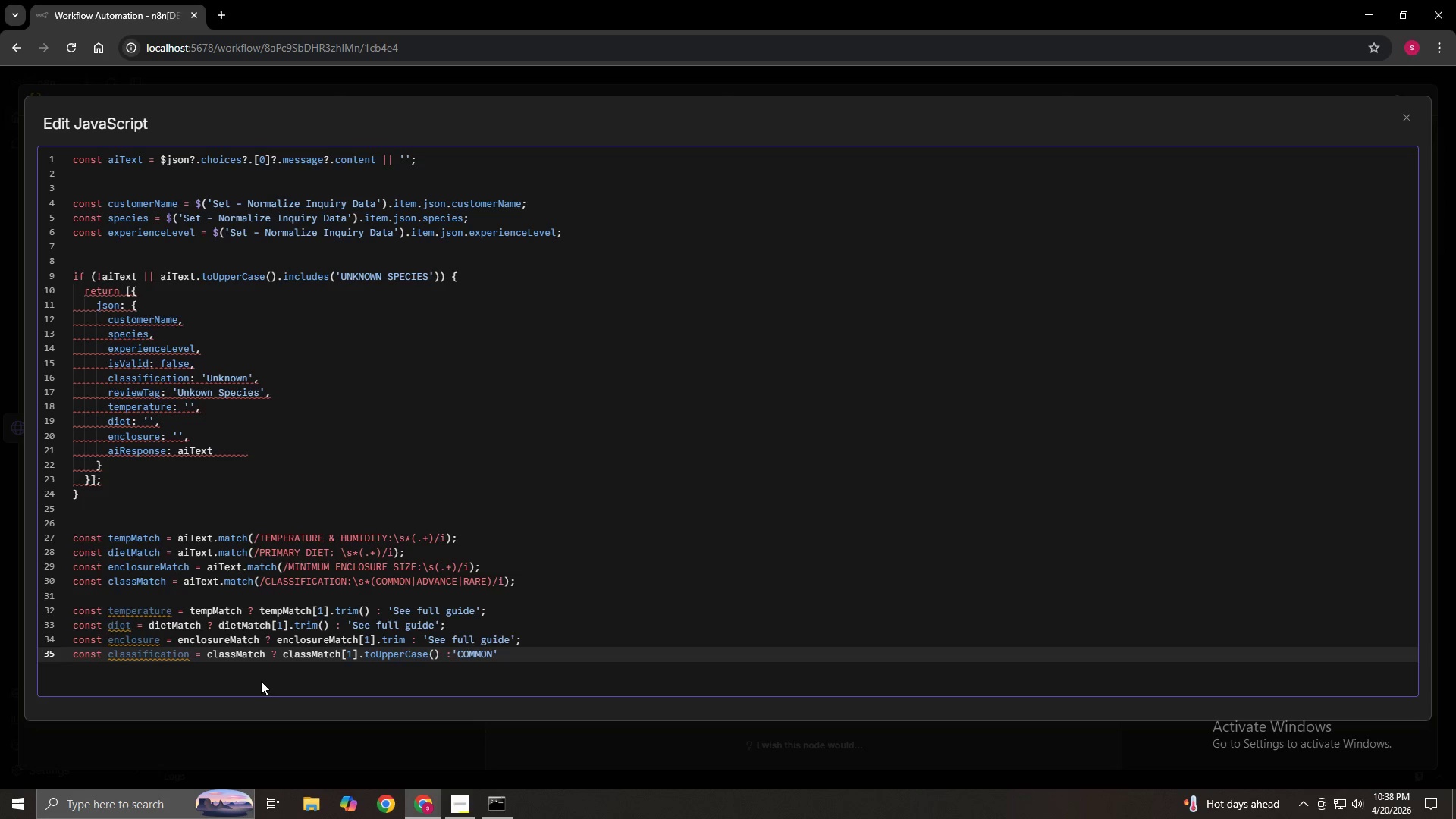 
key(Shift+Quote)
 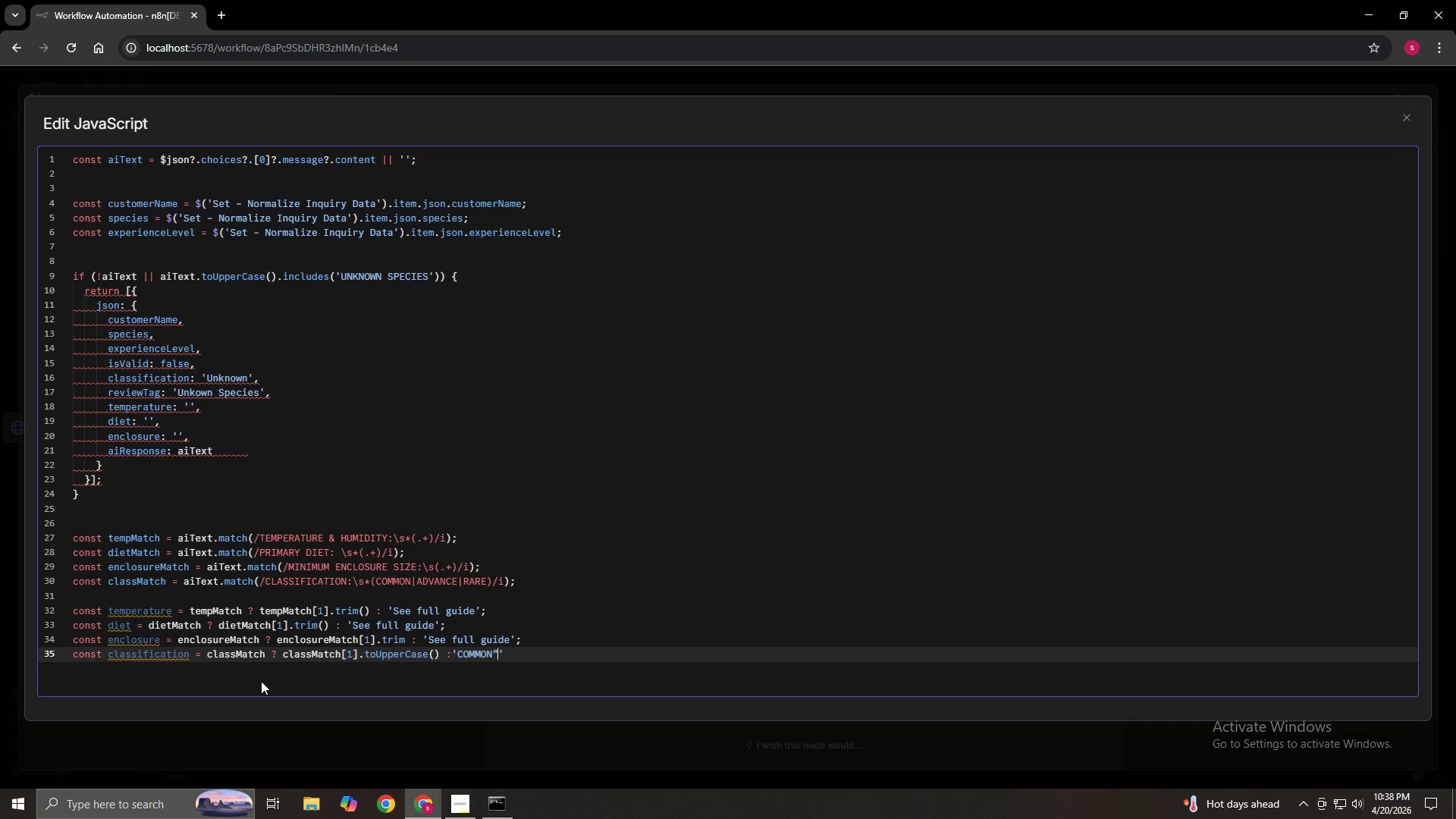 
key(Backspace)
 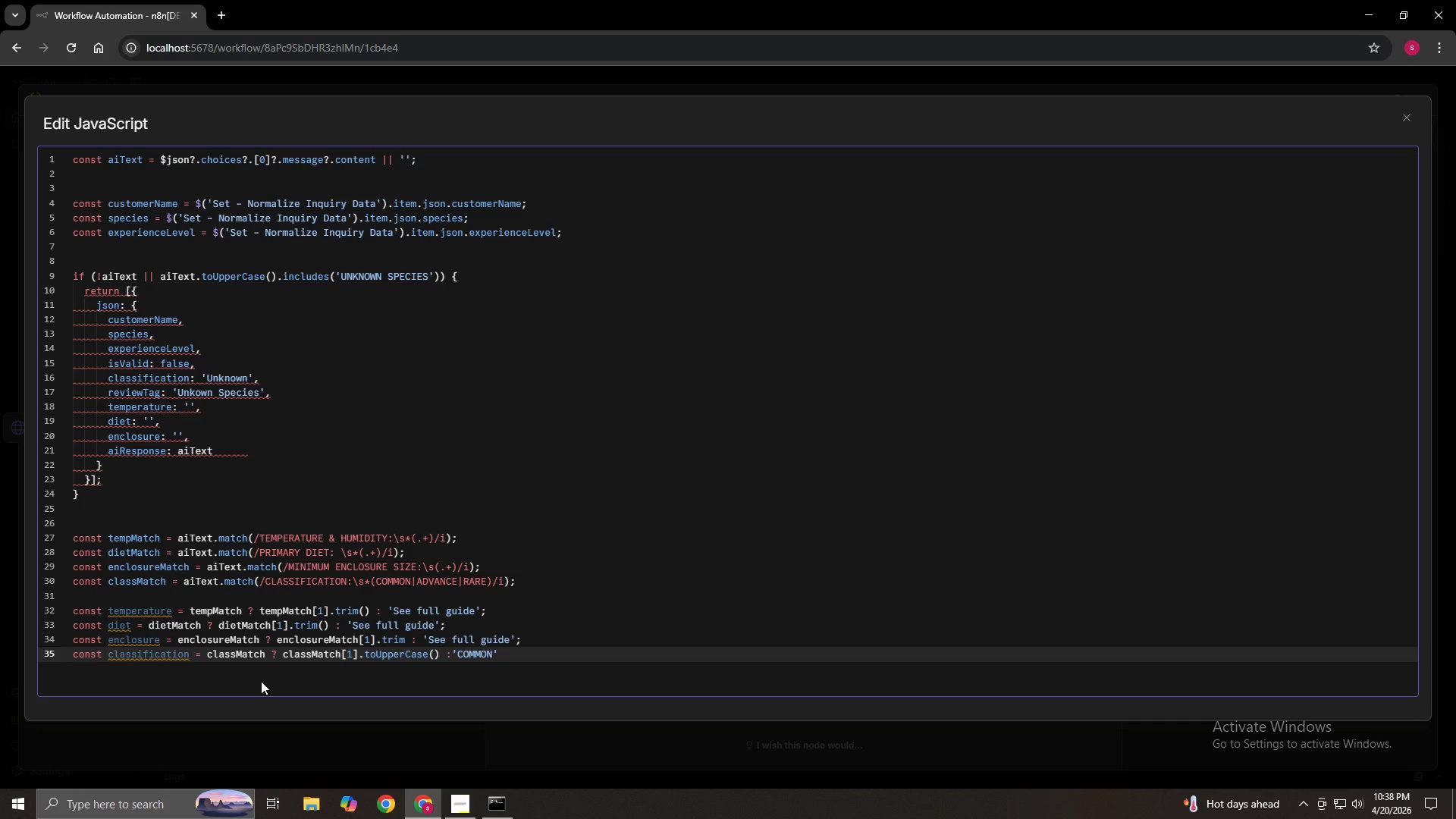 
key(Quote)
 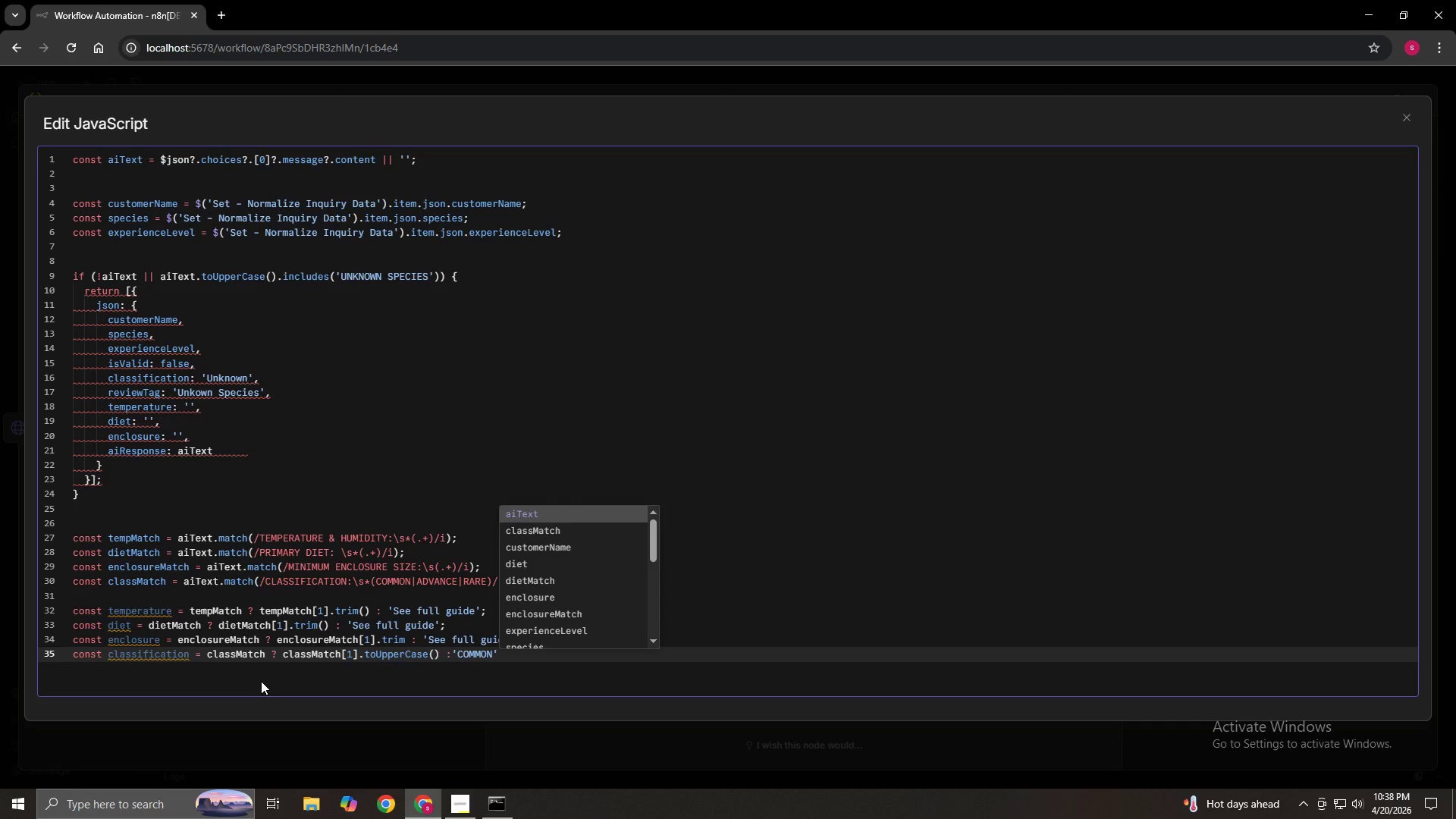 
key(Semicolon)
 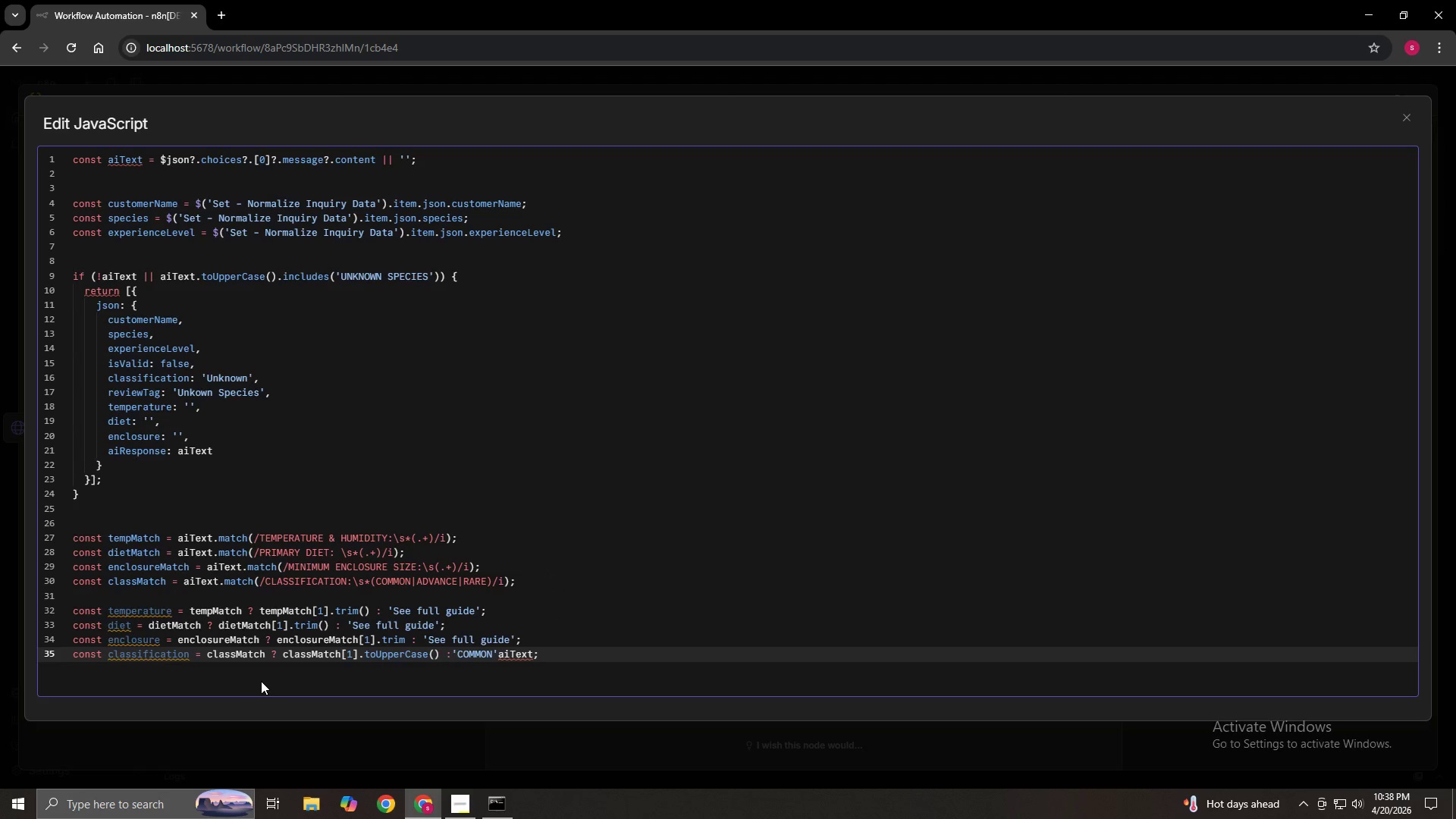 
key(Backspace)
 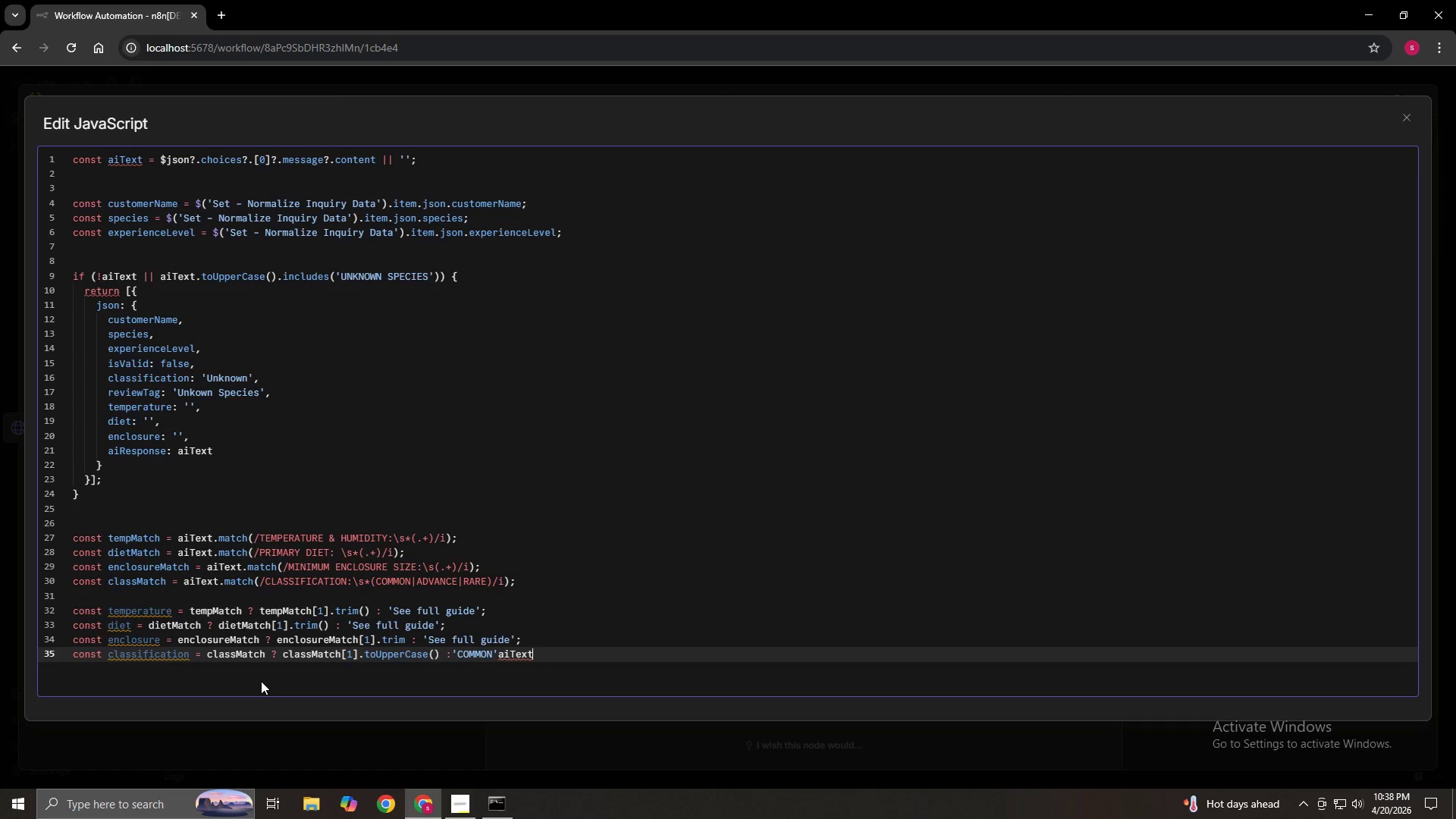 
key(Backspace)
 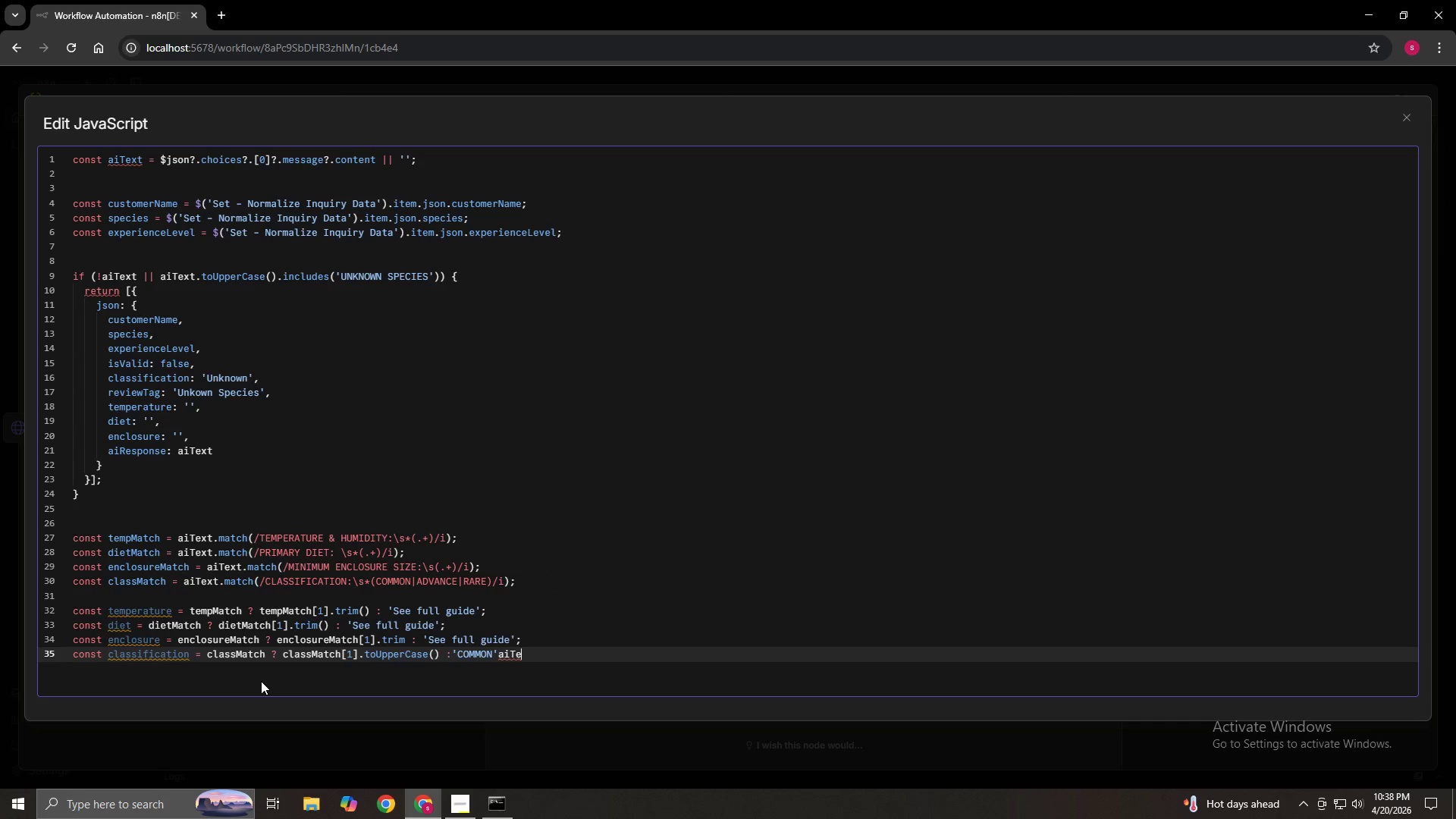 
key(Backspace)
 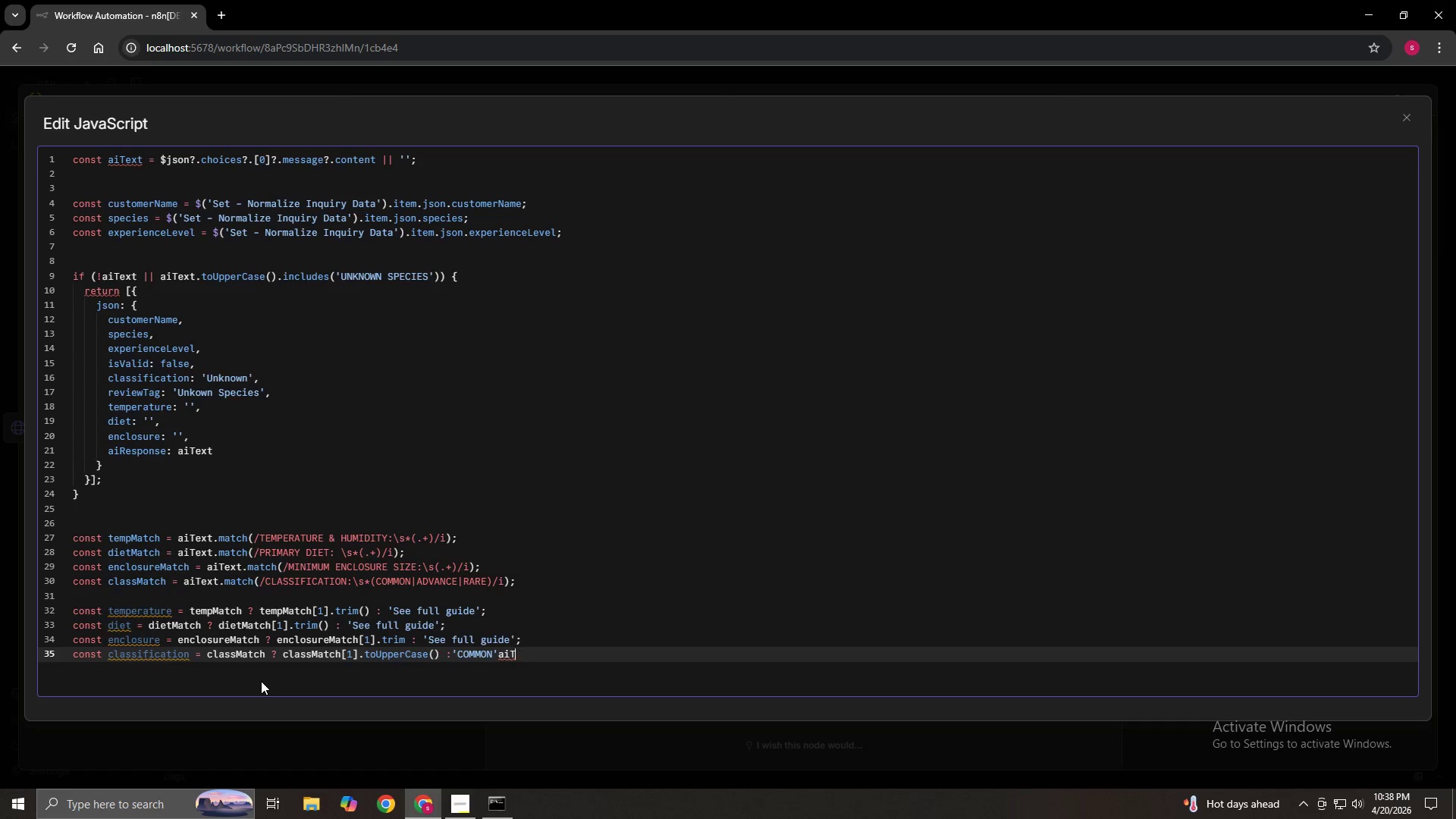 
key(Backspace)
 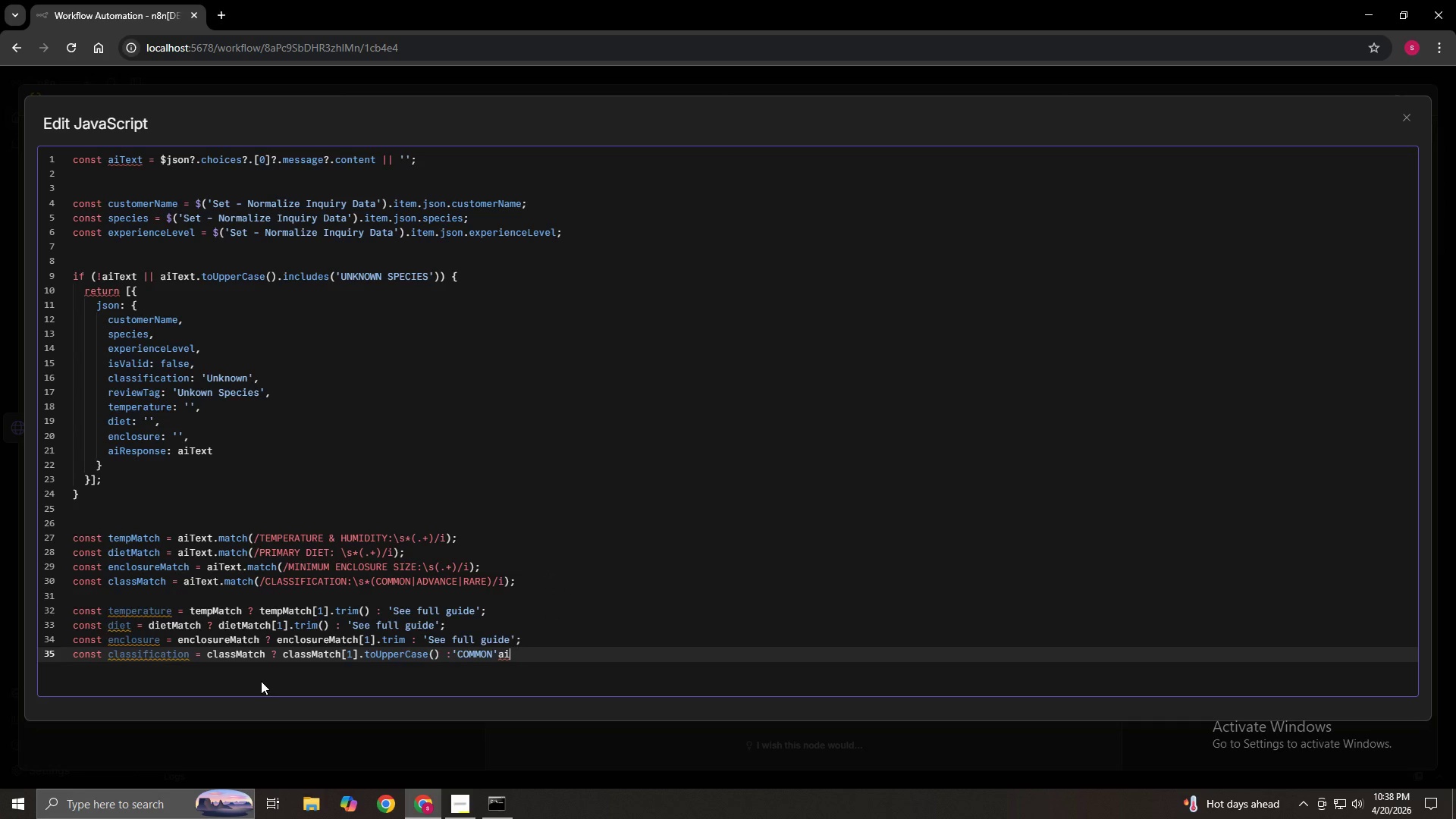 
key(Backspace)
 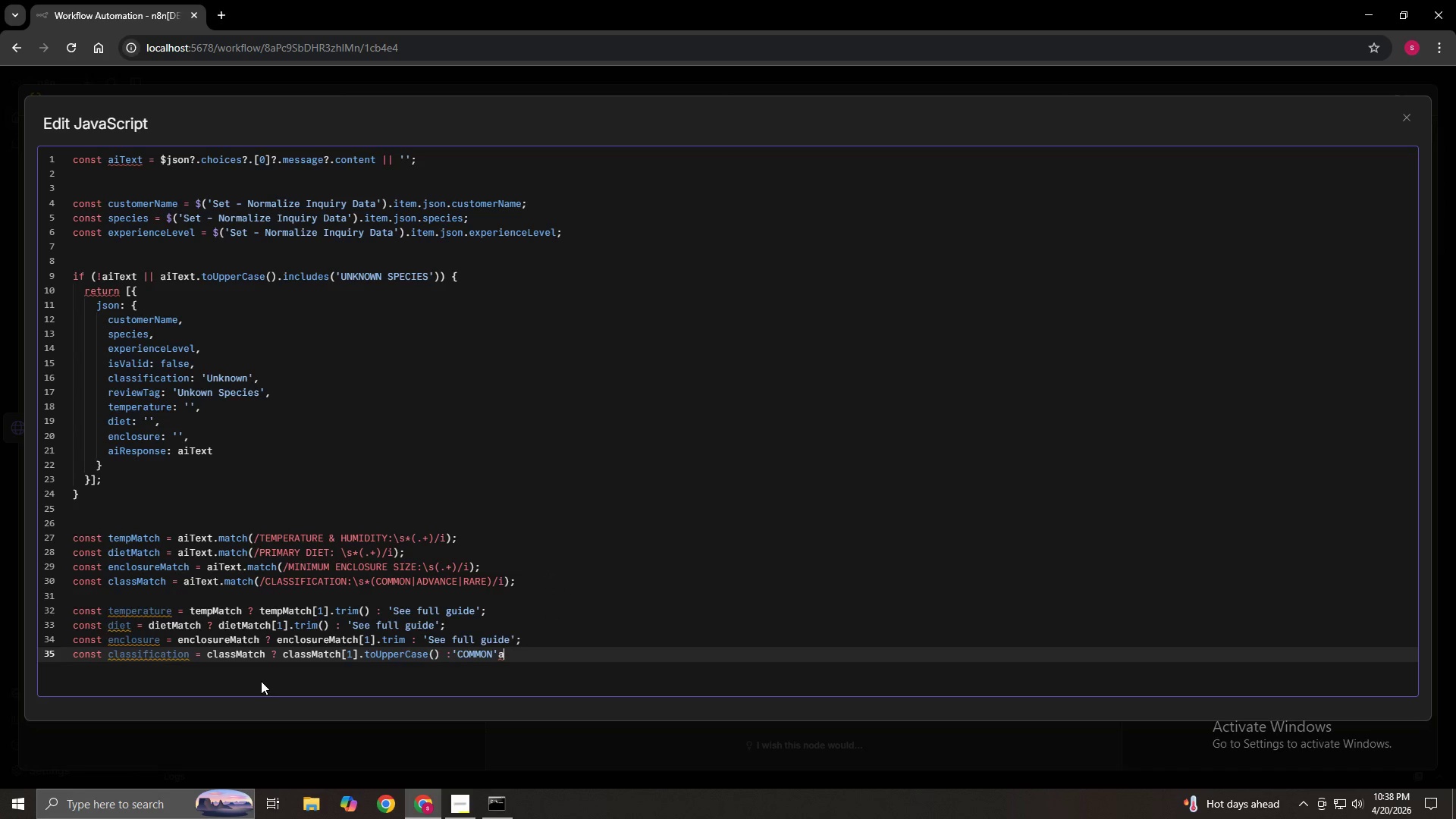 
key(Backspace)
 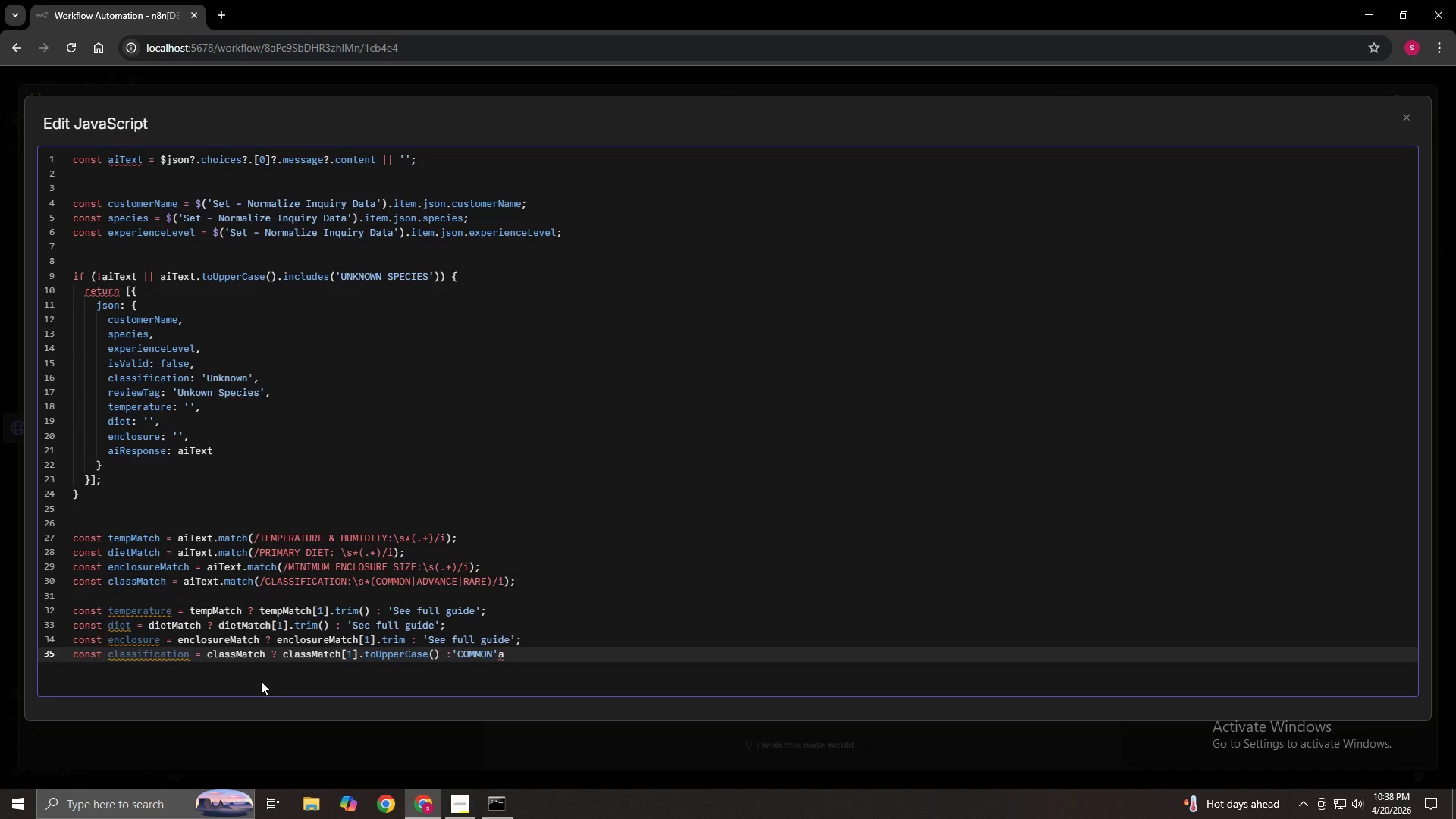 
key(Backspace)
 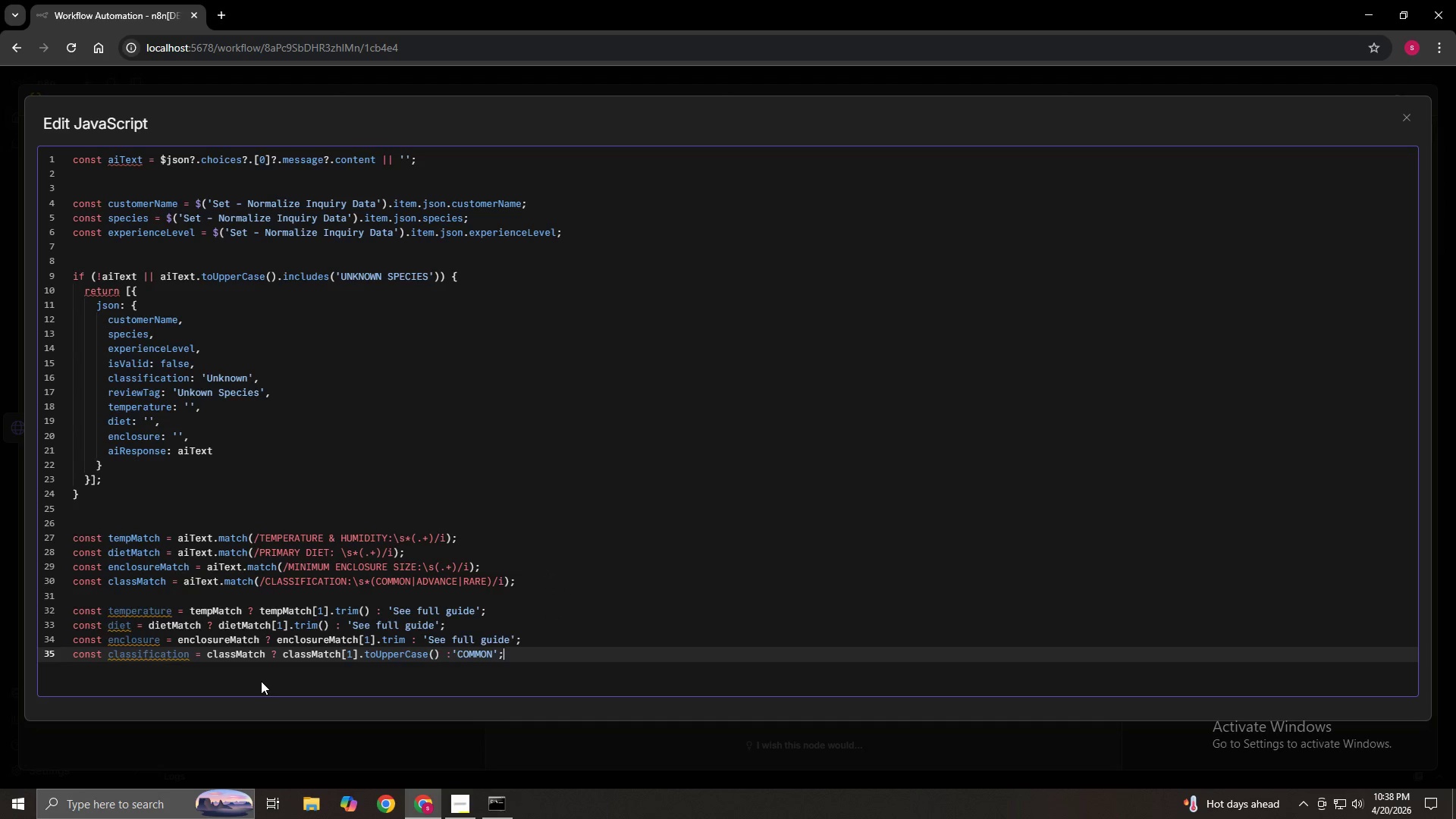 
key(Semicolon)
 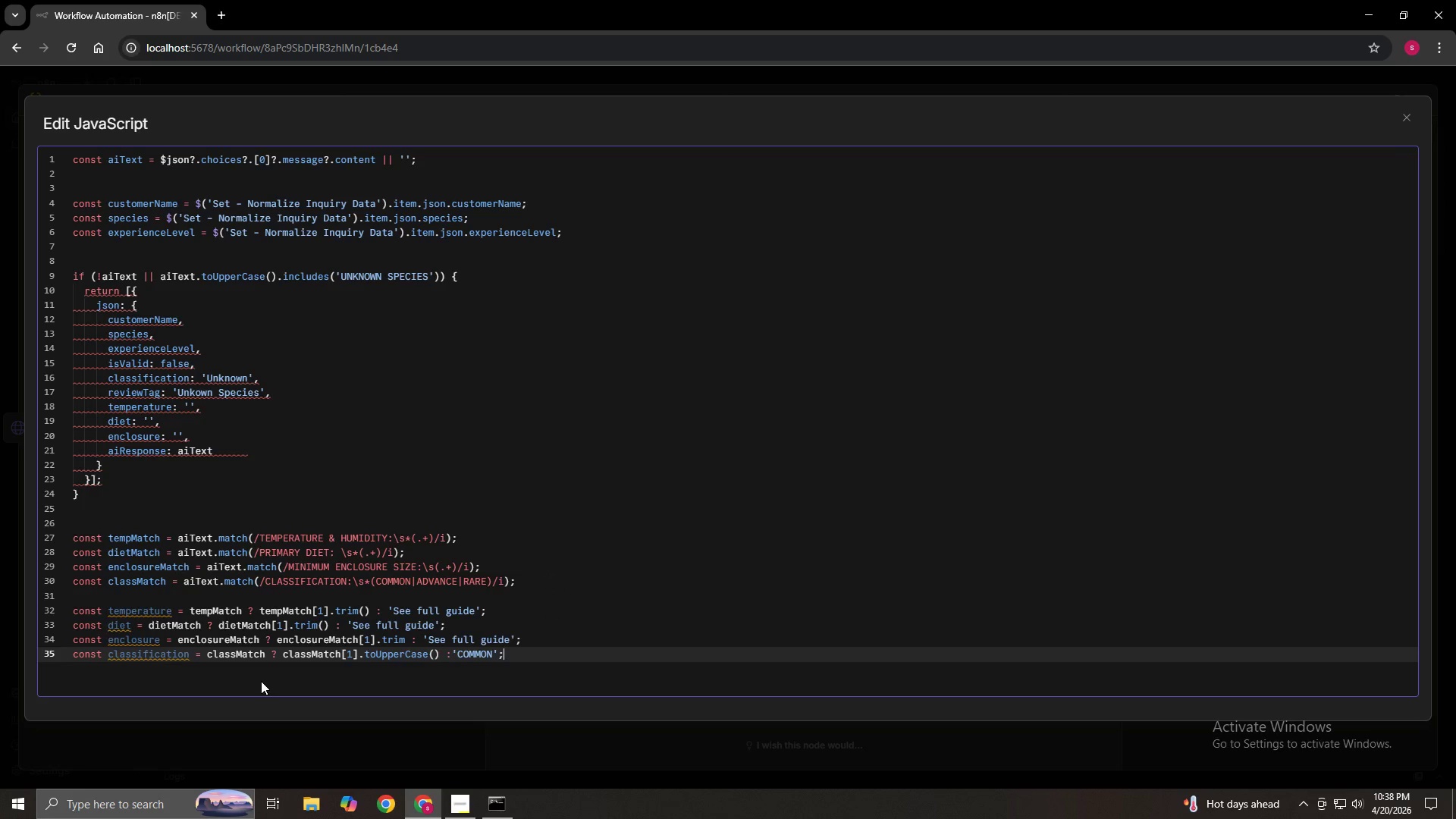 
key(Enter)
 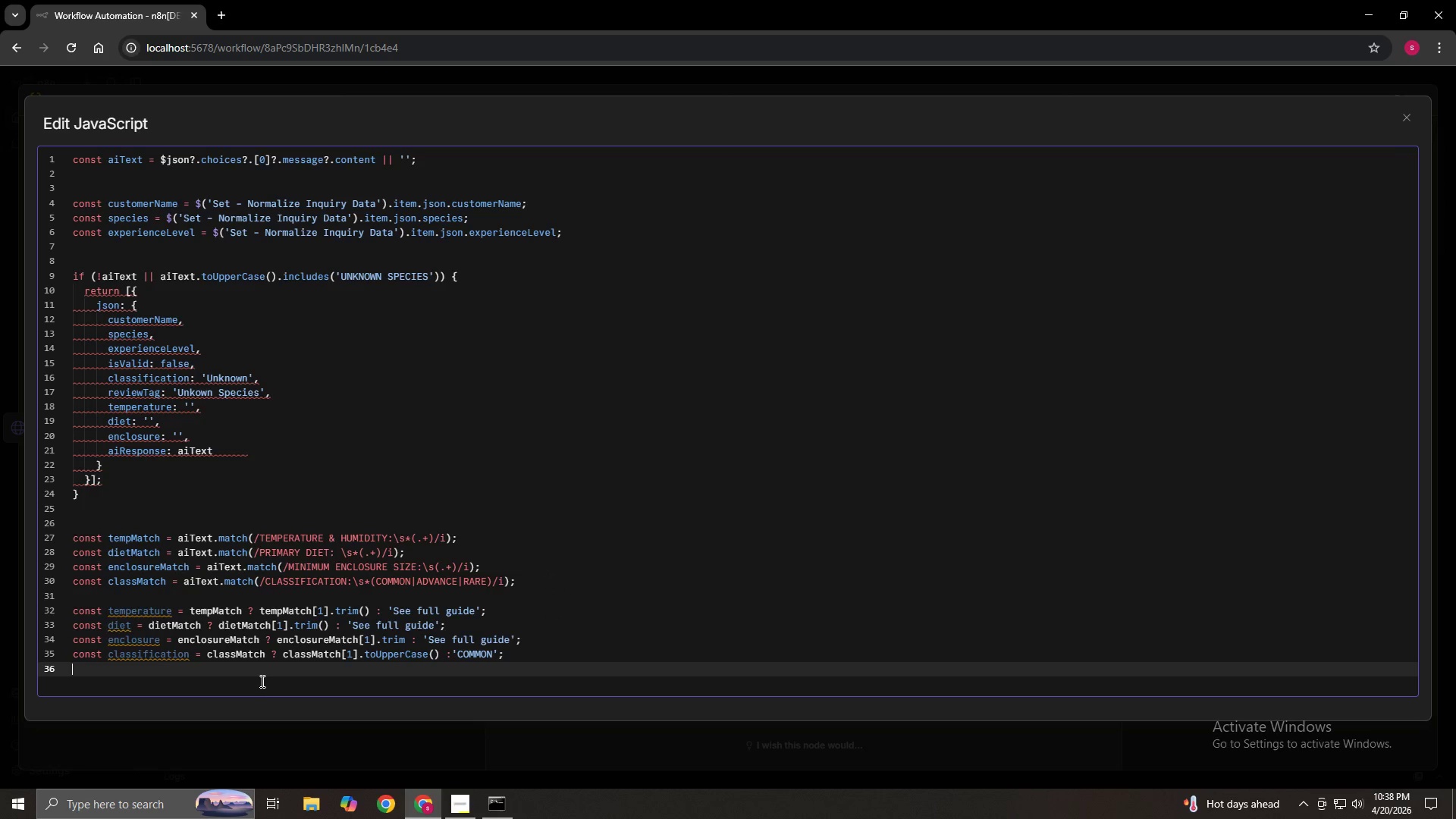 
key(Enter)
 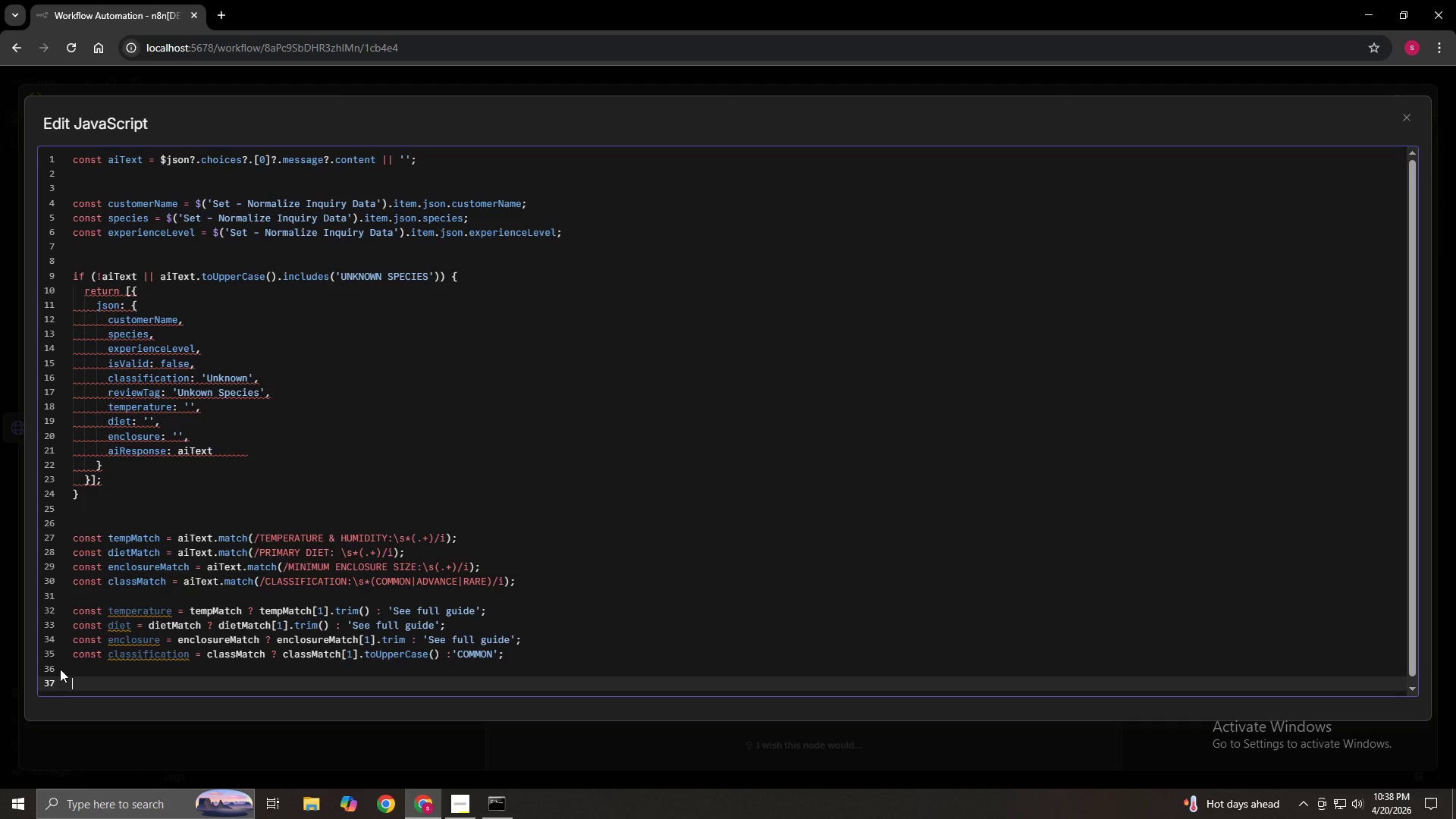 
scroll: coordinate [60, 668], scroll_direction: down, amount: 5.0
 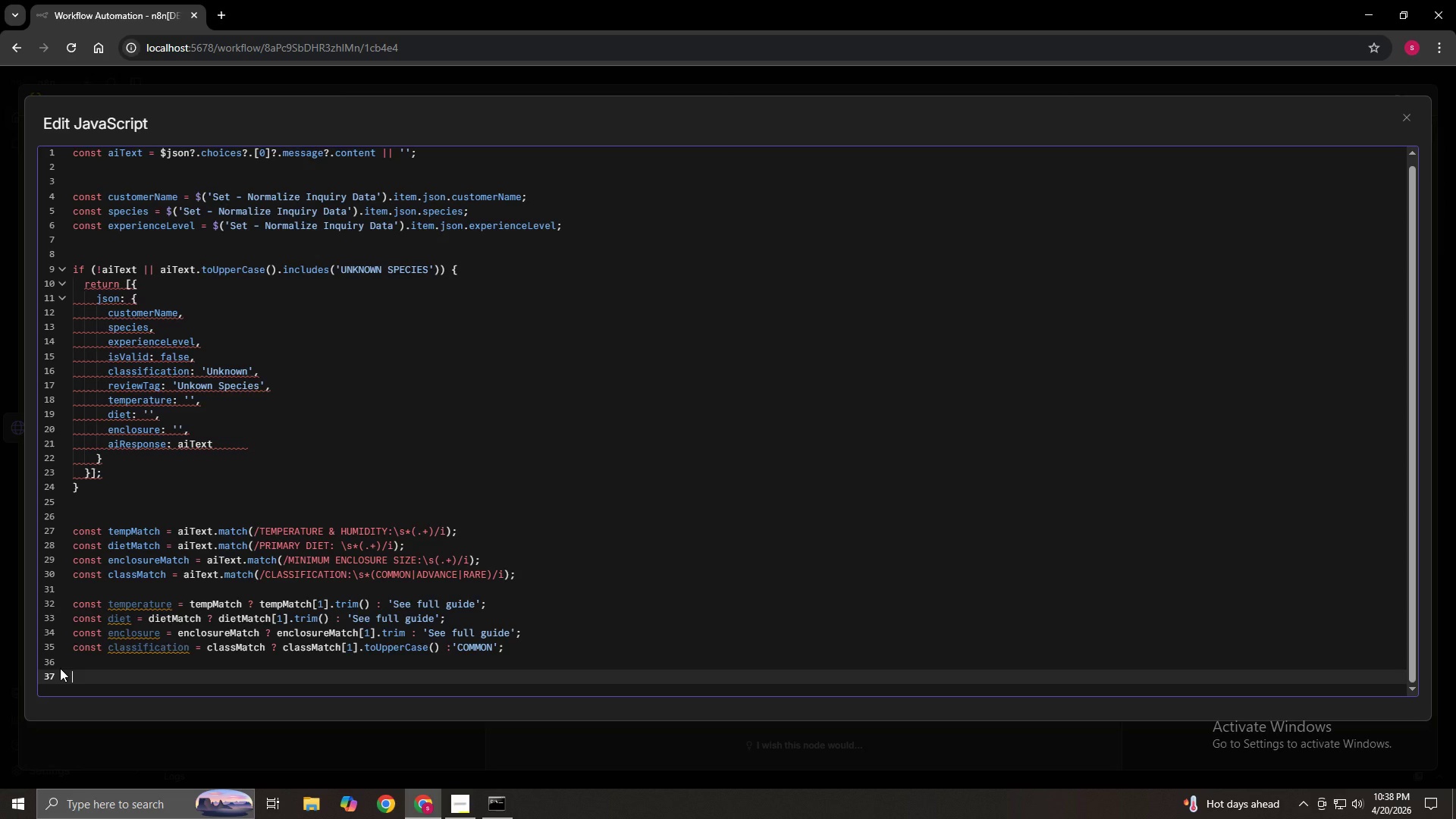 
type(const)
 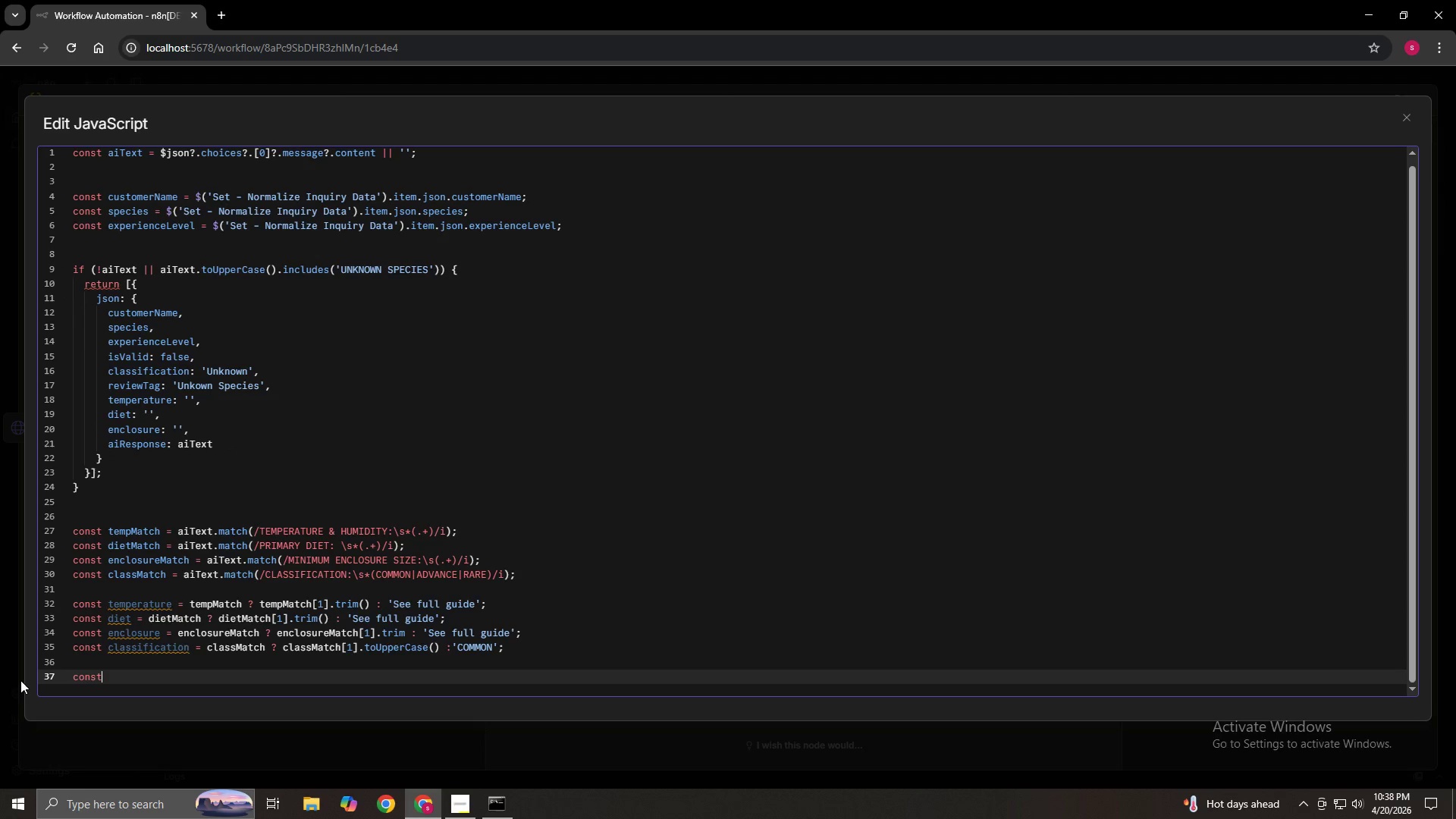 
type( isAdvanceOrRare)
 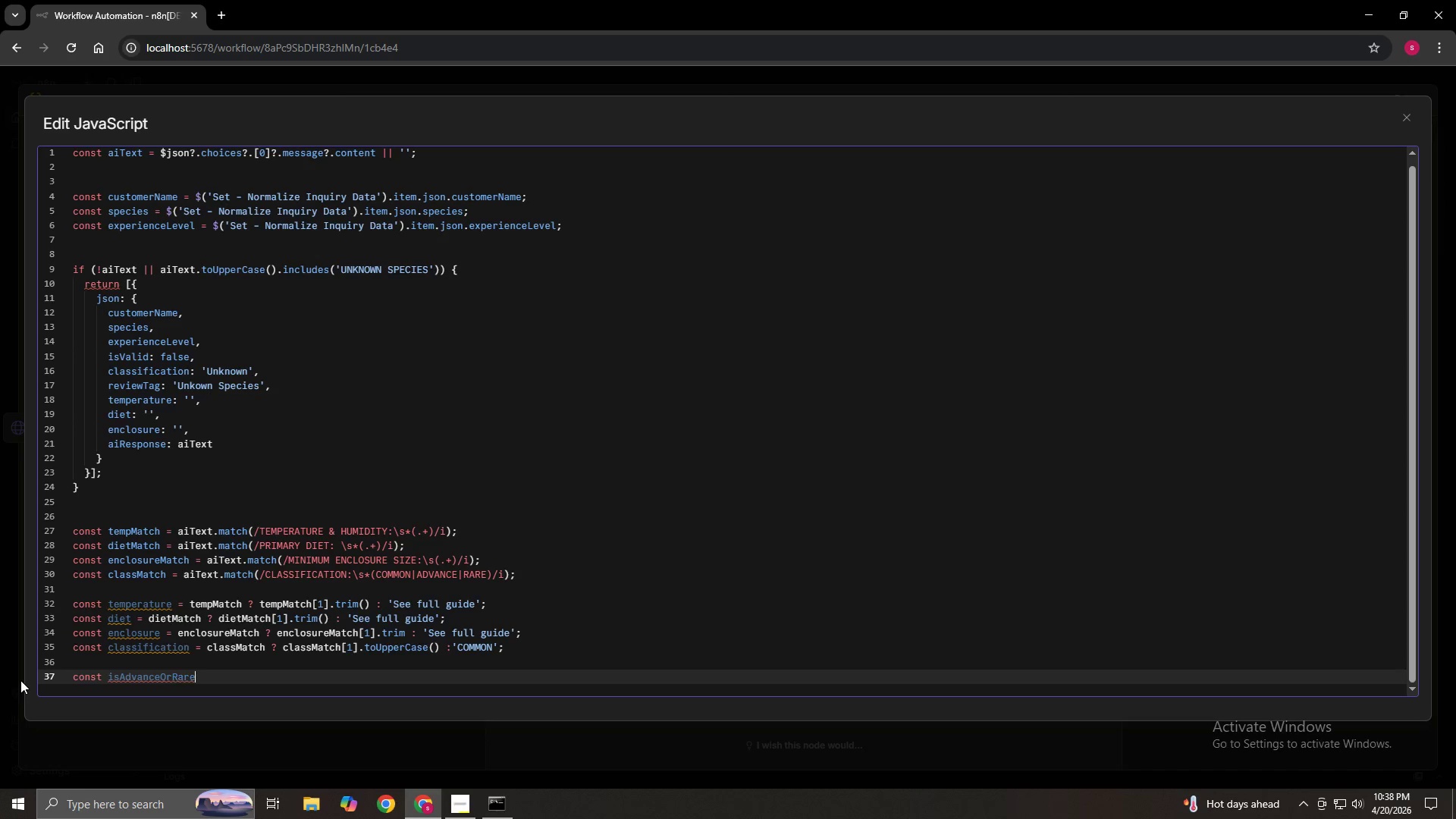 
wait(14.7)
 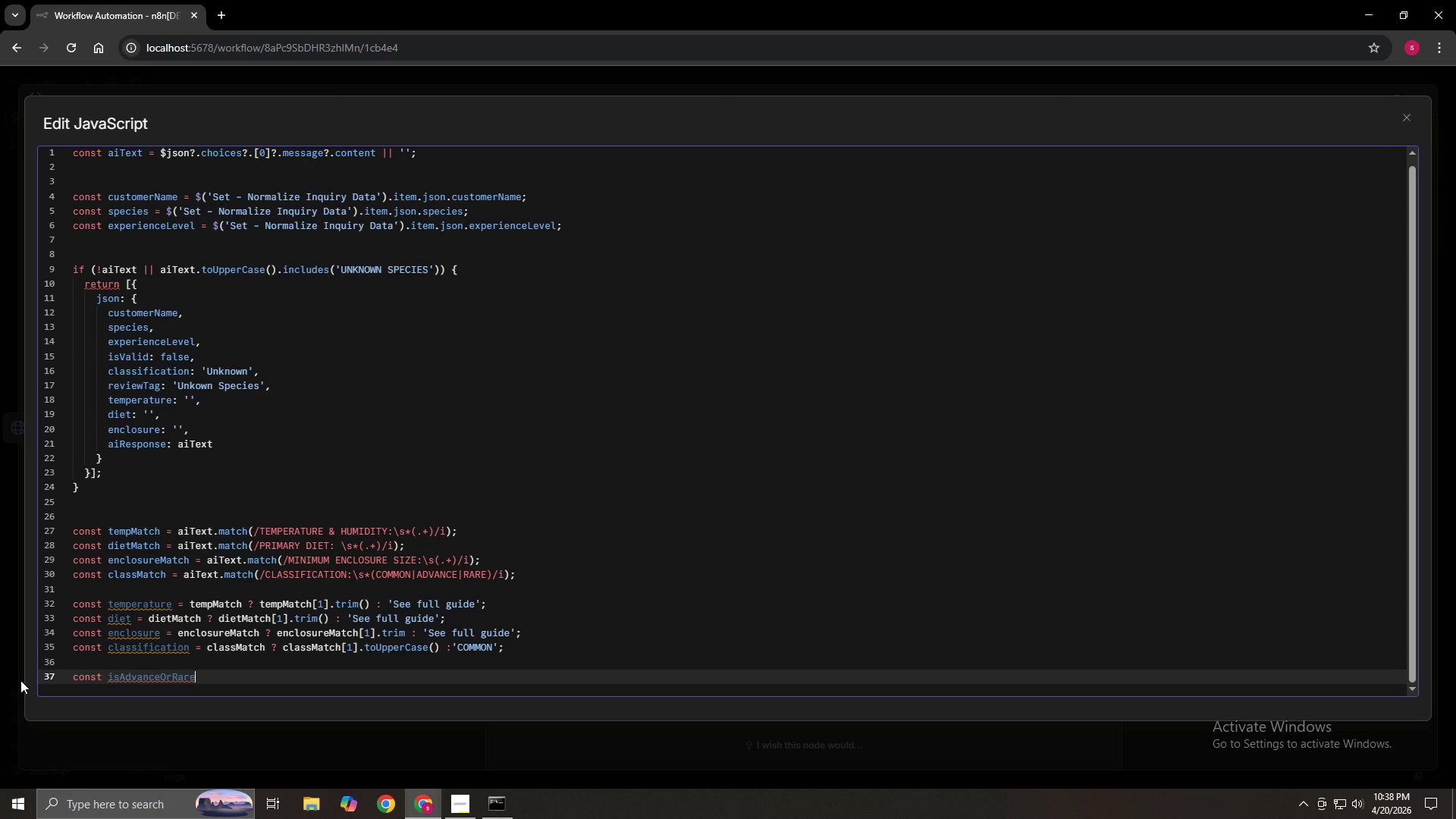 
key(Space)
 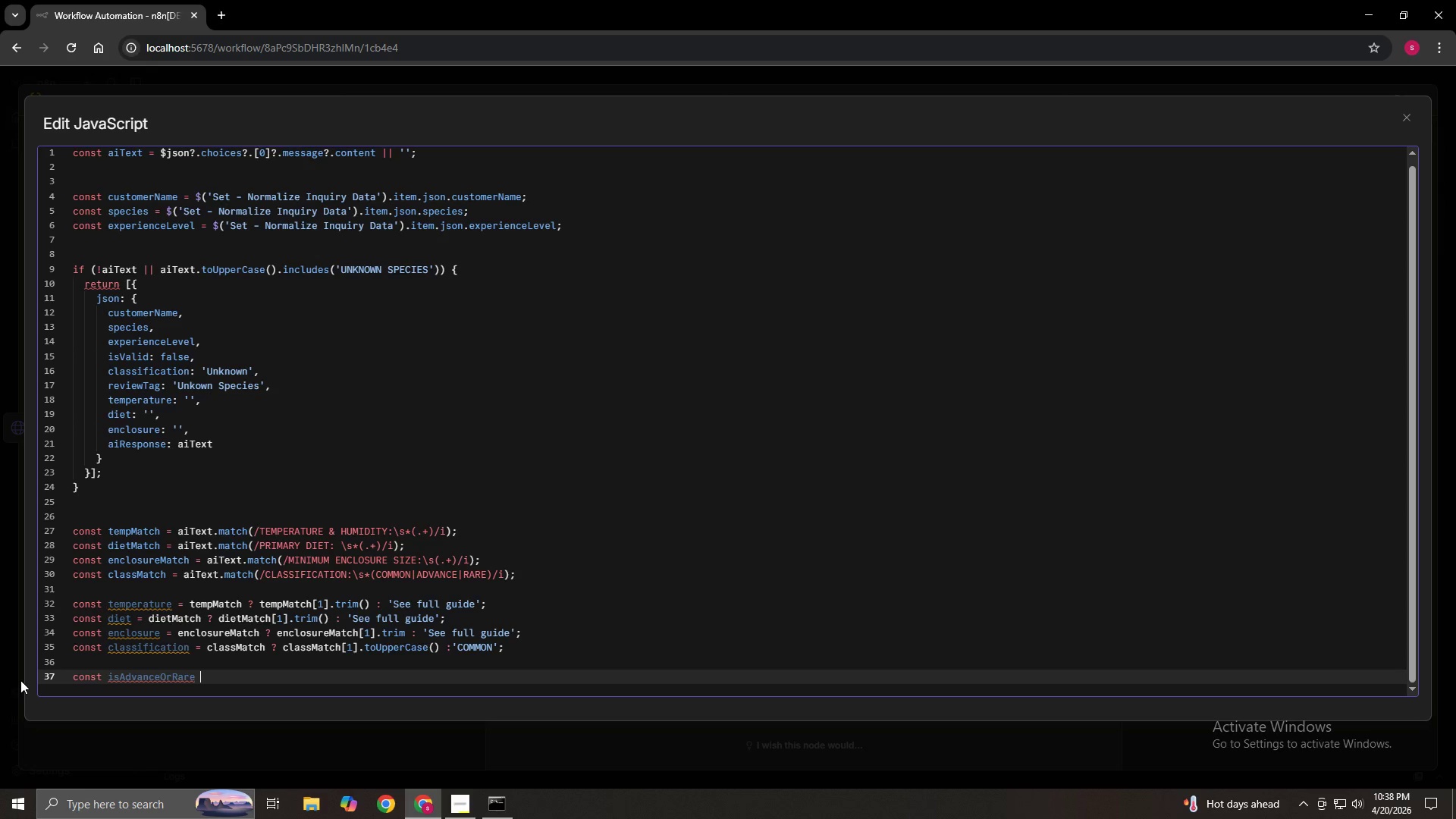 
key(Equal)
 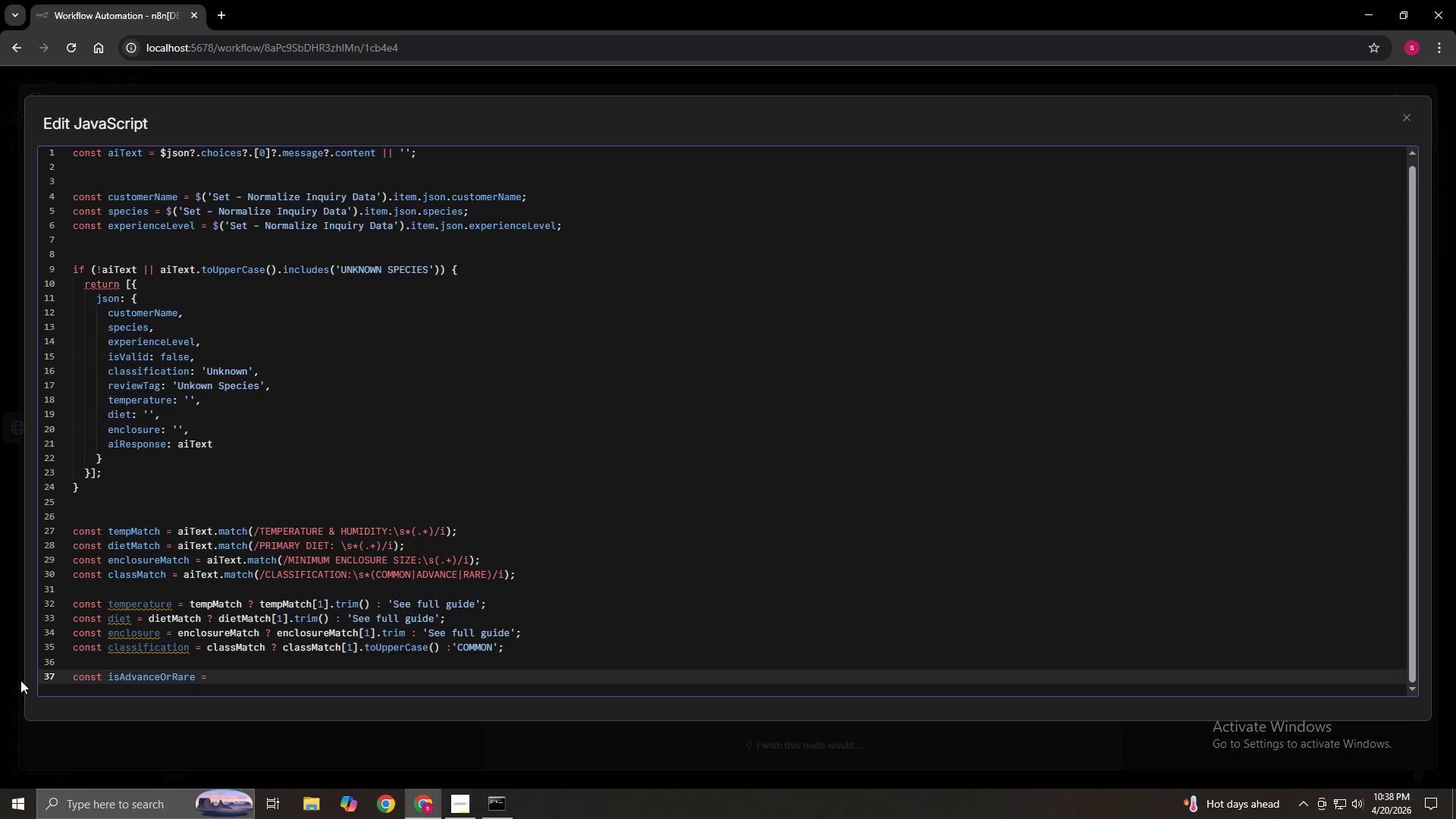 
key(Space)
 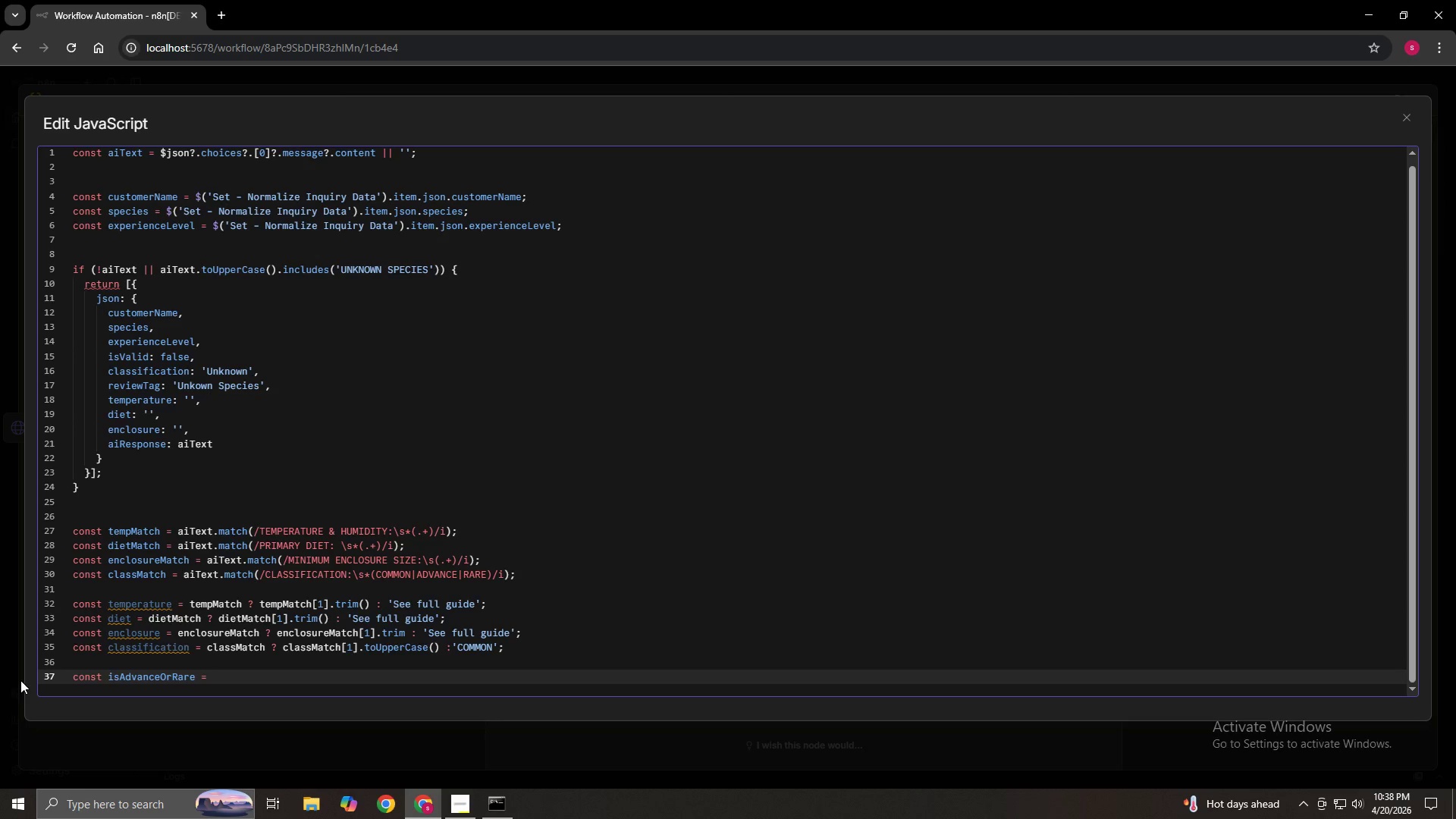 
type(classification )
 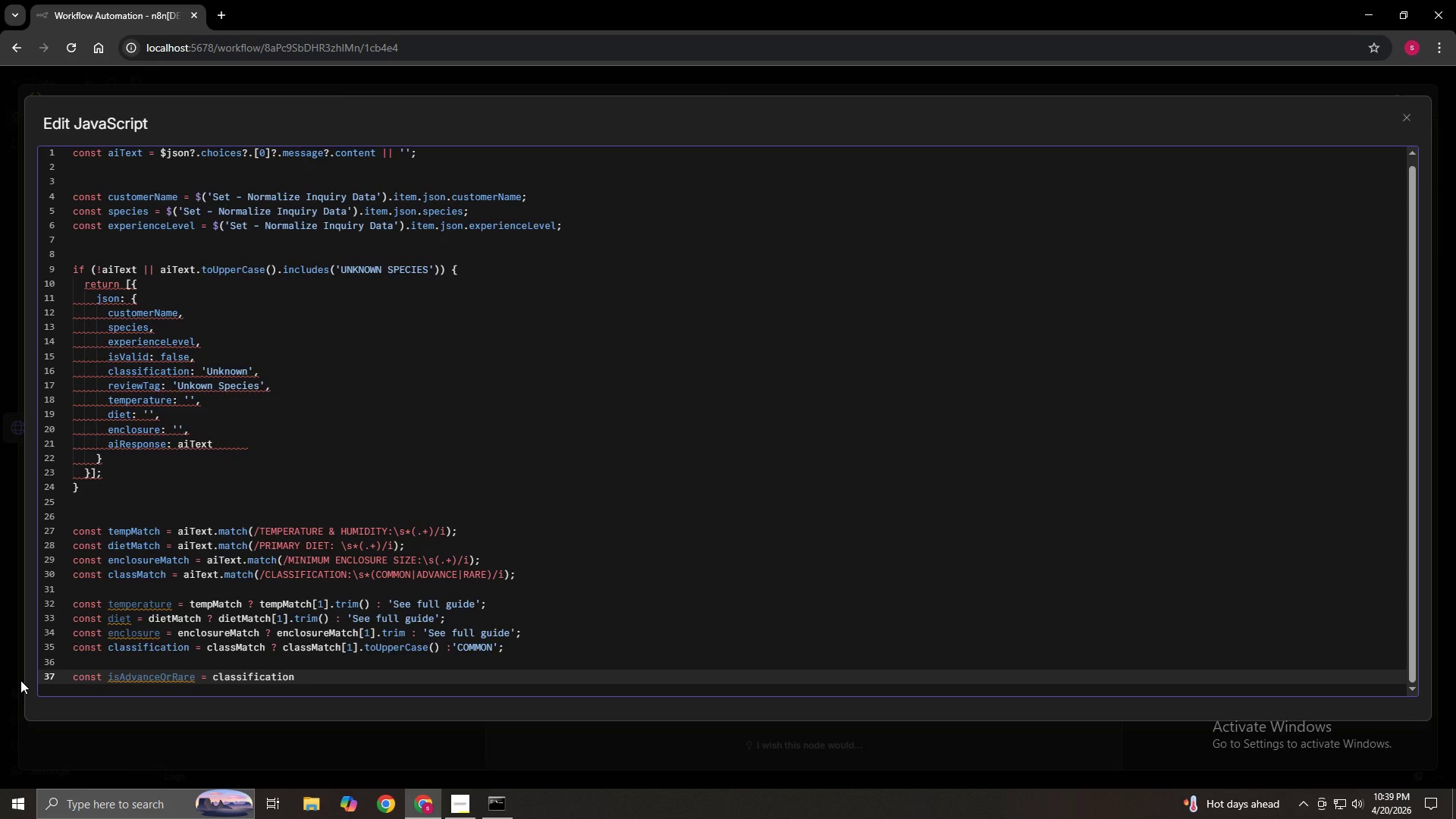 
type(=== 'ADVANCED)
 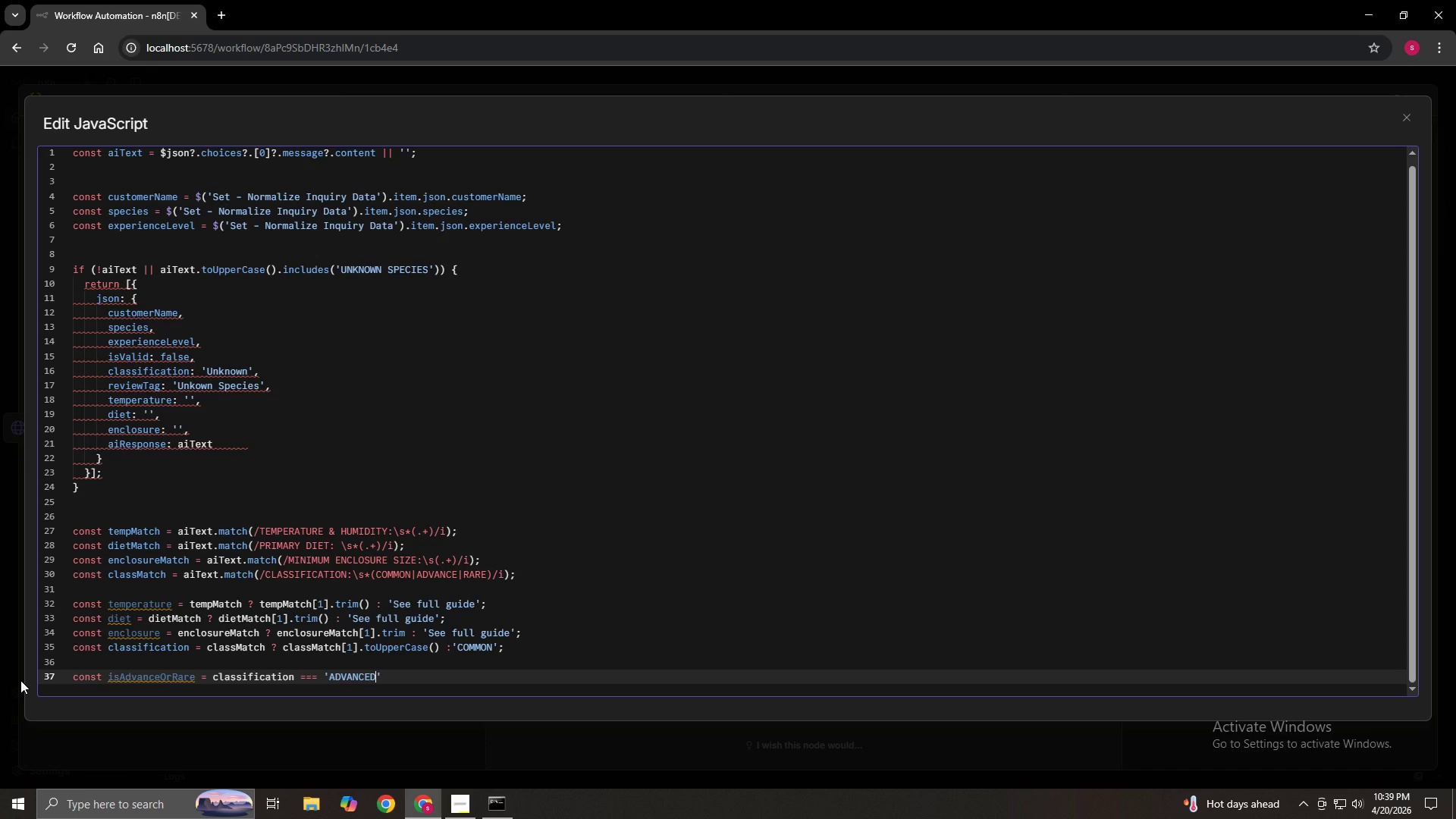 
wait(5.02)
 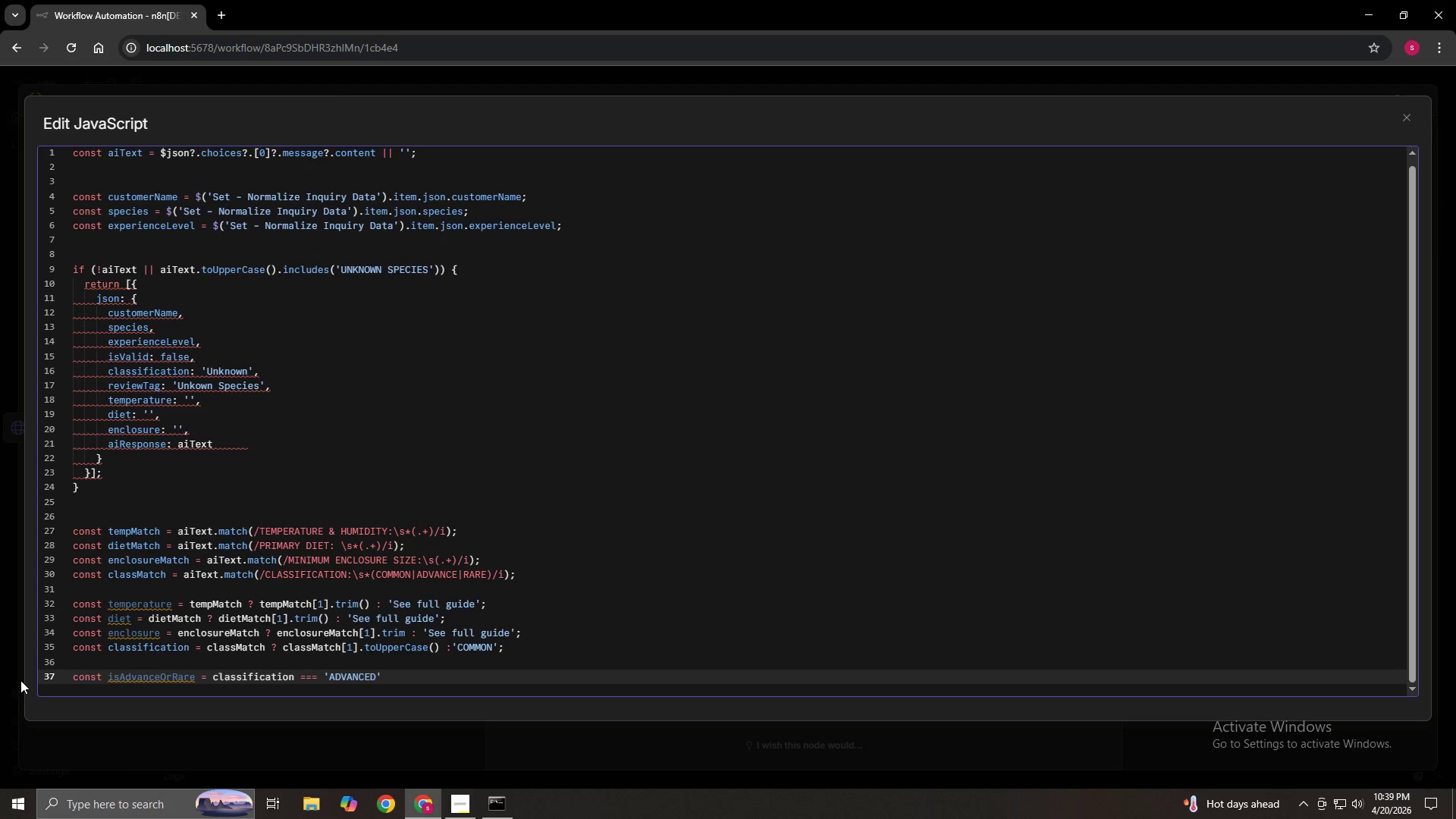 
type(' || C)
key(Backspace)
type(classification)
 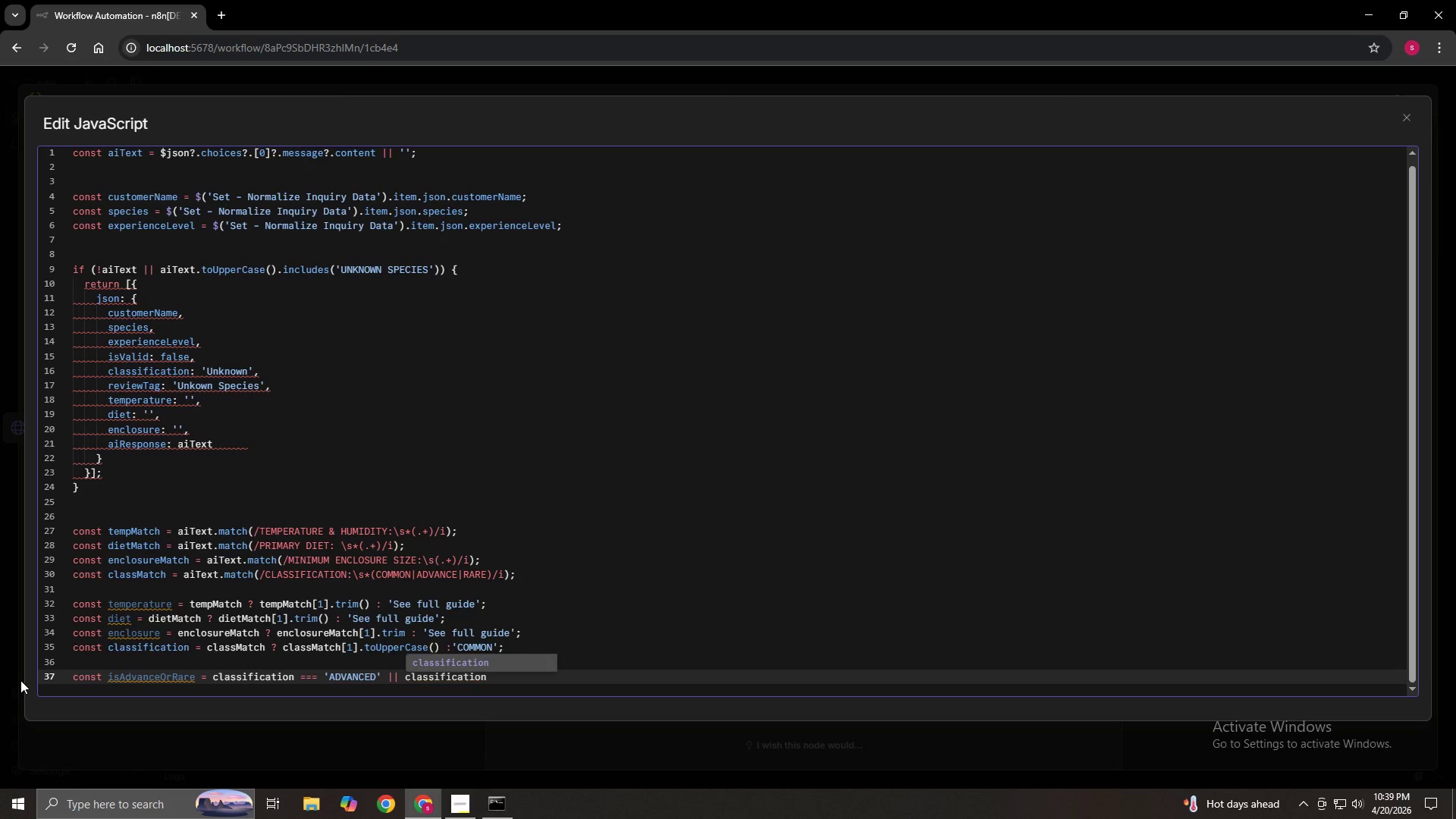 
key(Space)
 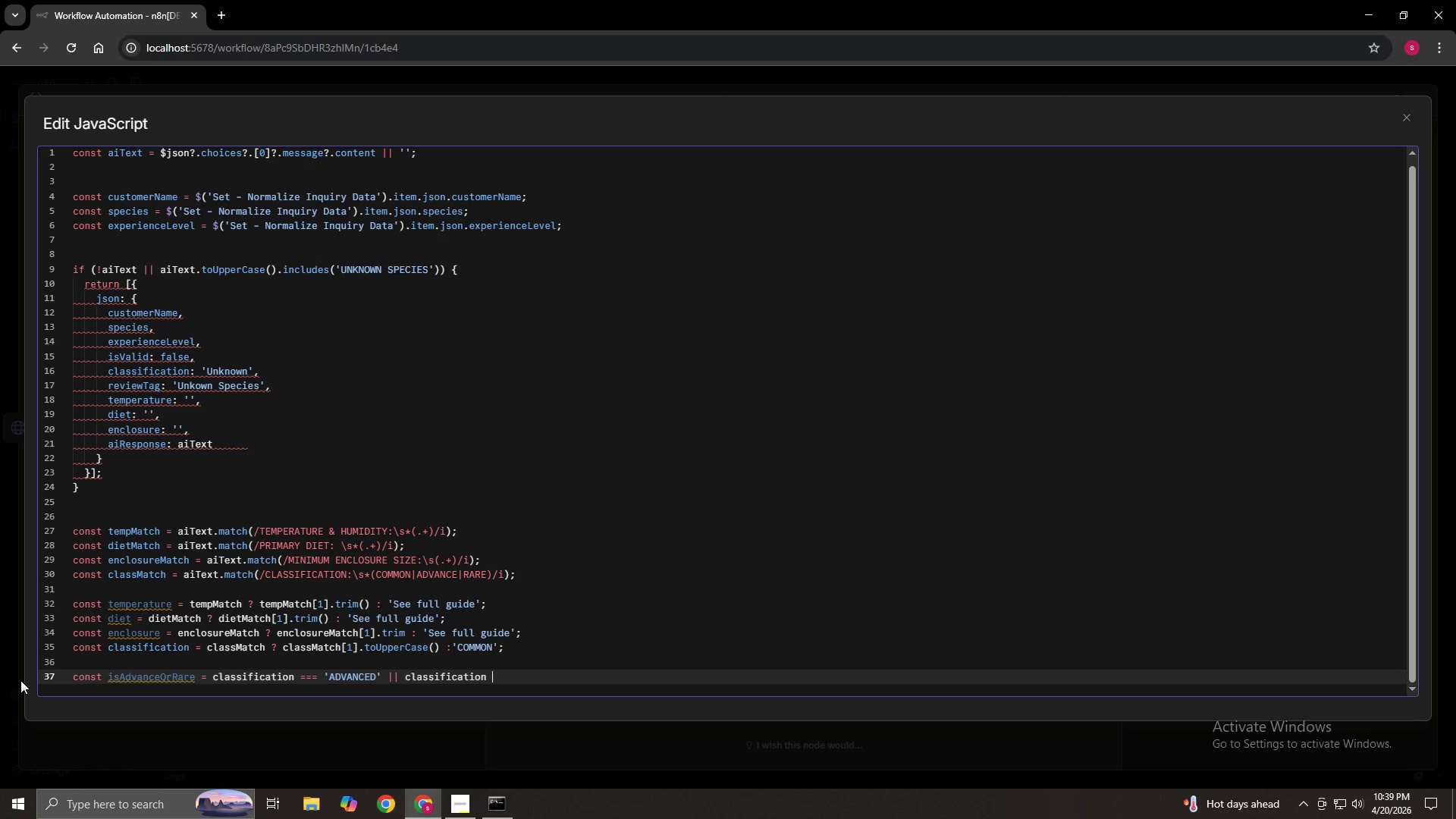 
key(Equal)
 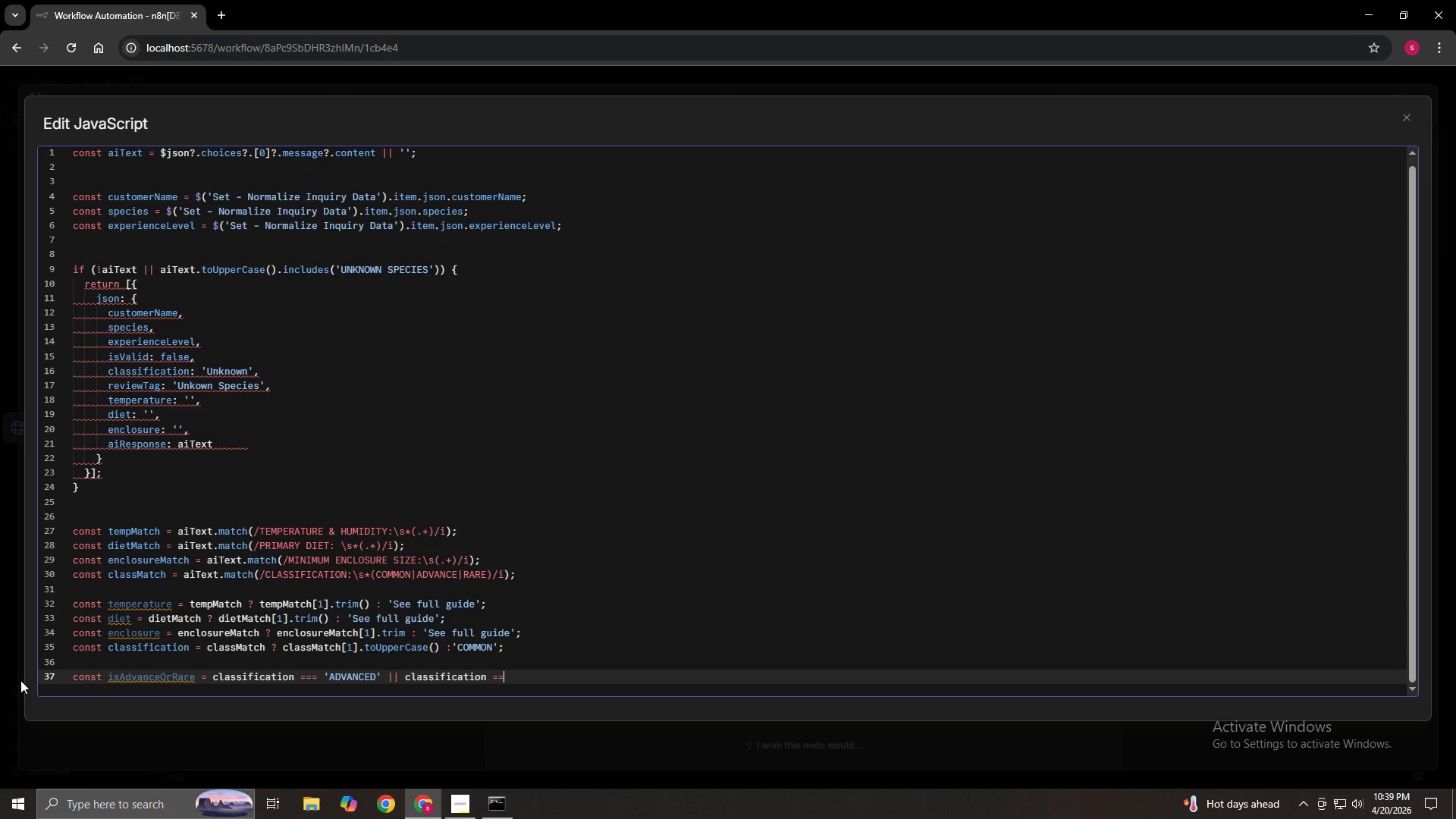 
key(Equal)
 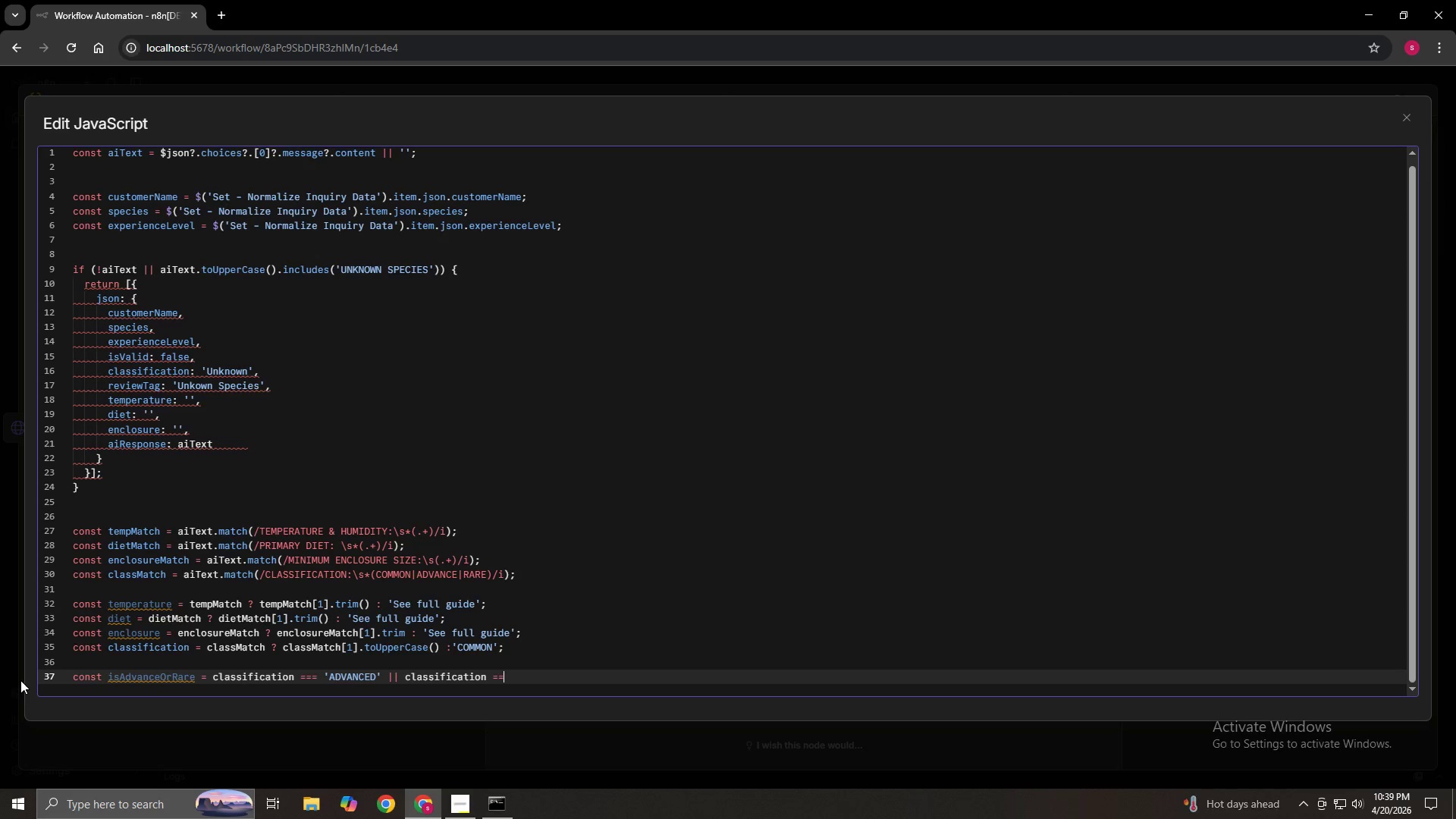 
key(Equal)
 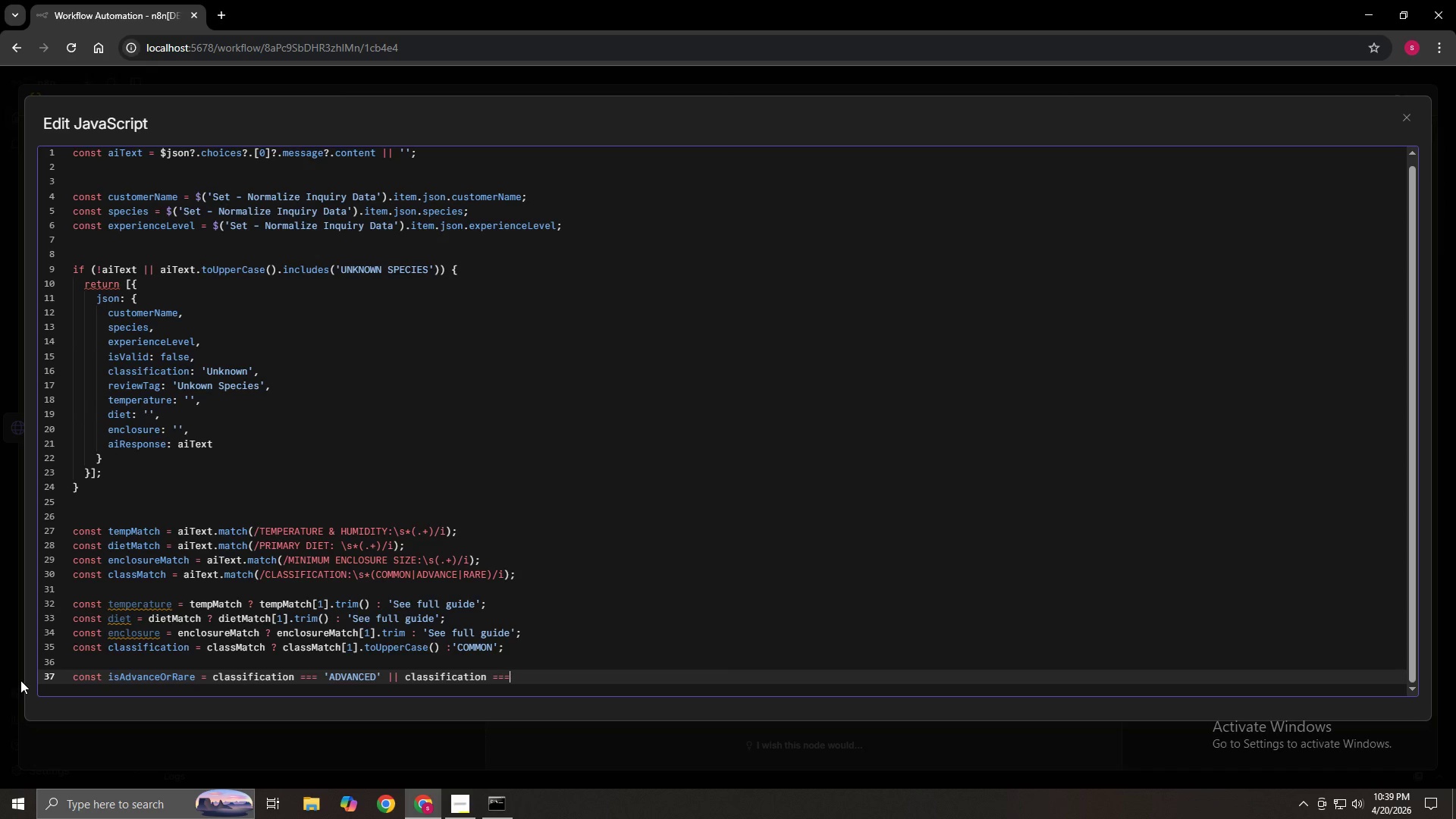 
type( 'RARE)
 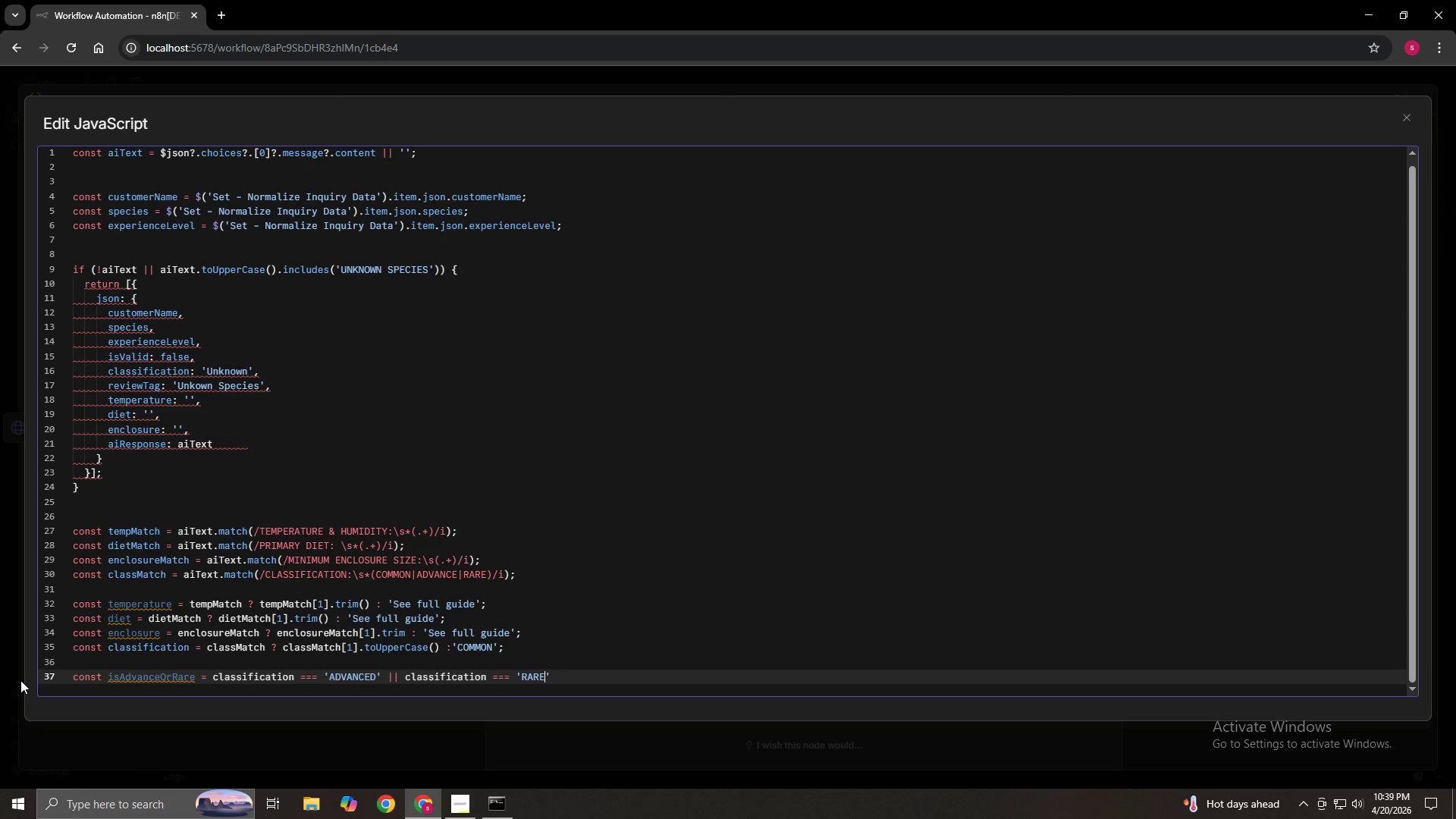 
wait(10.59)
 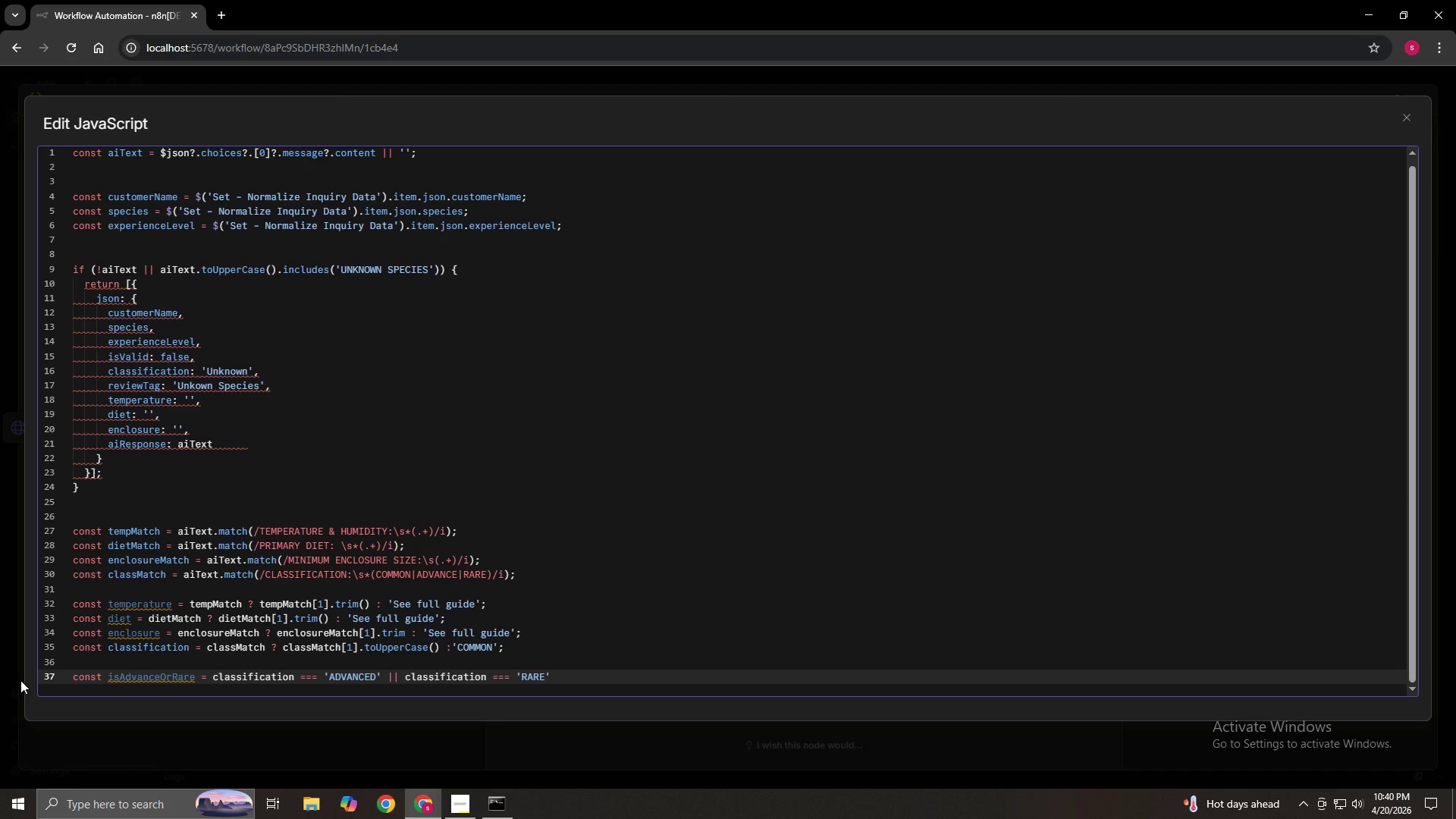 
key(Quote)
 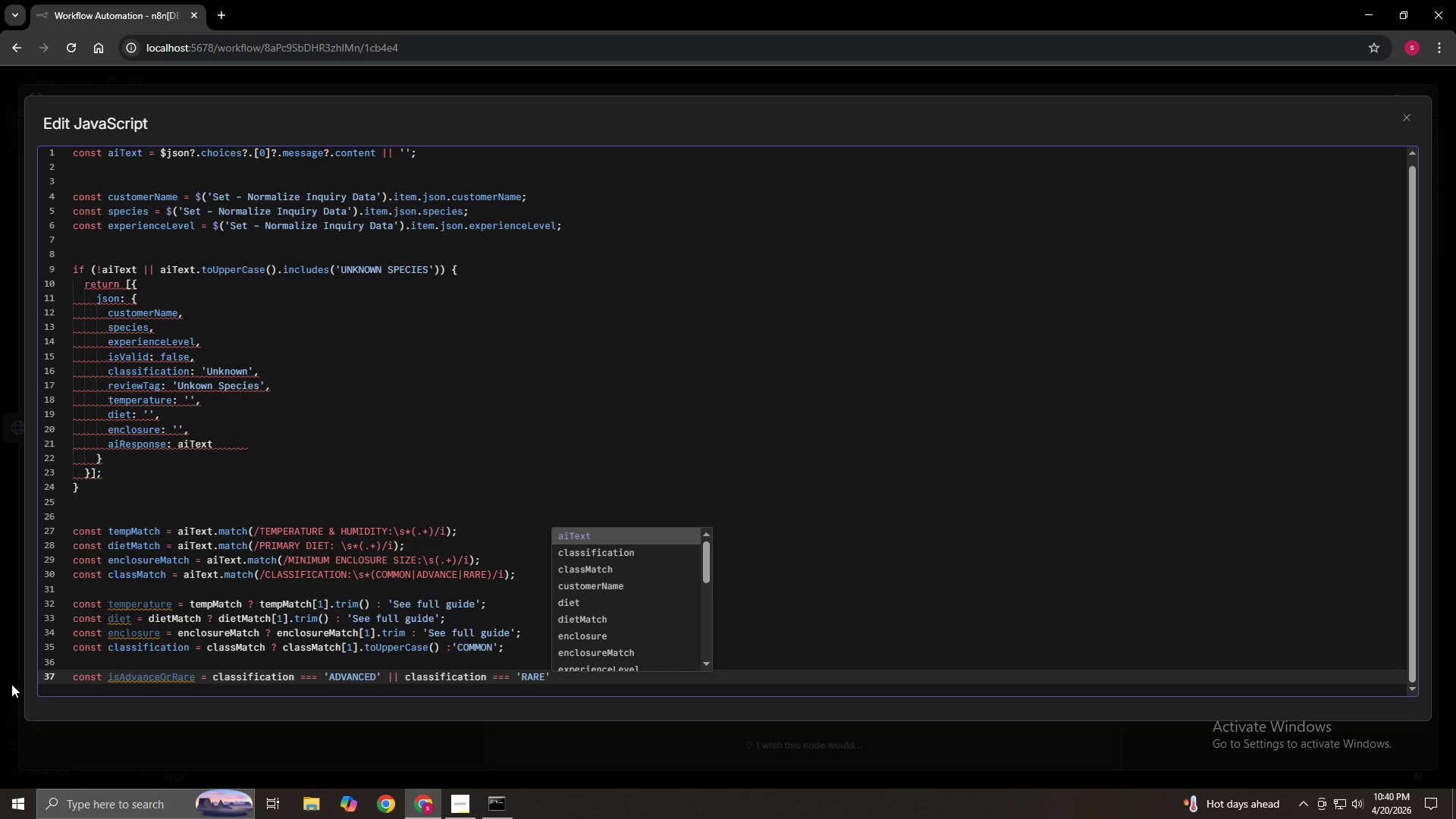 
key(Shift+Semicolon)
 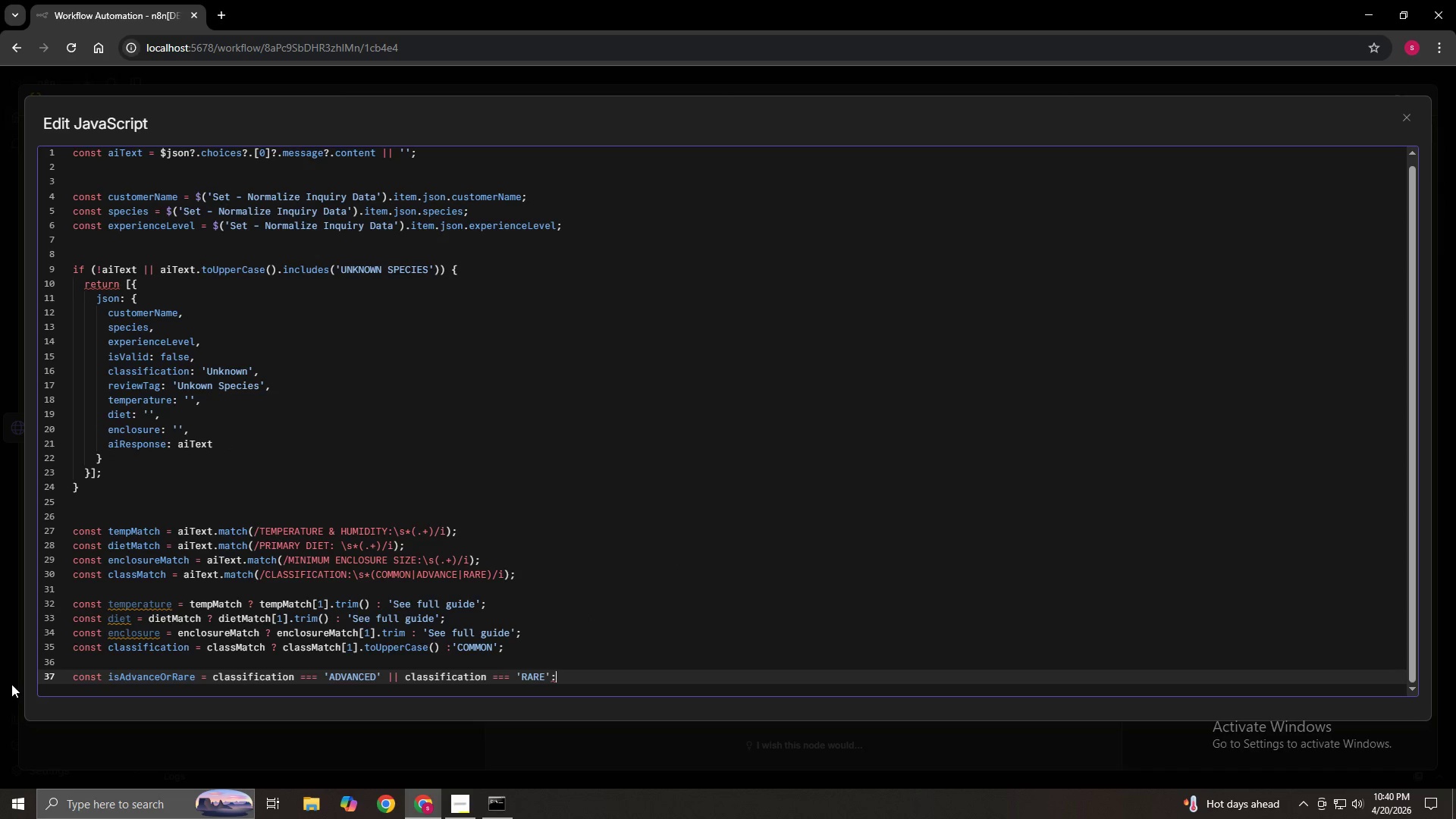 
key(Backspace)
 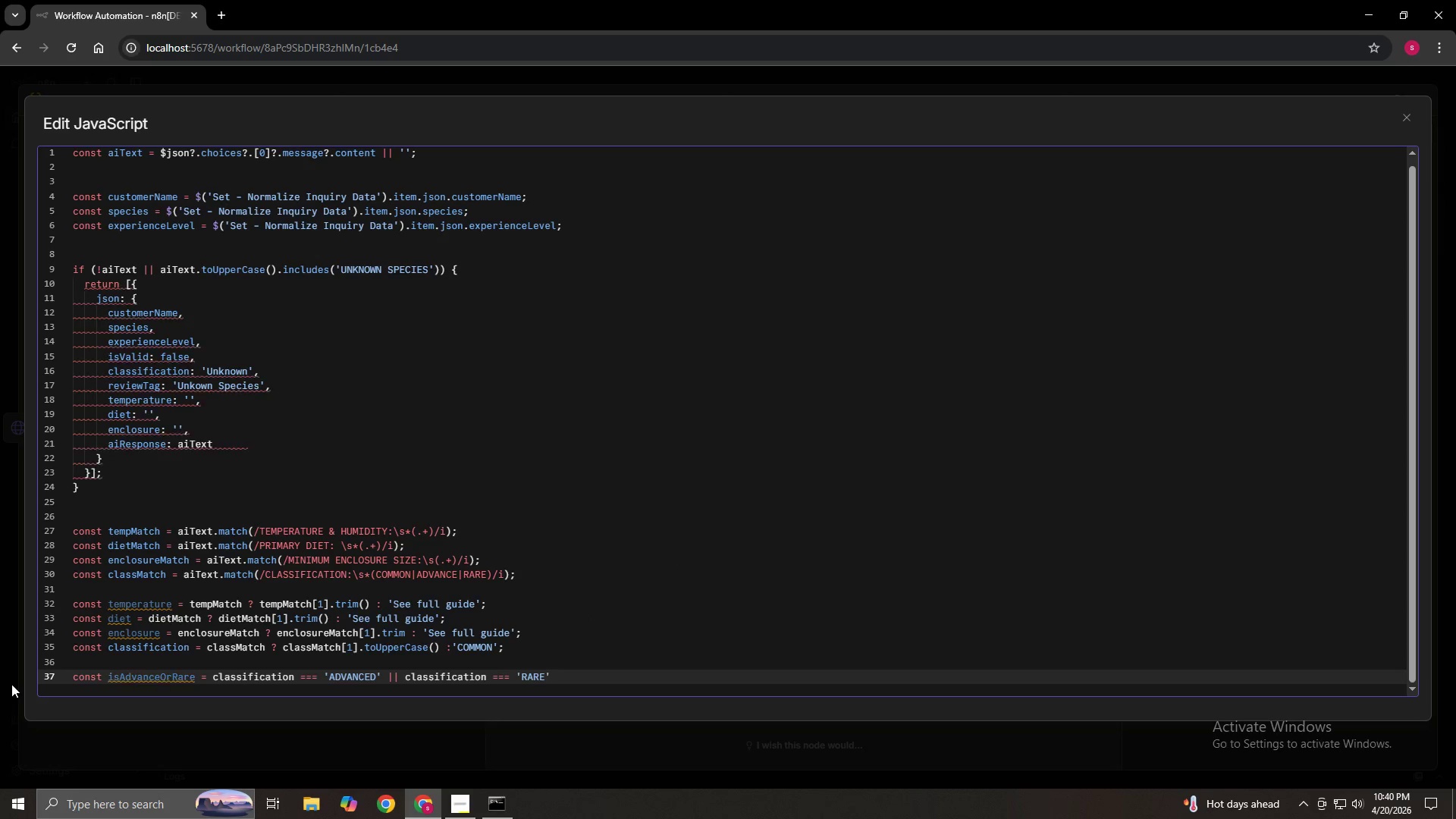 
key(Semicolon)
 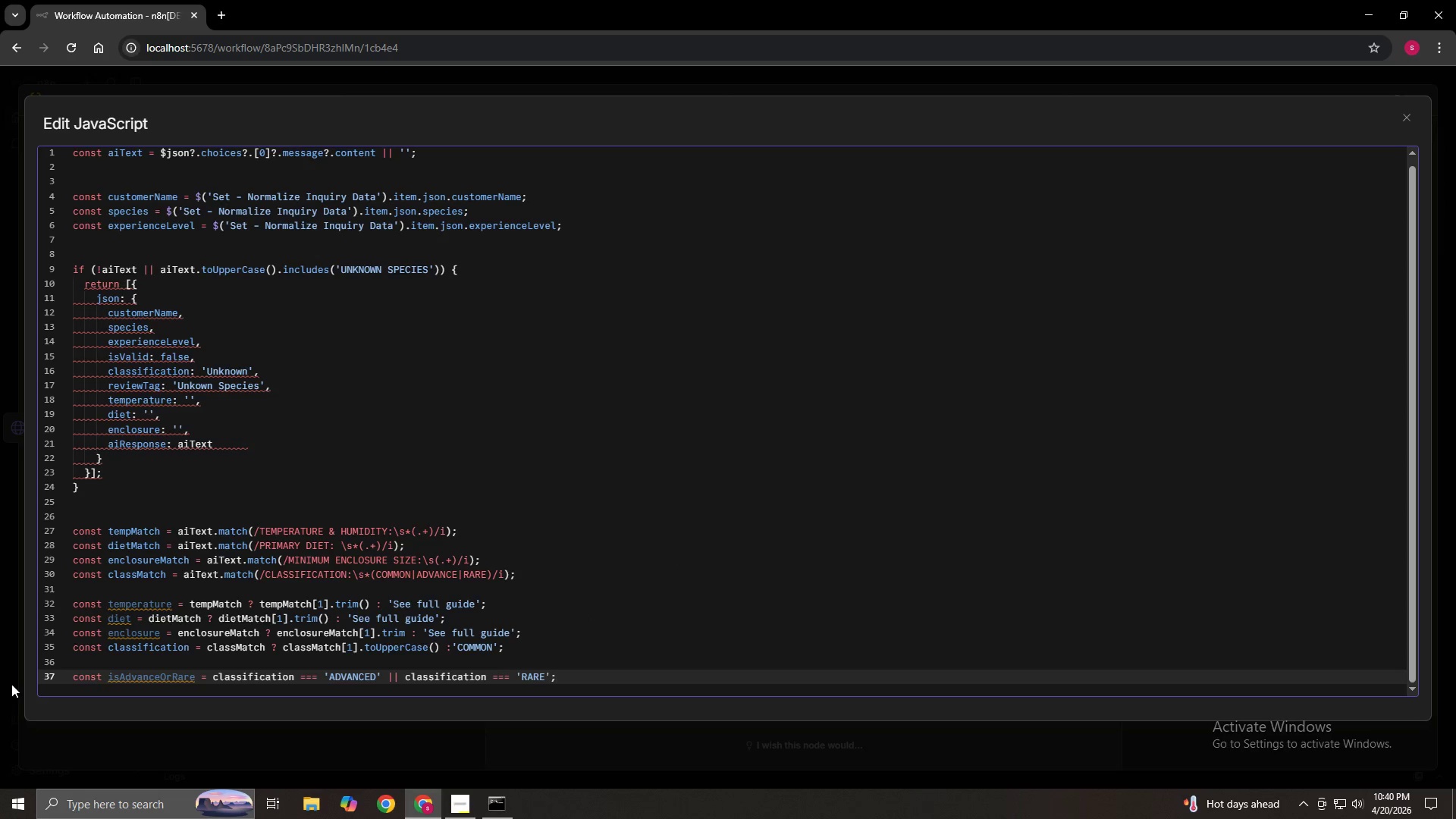 
key(Enter)
 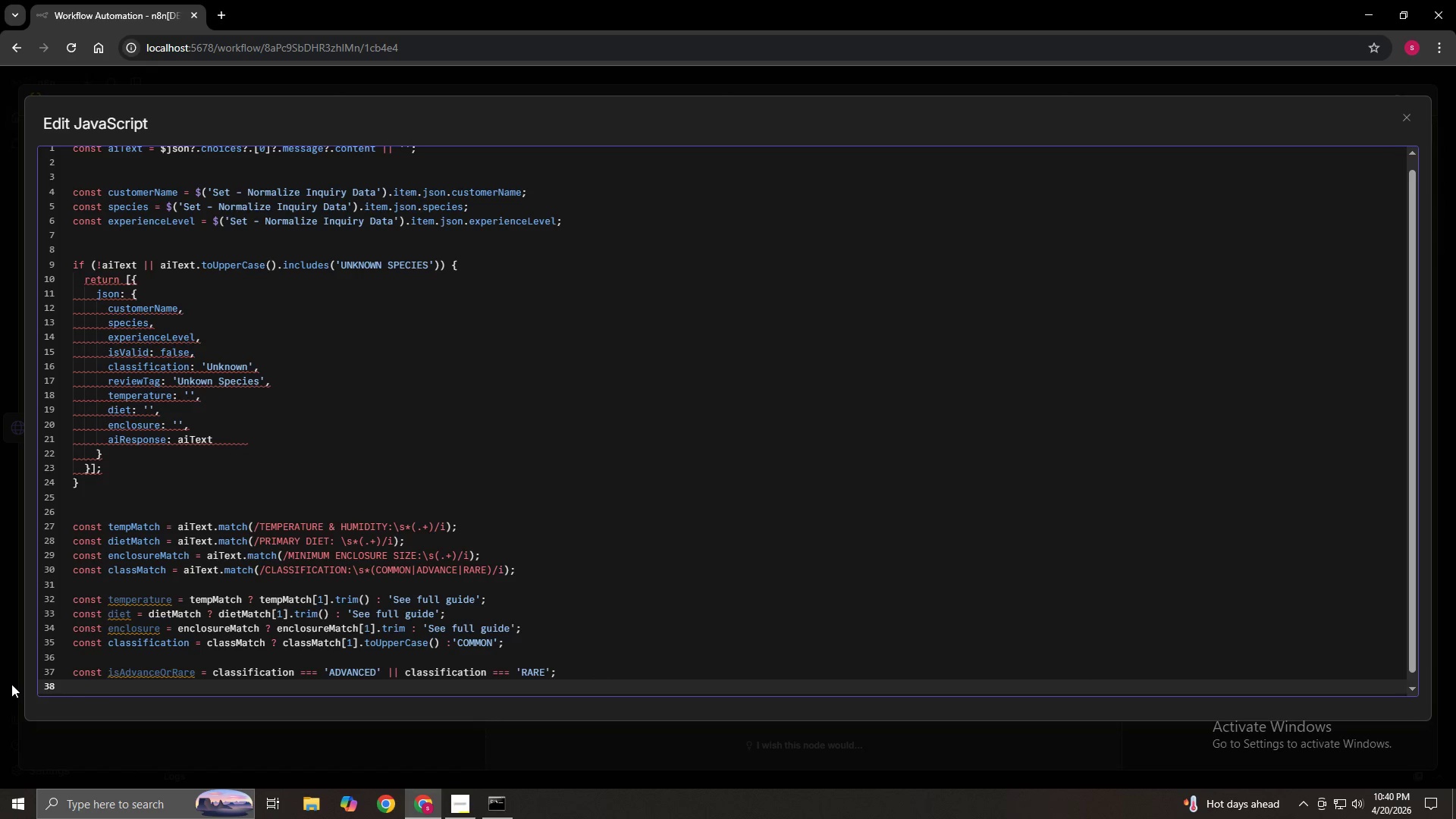 
wait(6.24)
 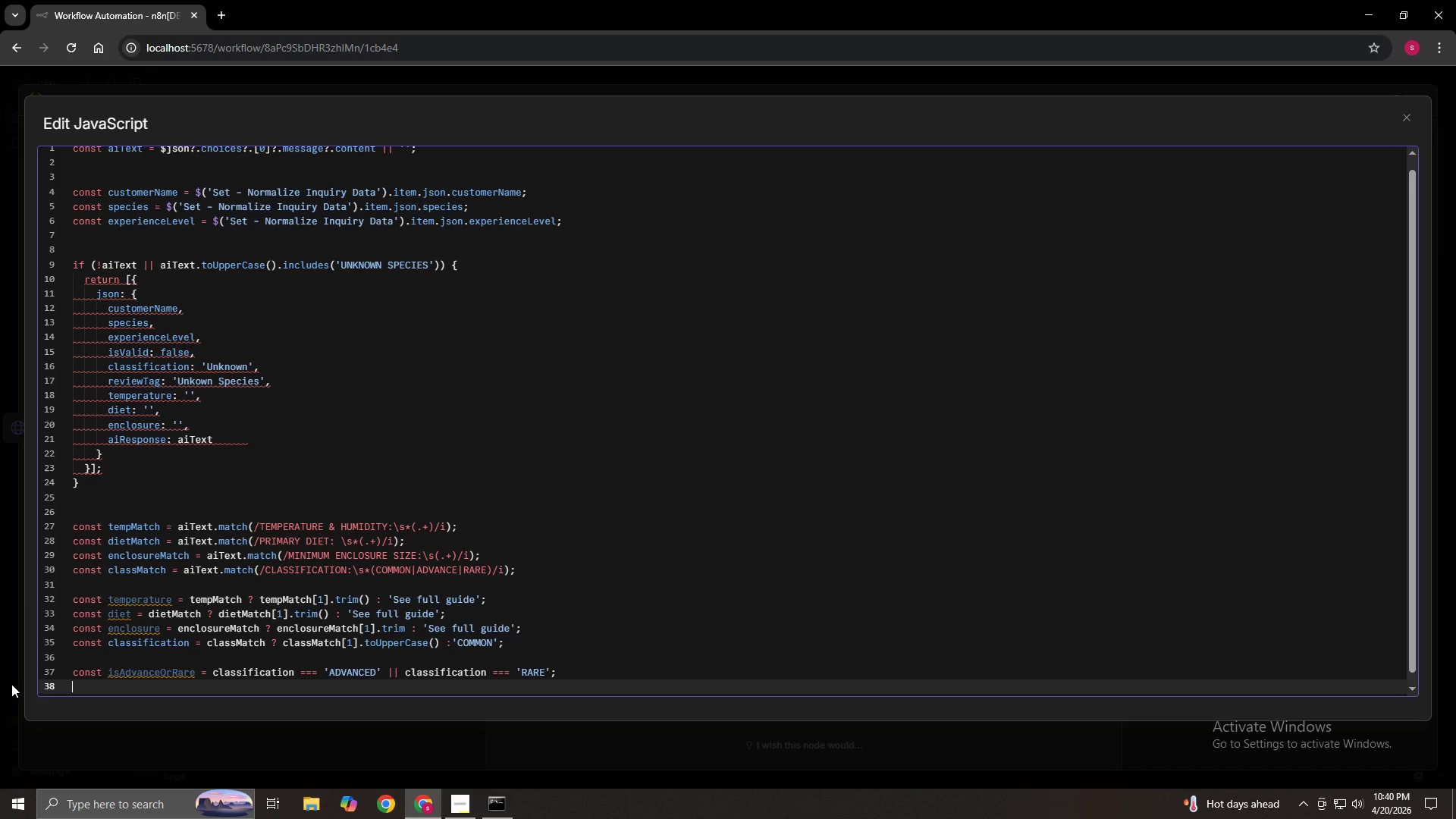 
type(const review)
 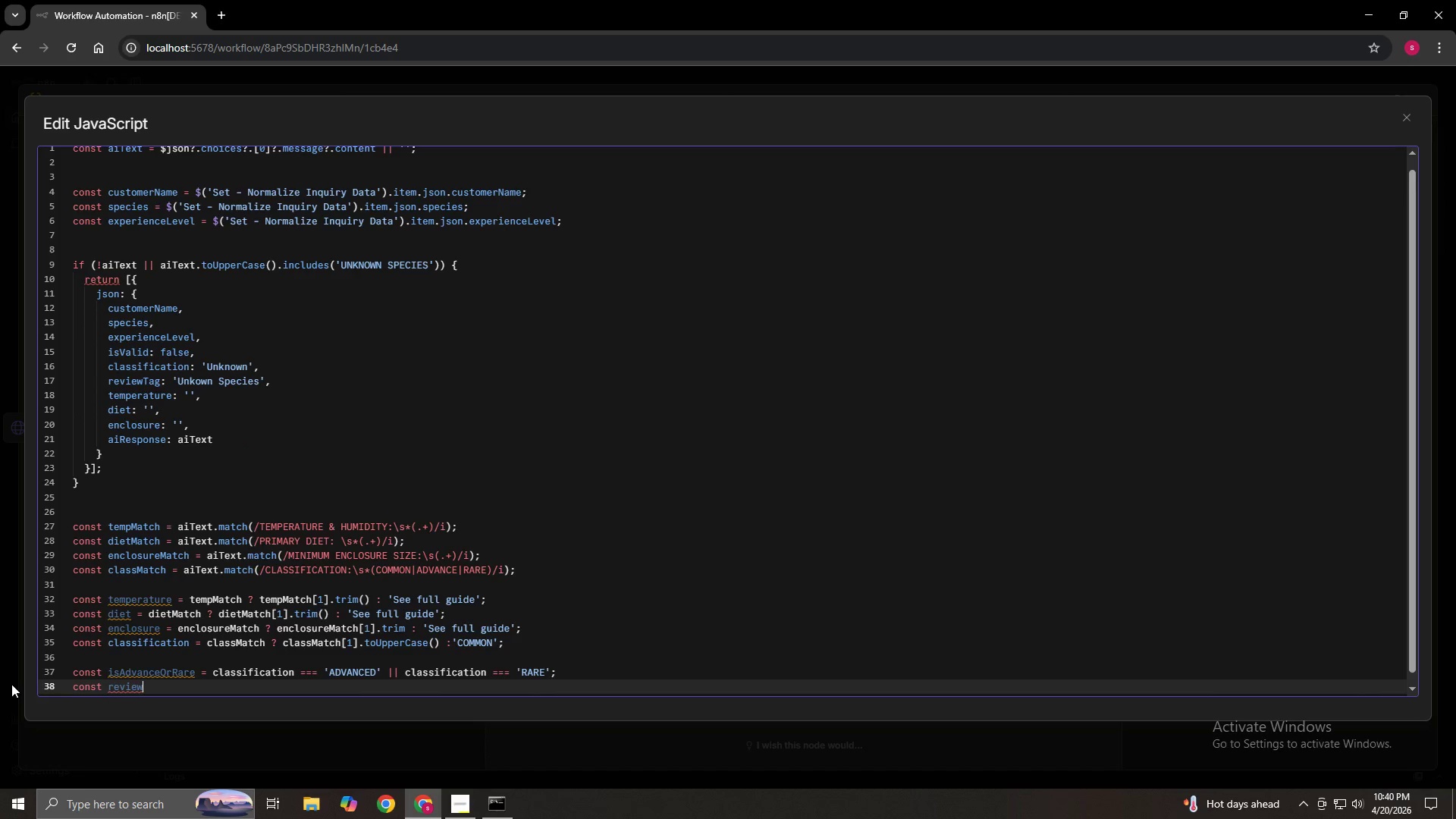 
type(Tag = isAdvanceOrRare ? 'Founder Review)
 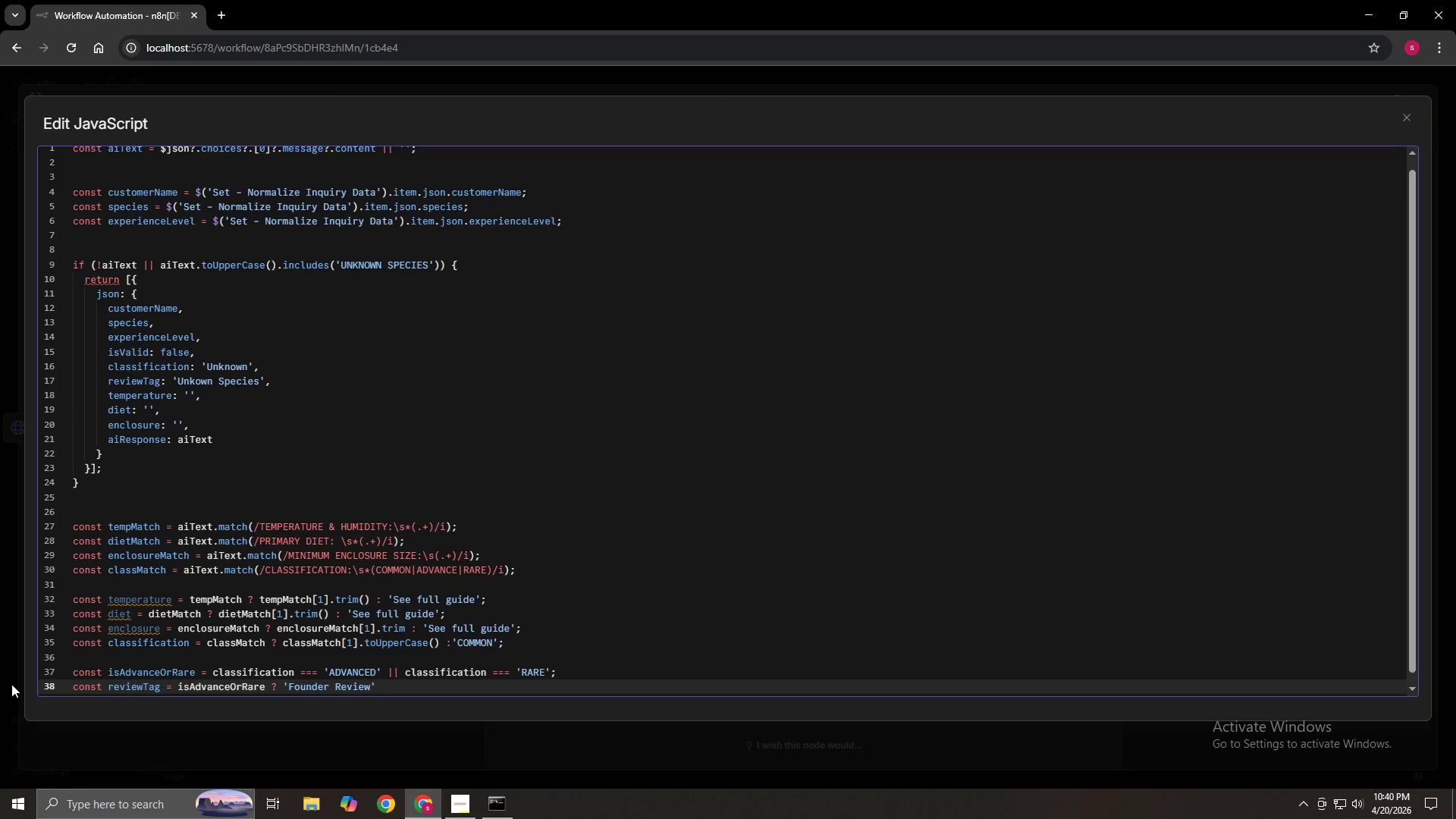 
type(' ;)
key(Backspace)
type(: 'Auto-Approve)
 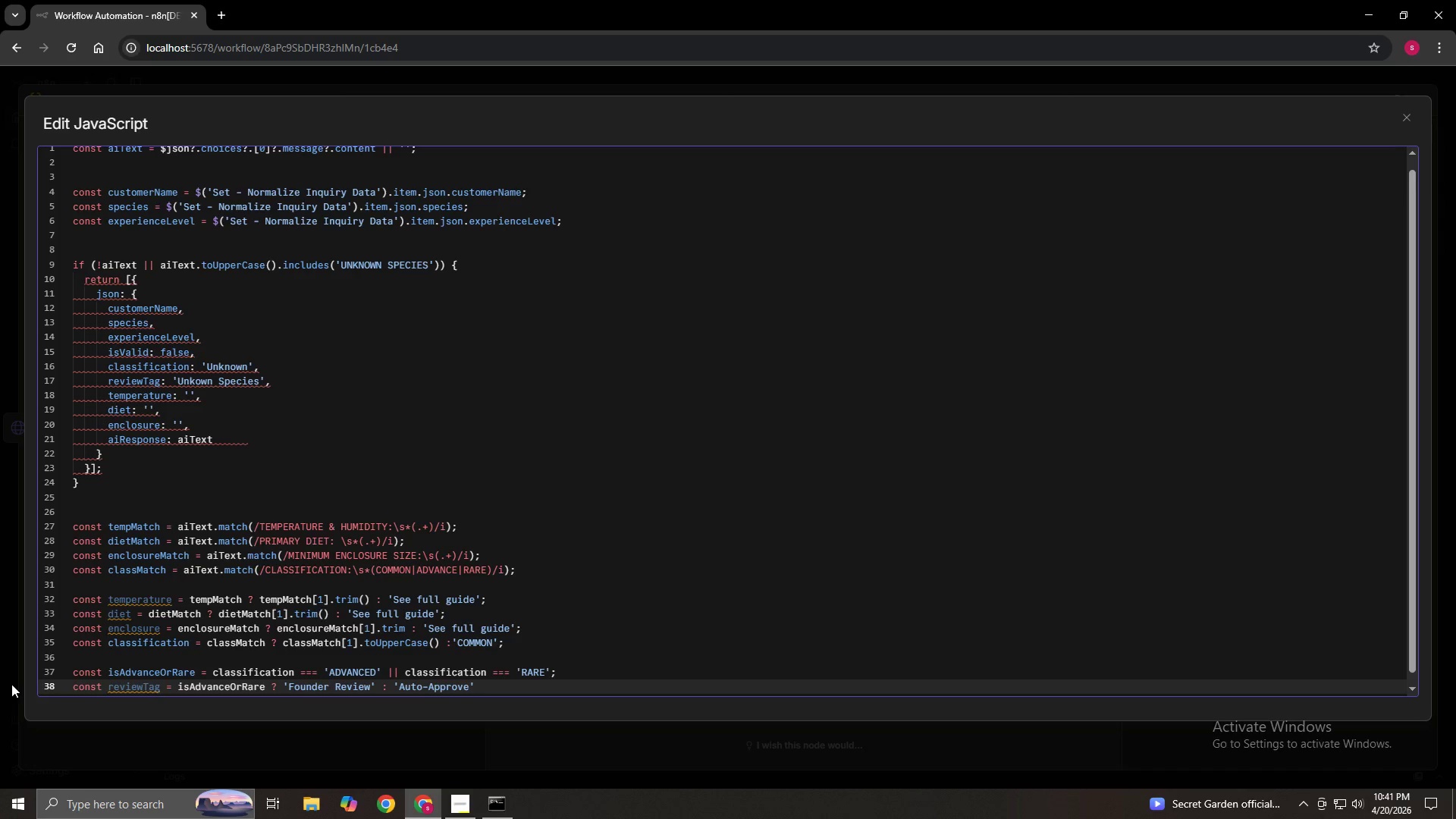 
wait(7.92)
 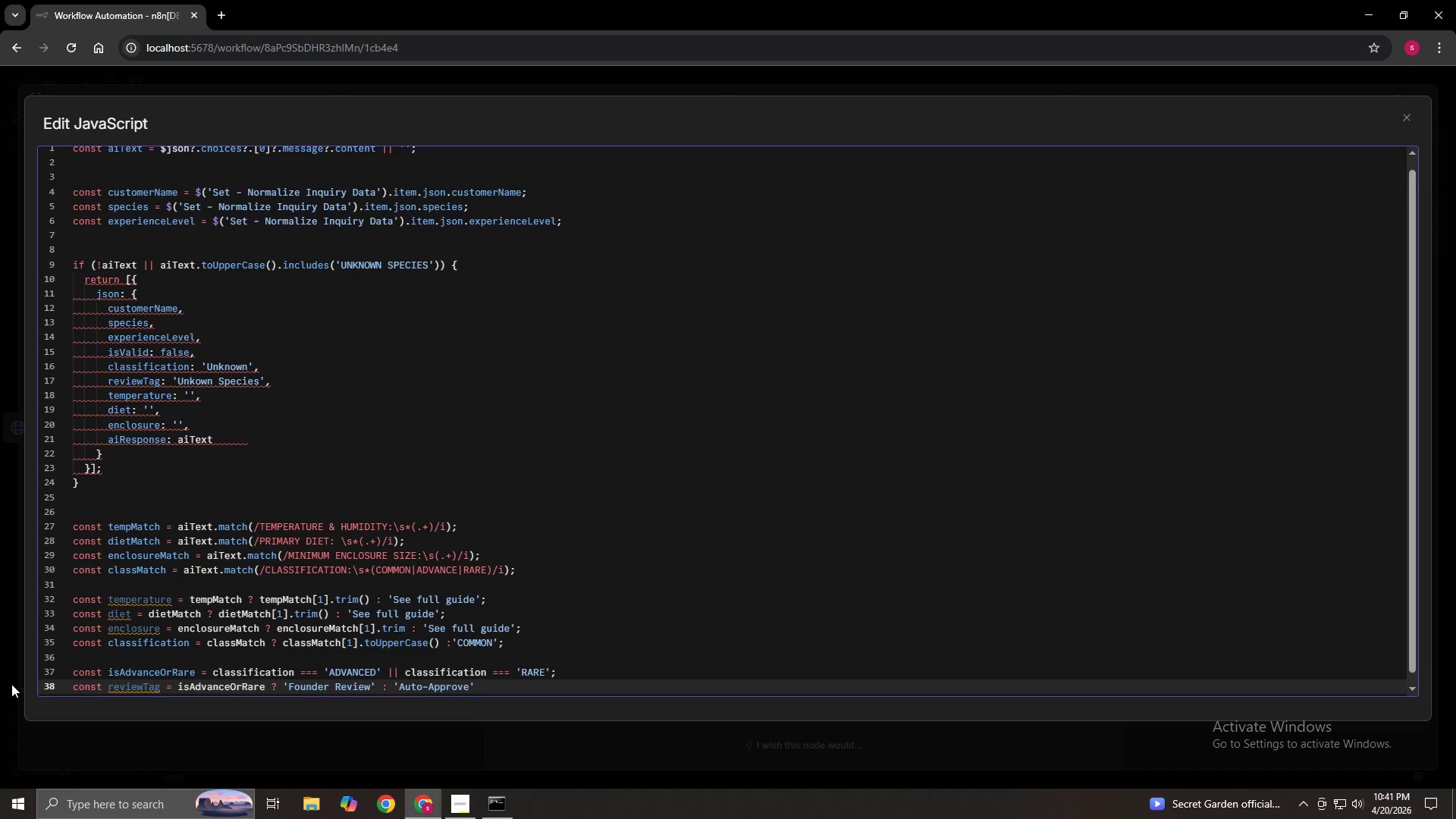 
key(Quote)
 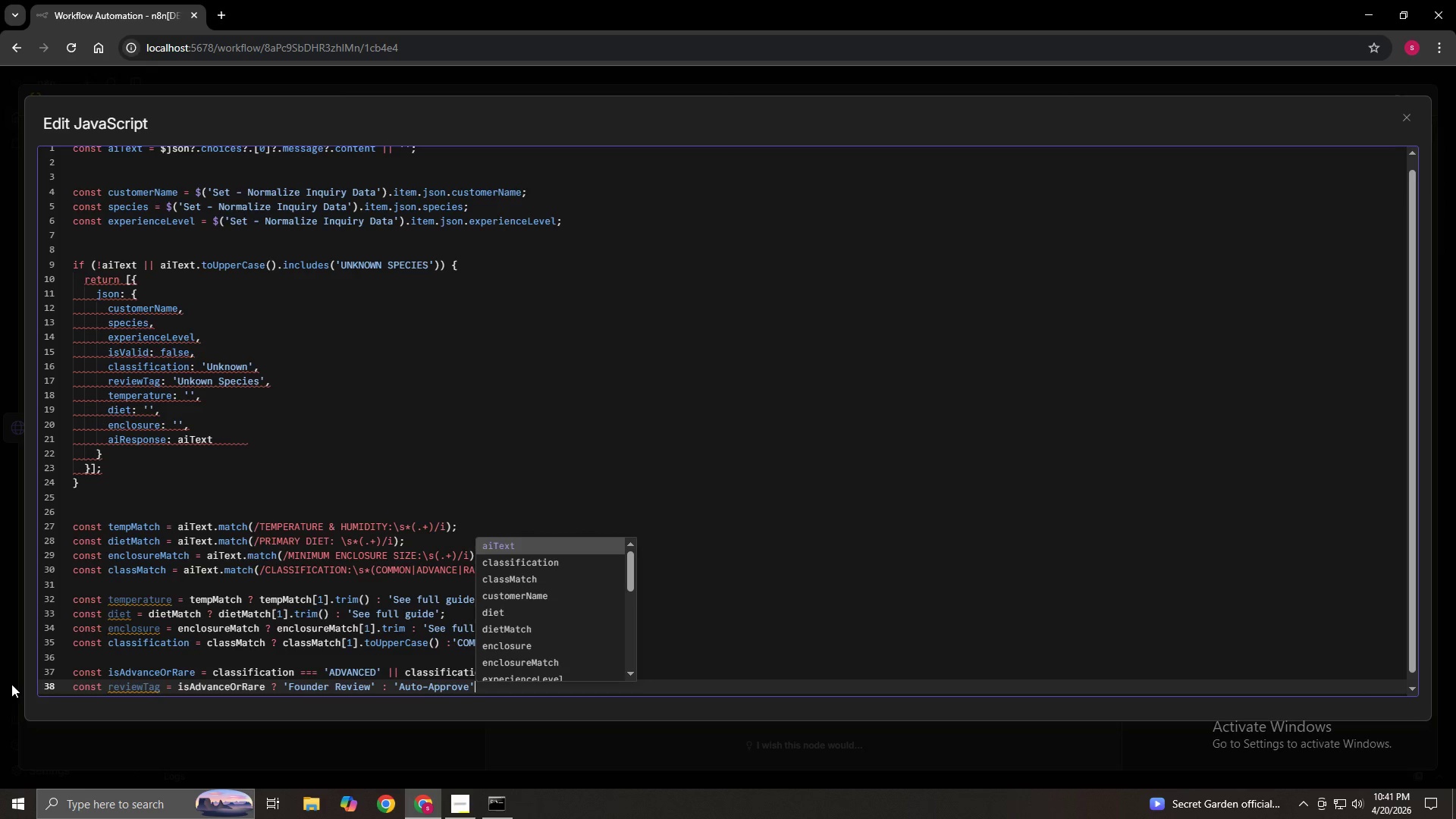 
key(Semicolon)
 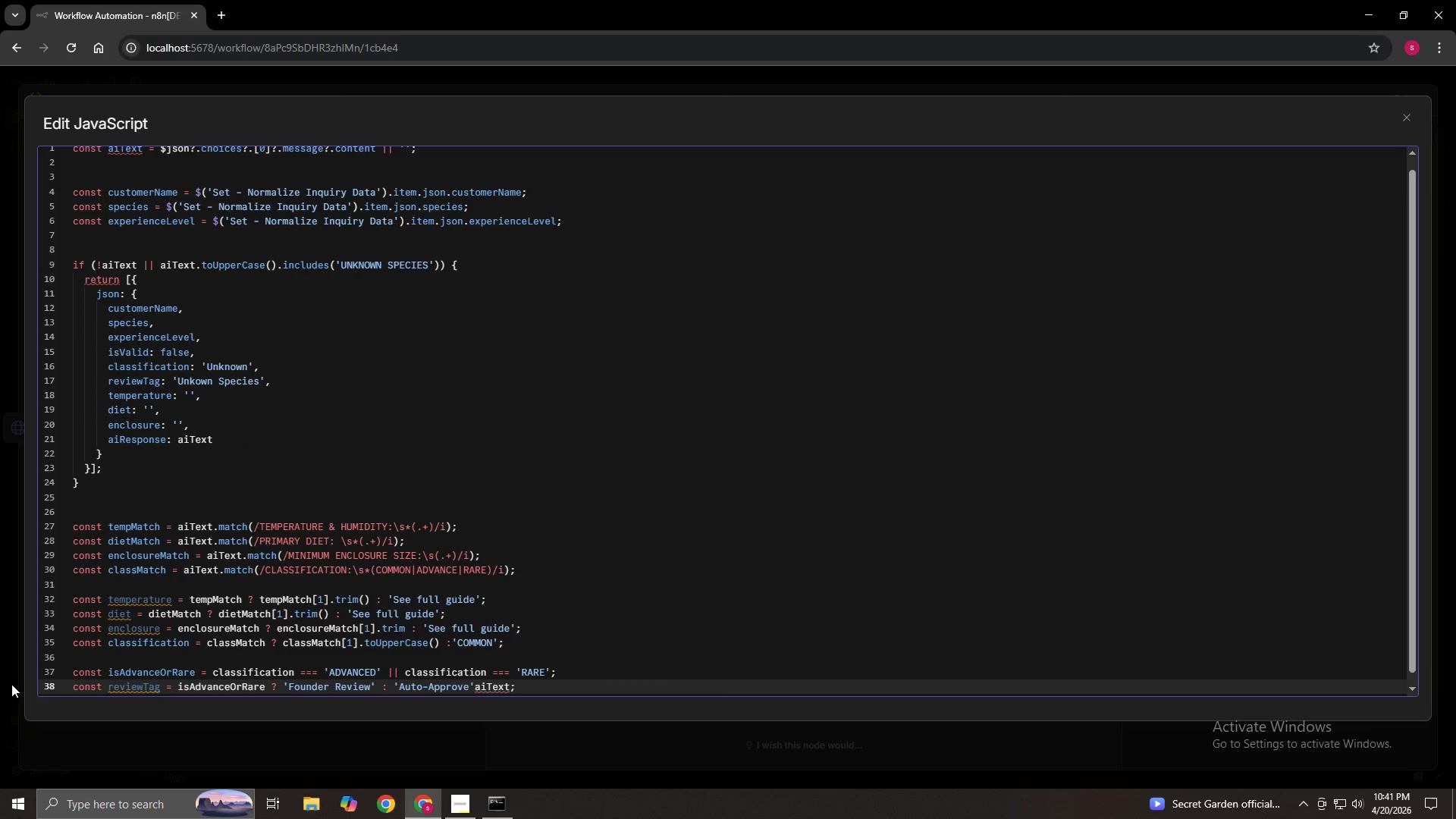 
key(Enter)
 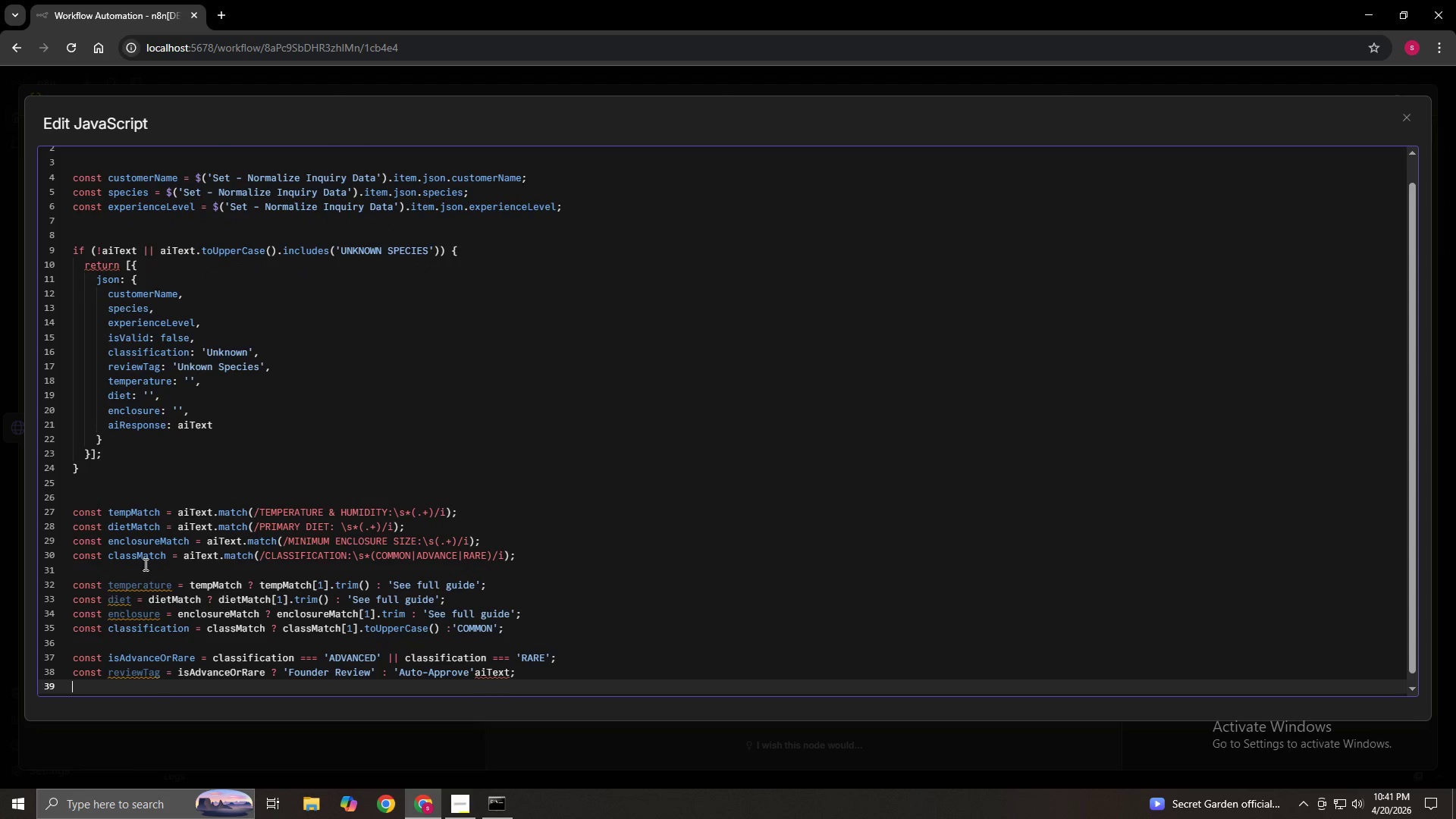 
scroll: coordinate [147, 560], scroll_direction: down, amount: 7.0
 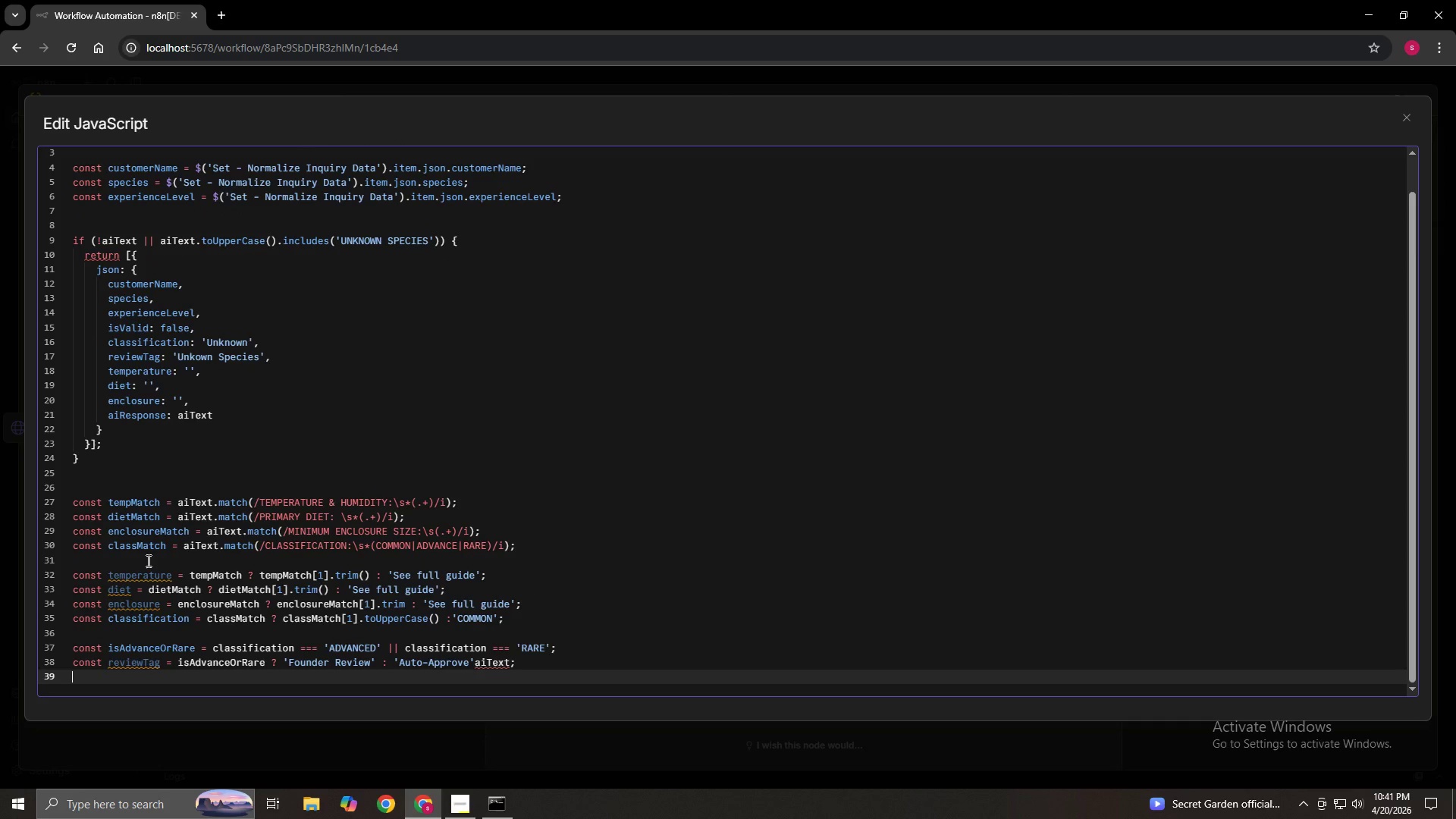 
key(Enter)
 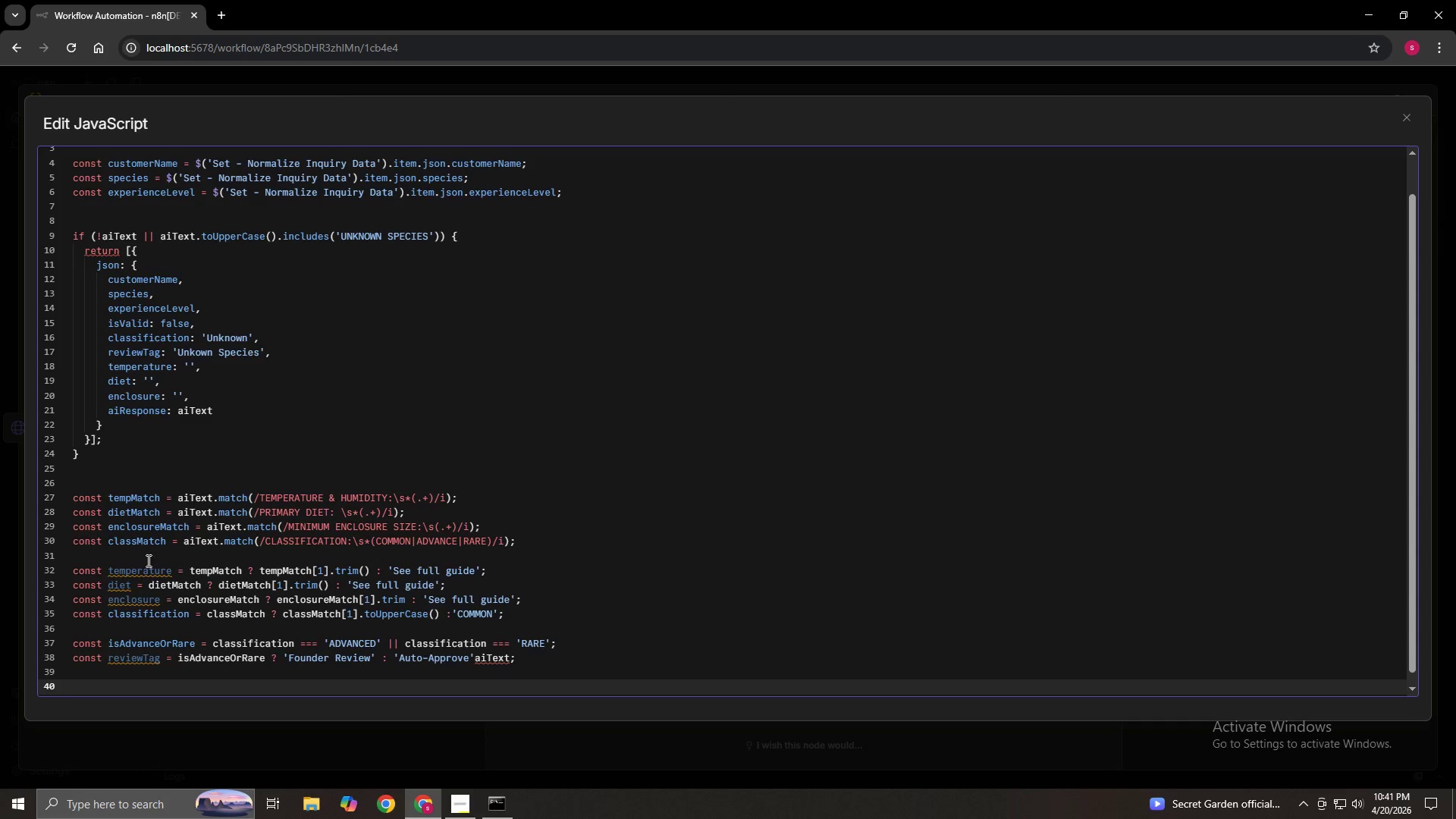 
scroll: coordinate [147, 560], scroll_direction: down, amount: 17.0
 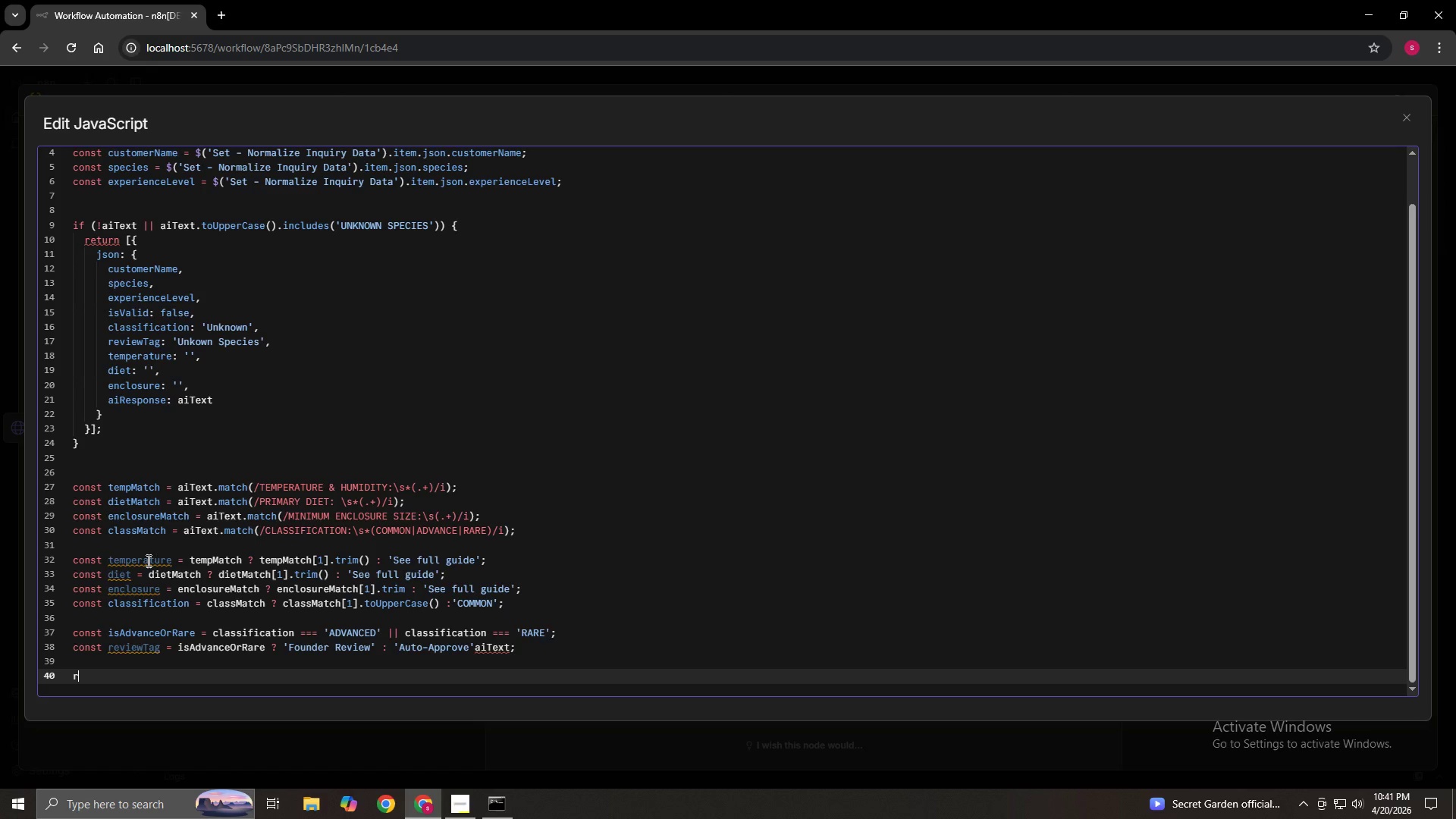 
type(return [{)
 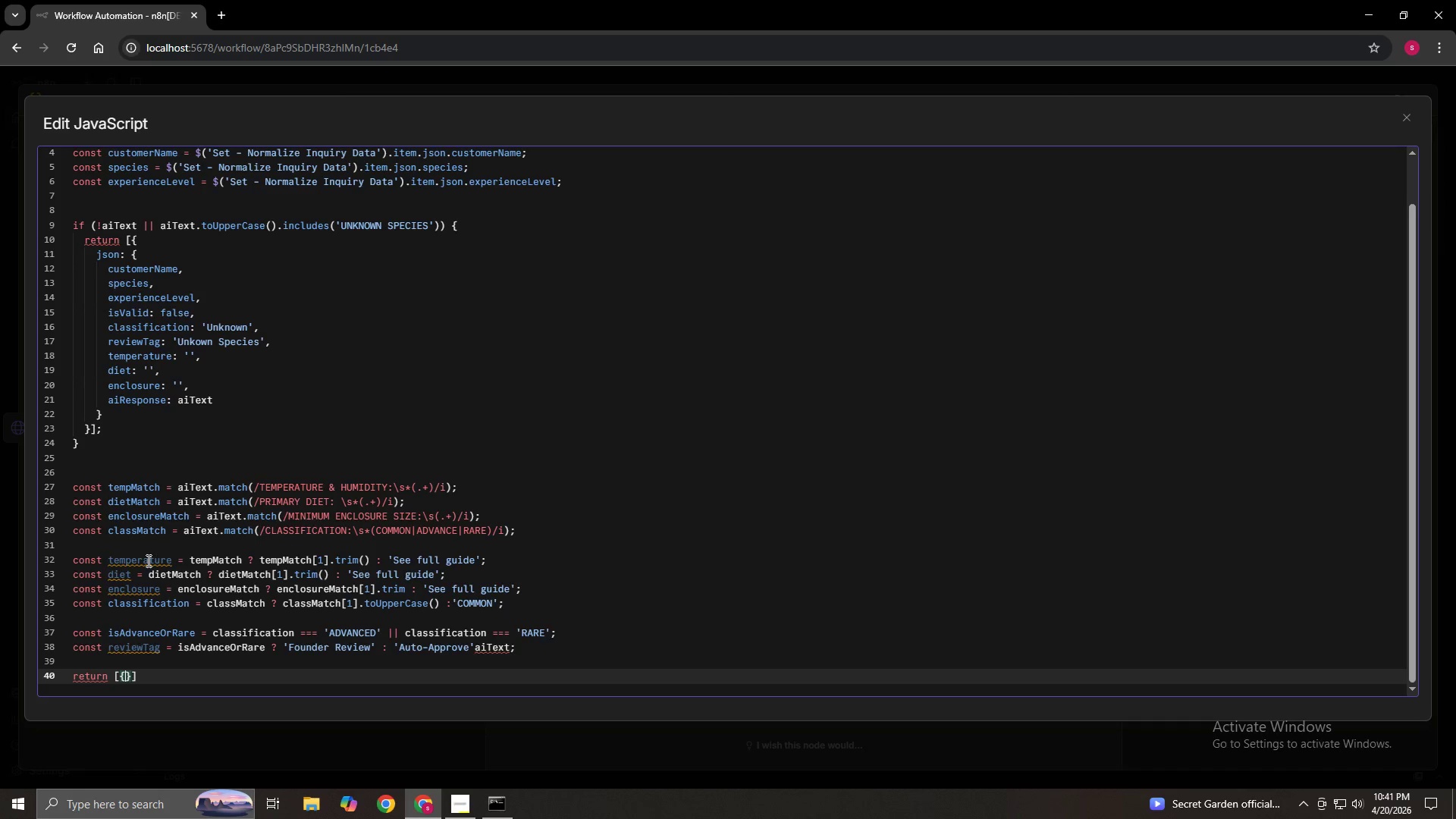 
key(Enter)
 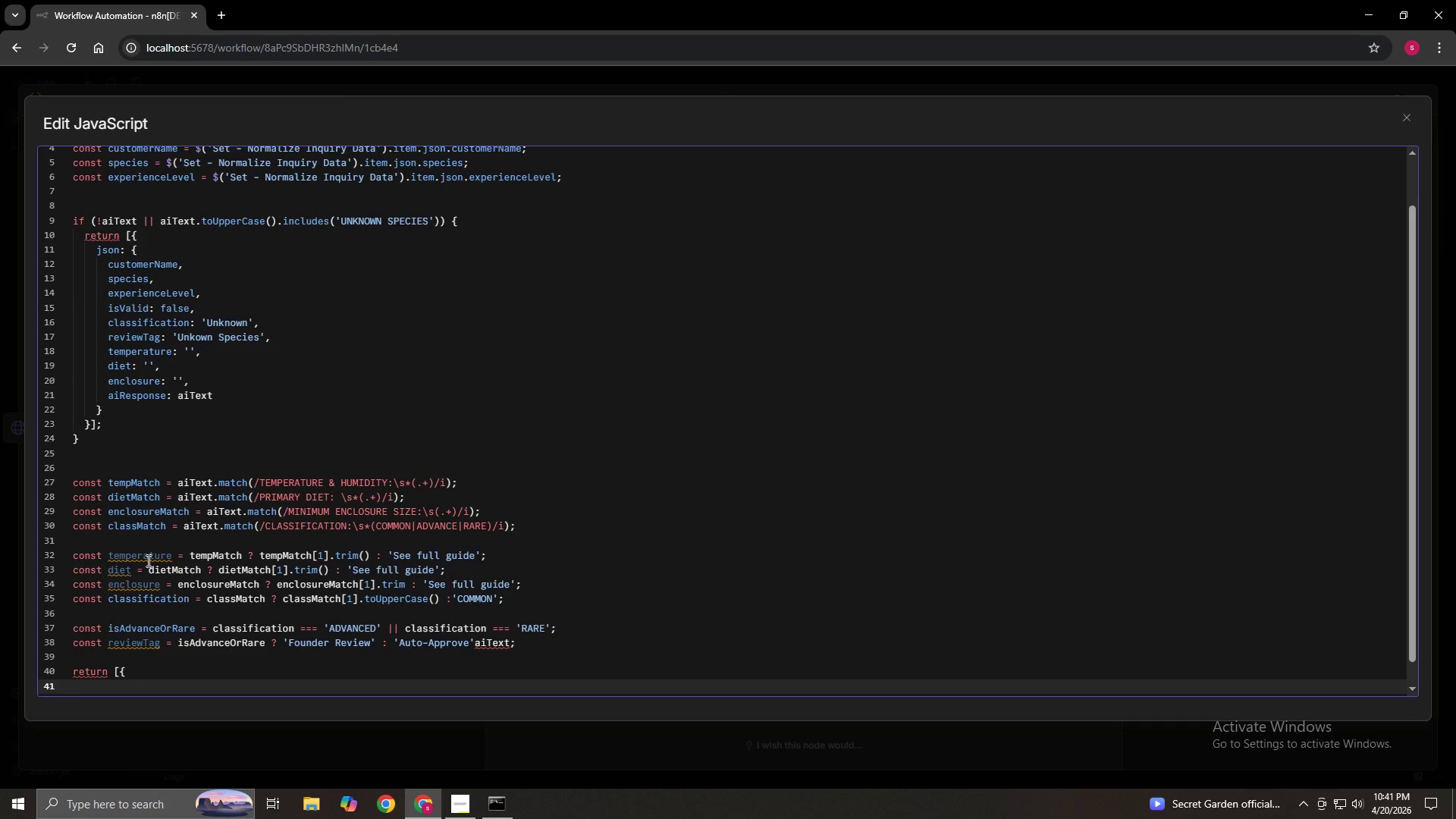 
type(json: {)
 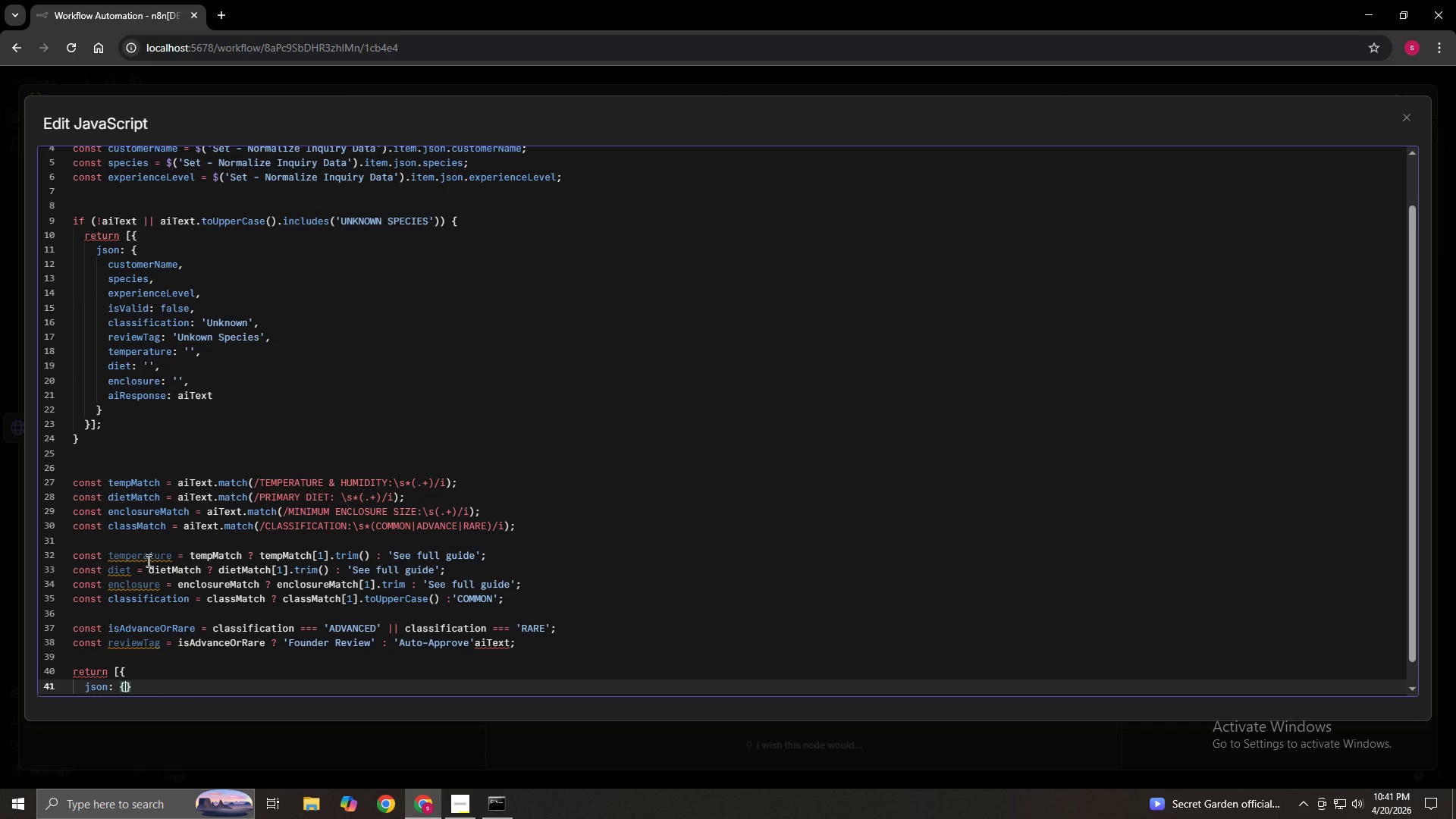 
key(Enter)
 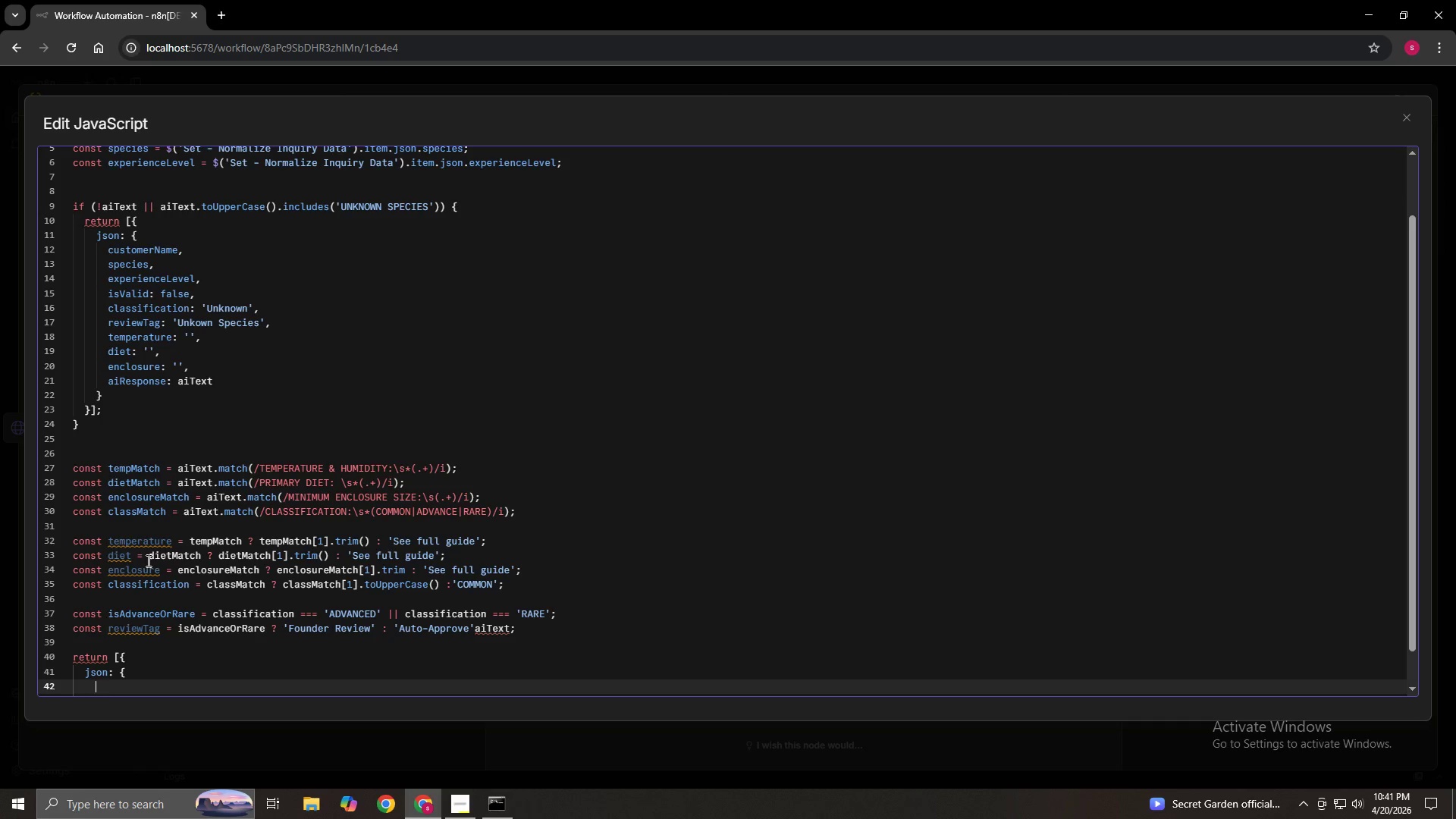 
scroll: coordinate [127, 592], scroll_direction: down, amount: 6.0
 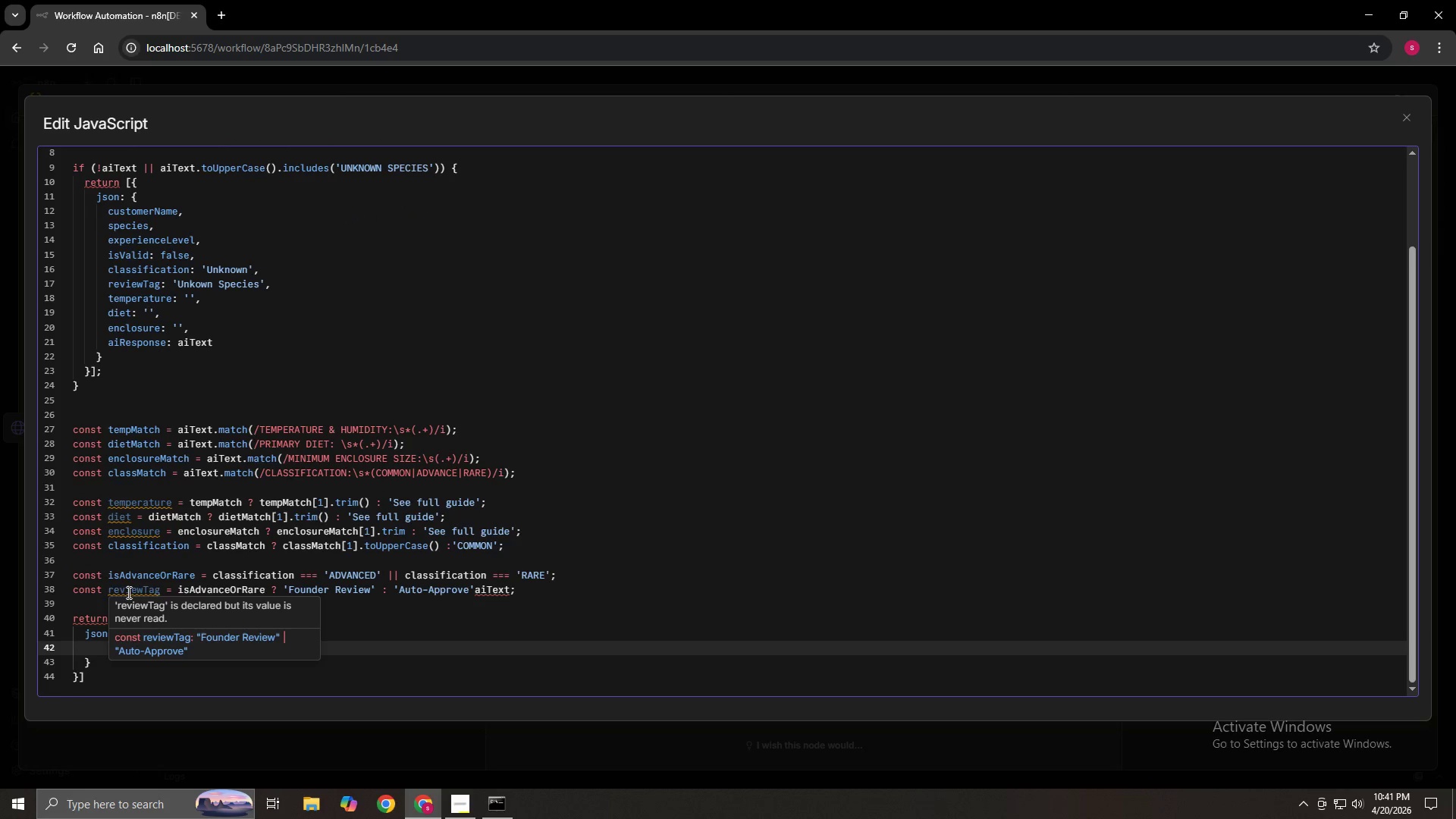 
type(custom)
 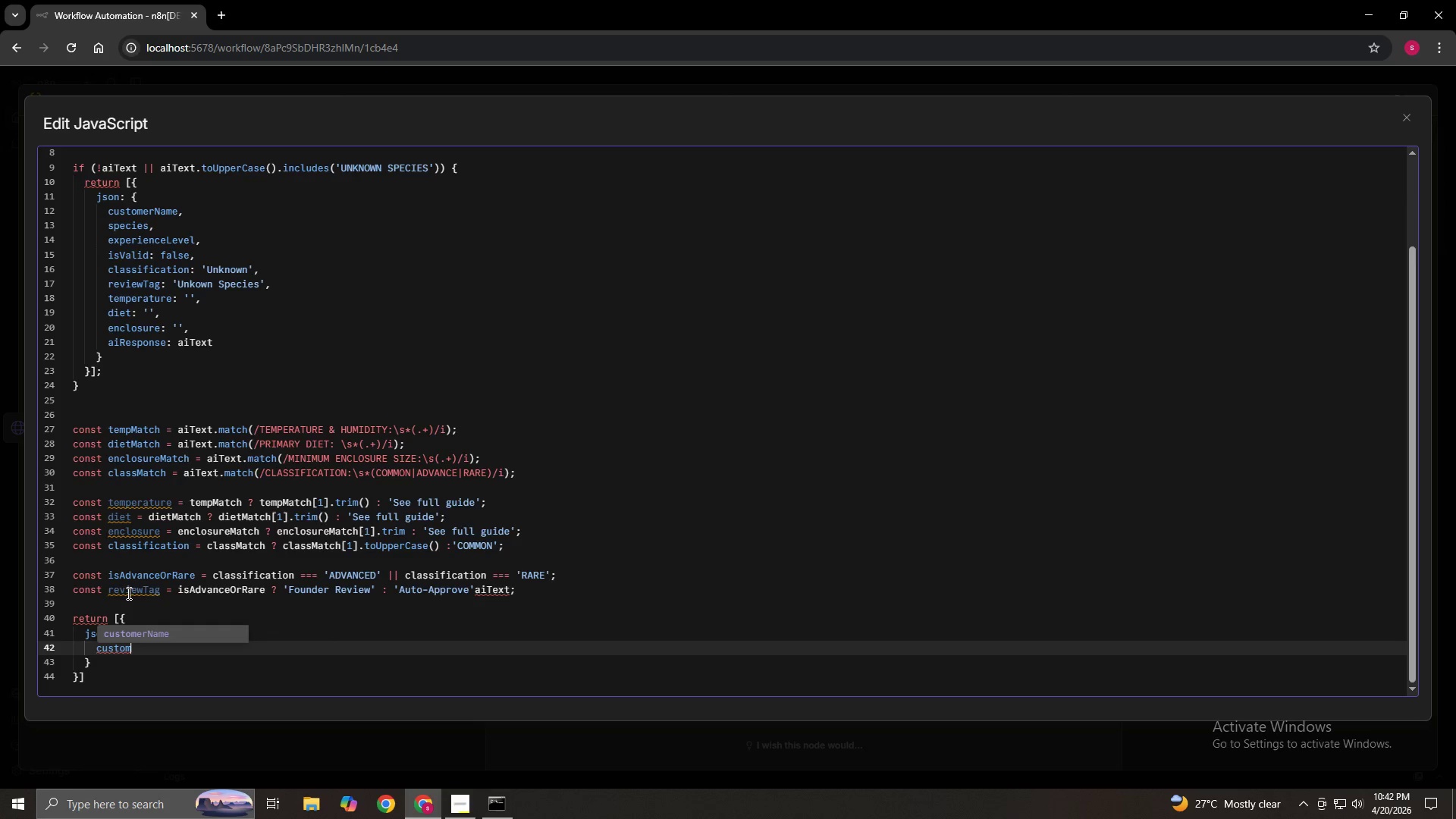 
wait(12.34)
 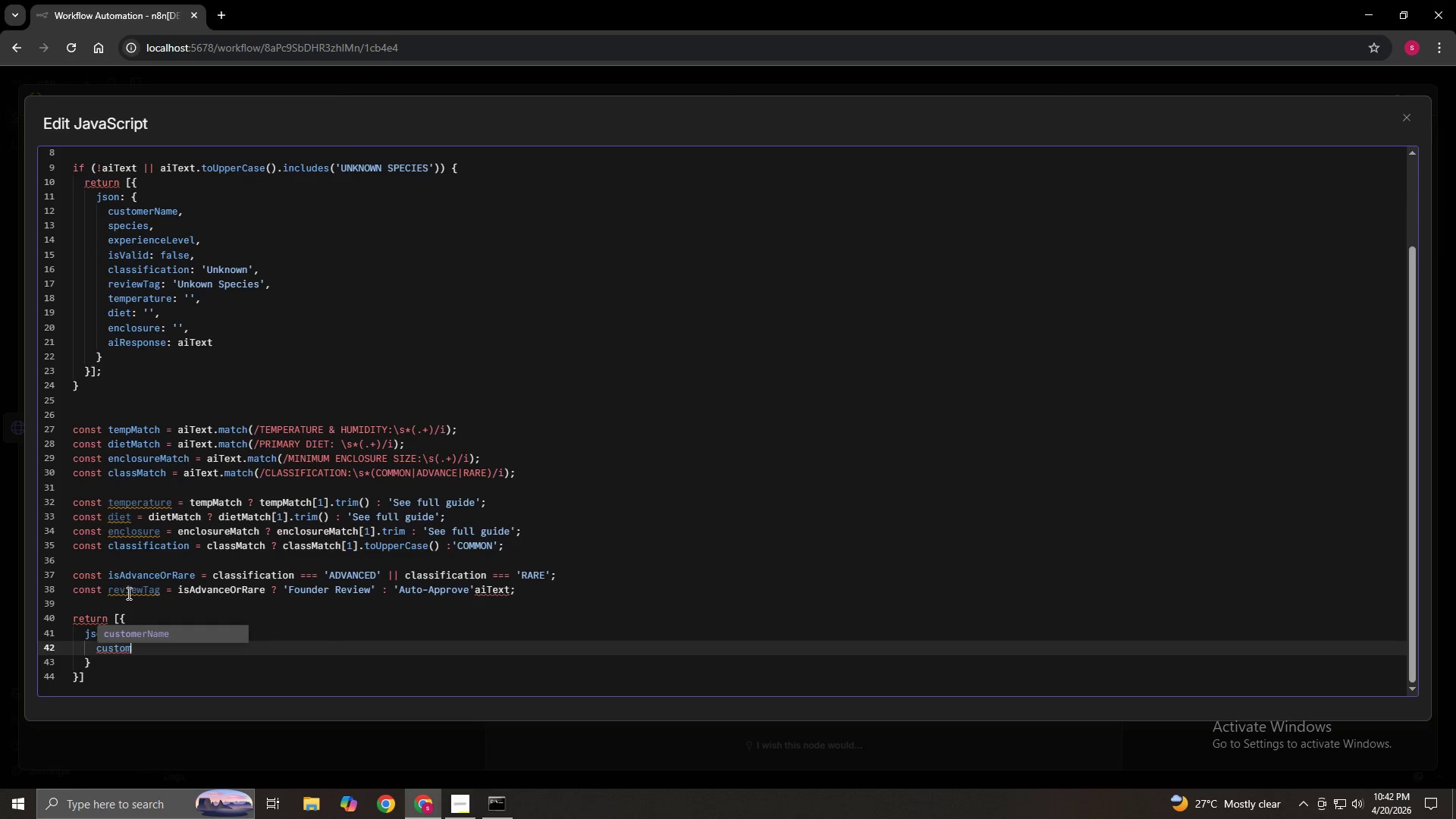 
type(erName)
 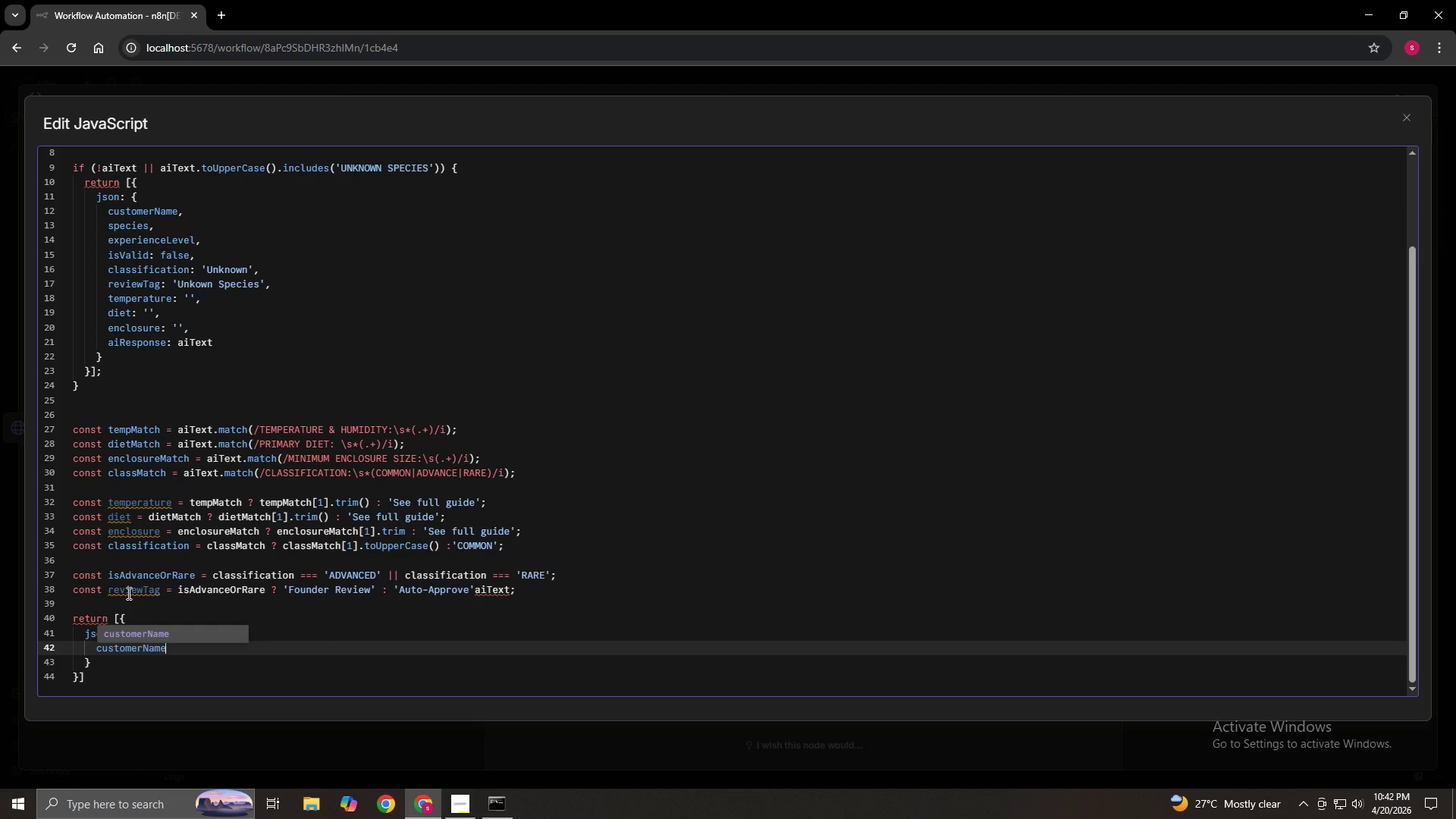 
key(Enter)
 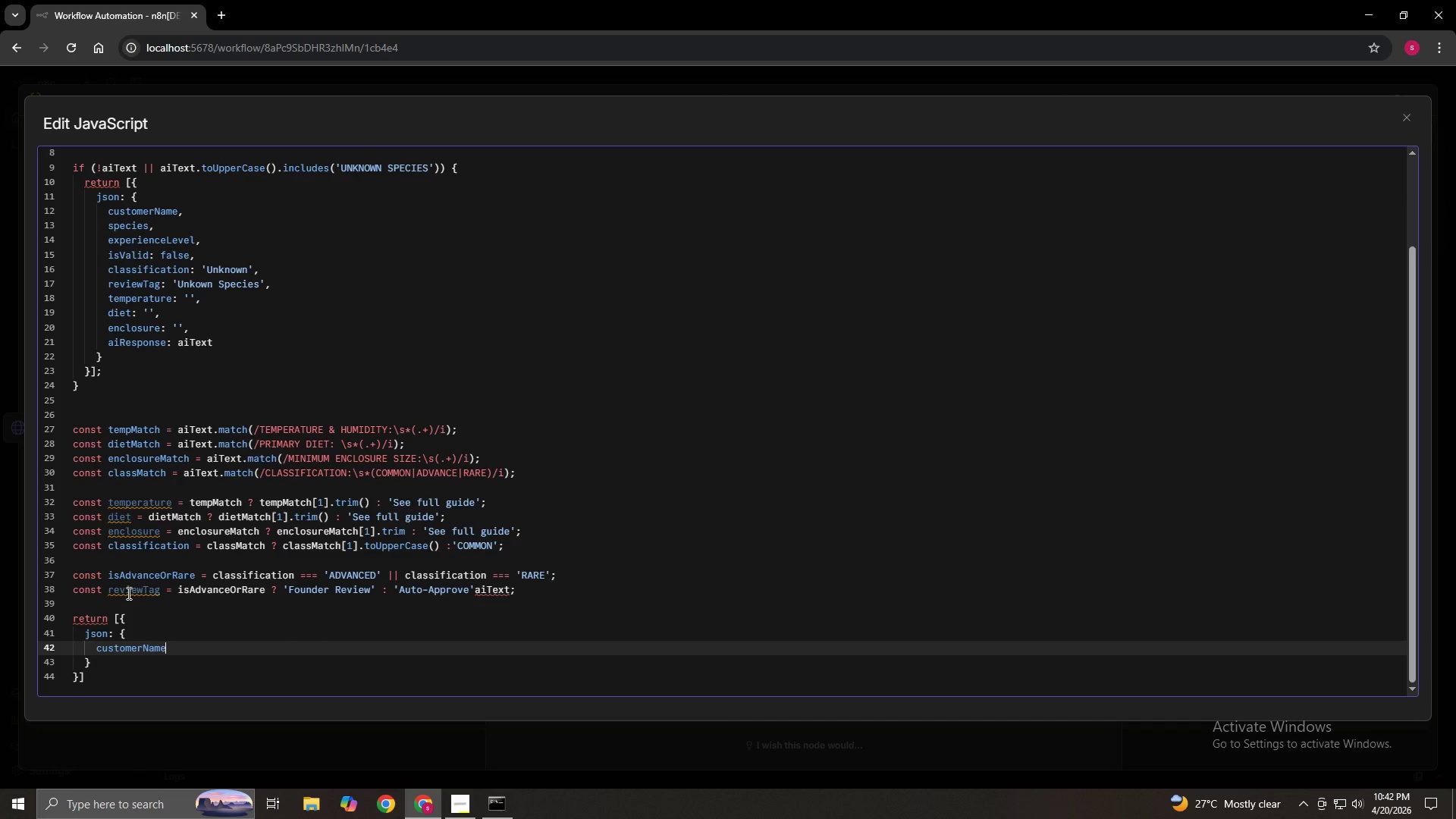 
key(Comma)
 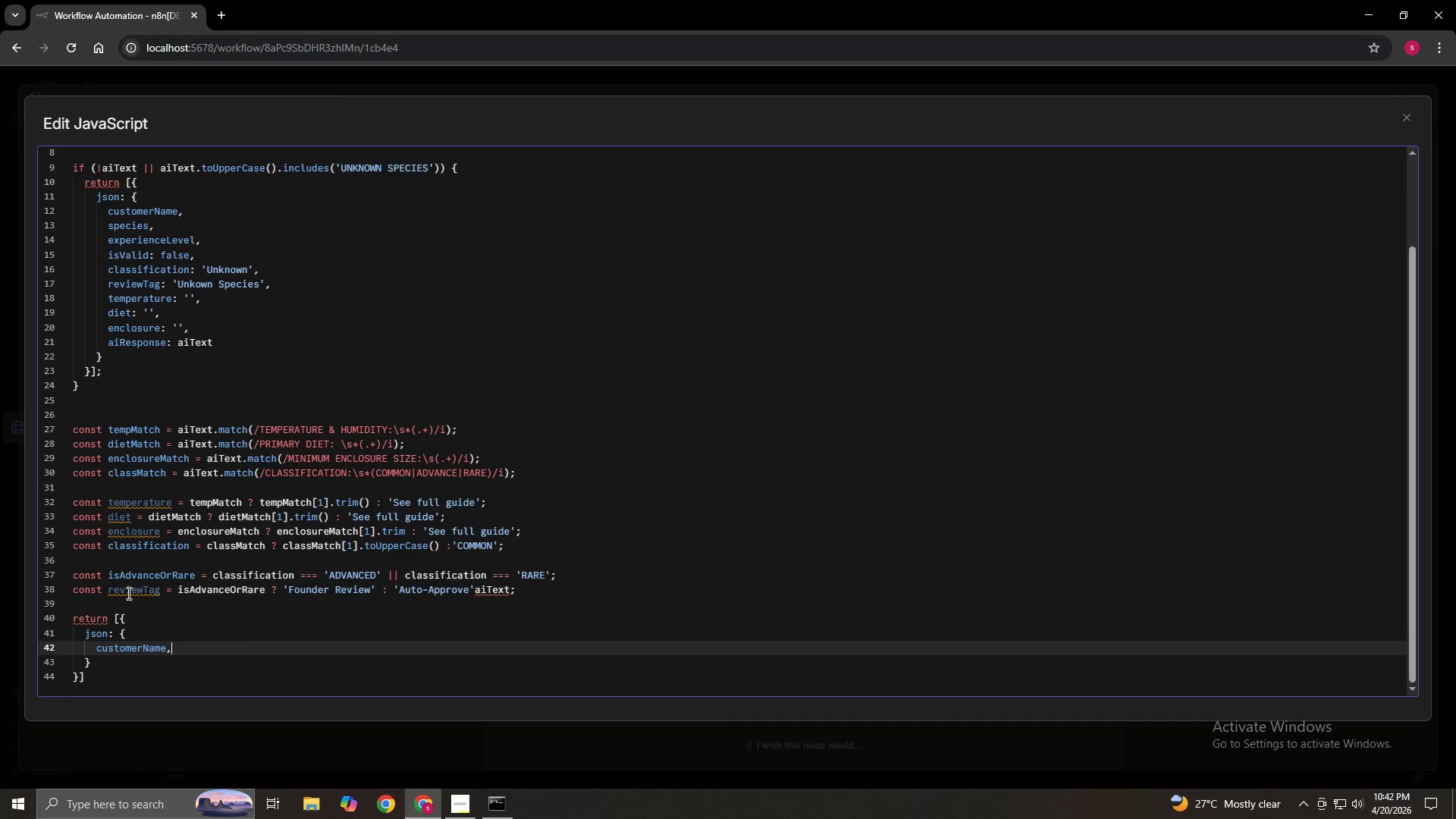 
key(Enter)
 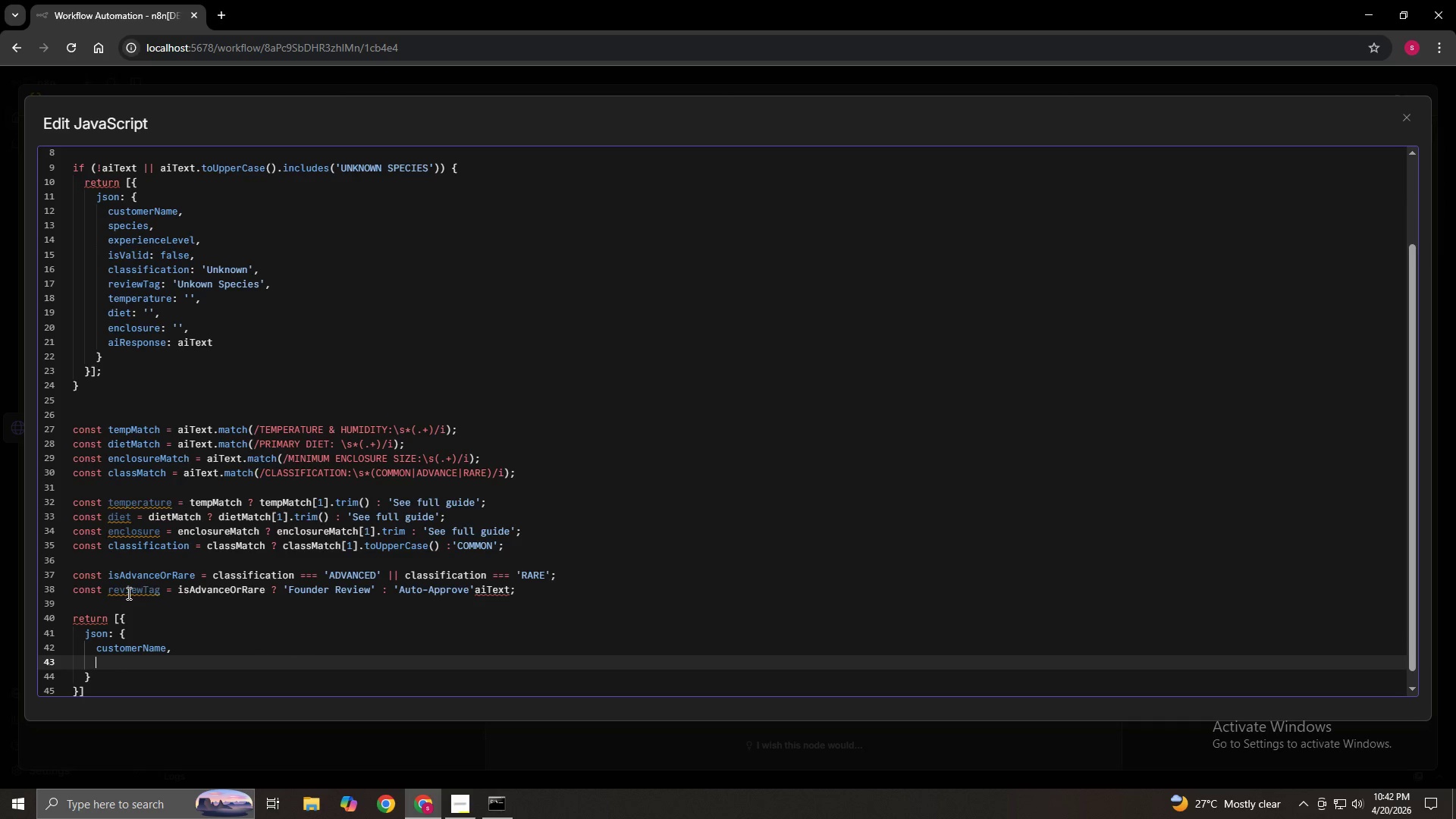 
type(species)
 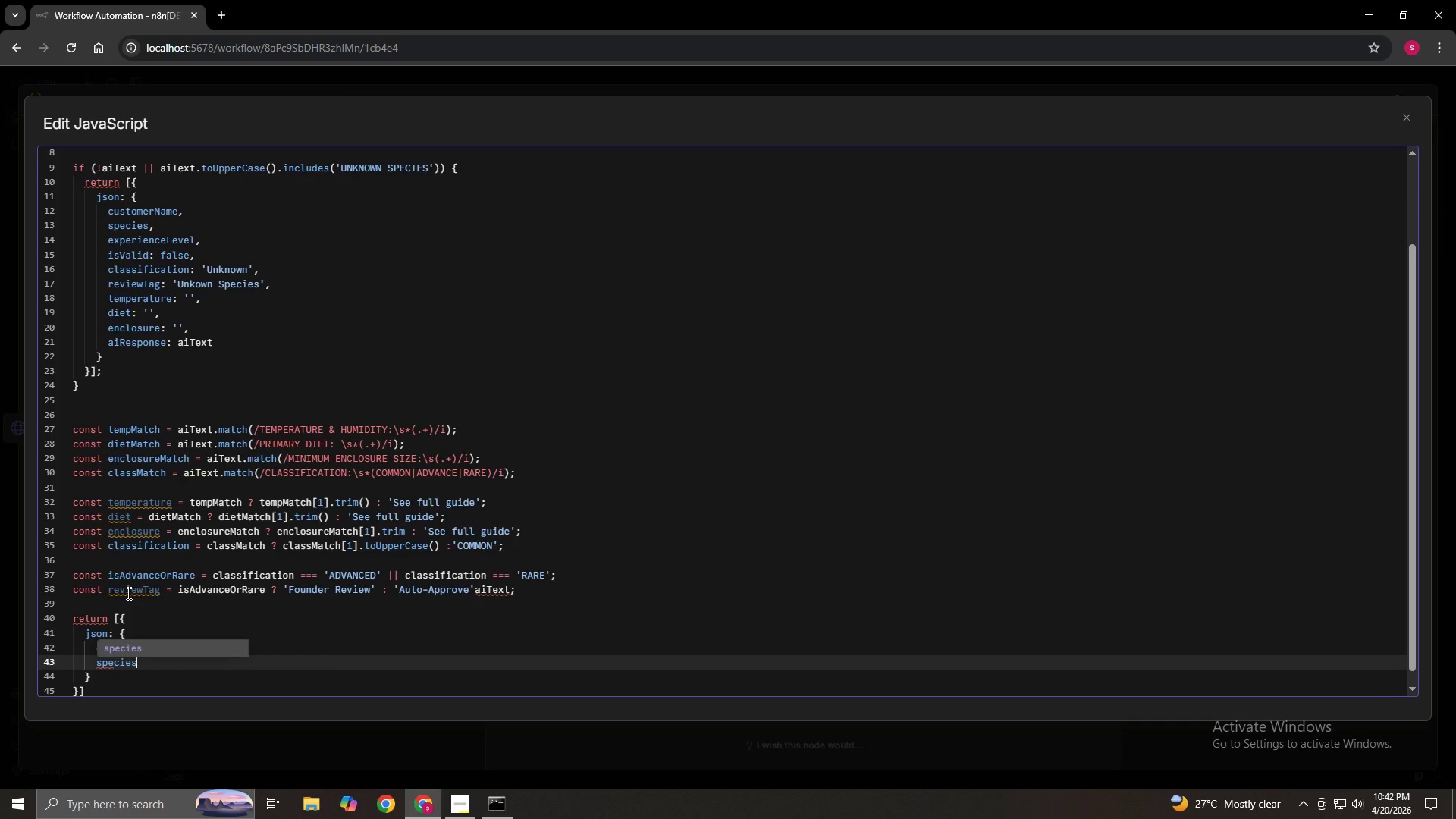 
key(Enter)
 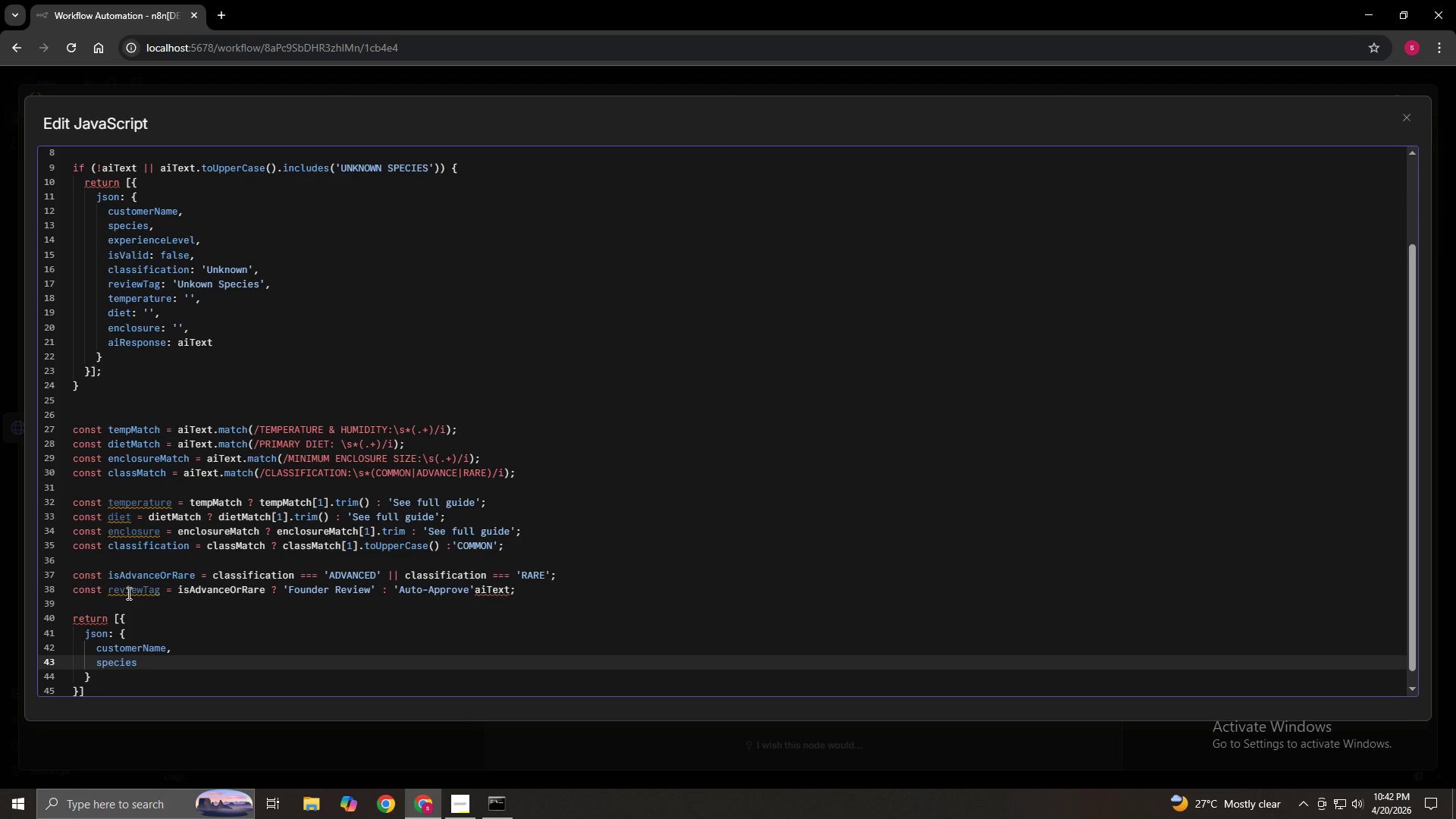 
key(Comma)
 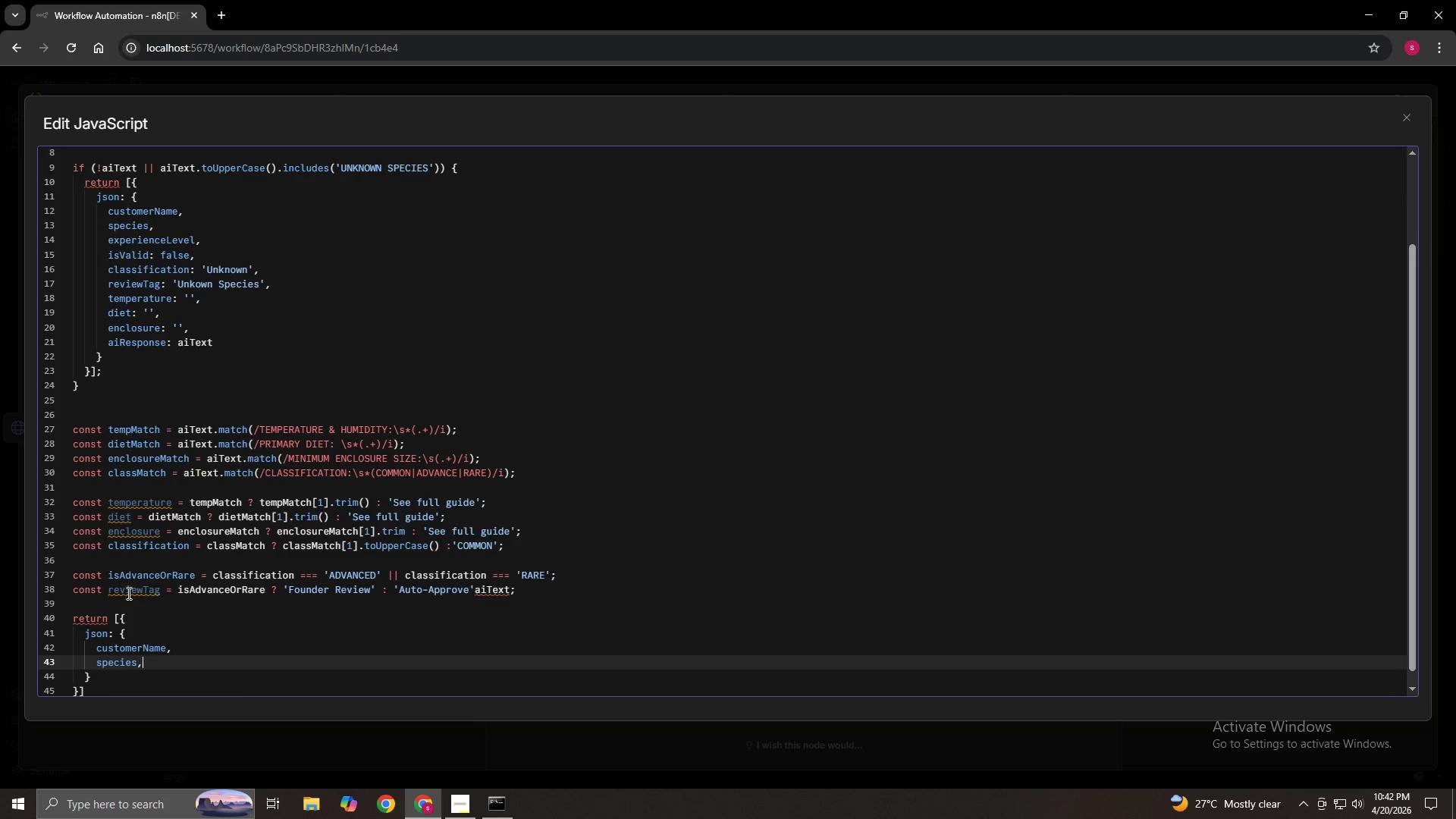 
key(Enter)
 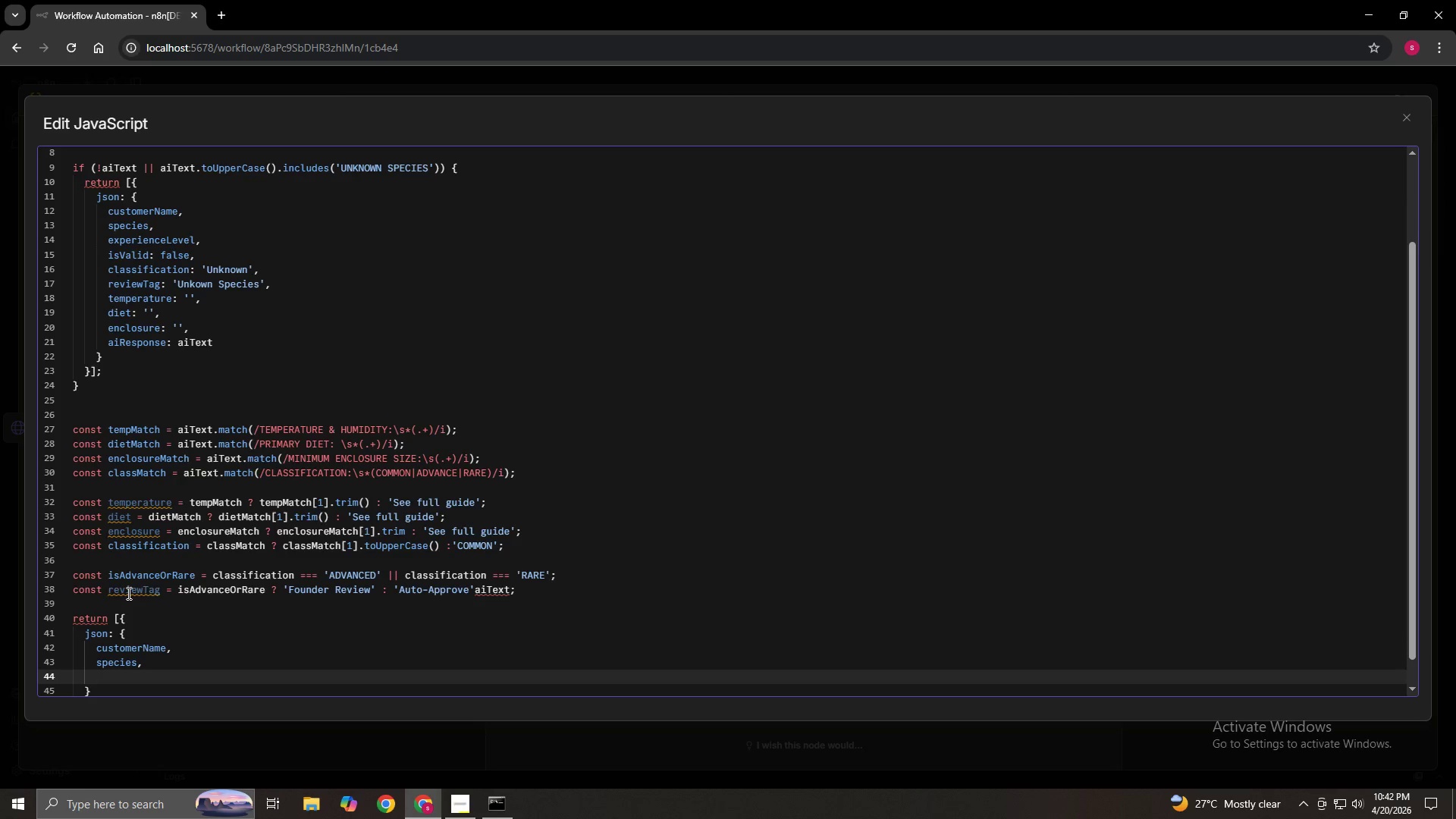 
type(experienceLevel)
 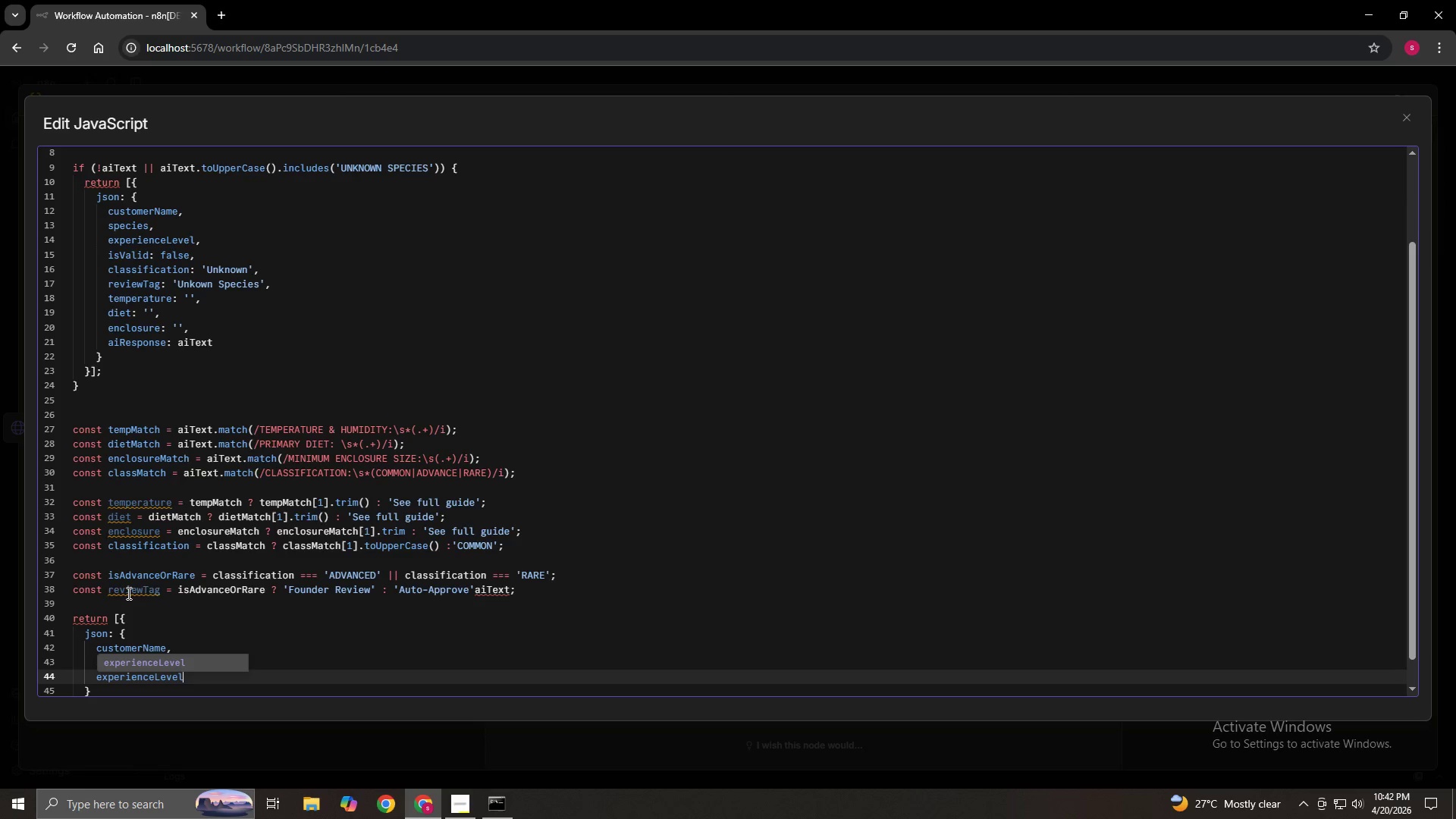 
key(Comma)
 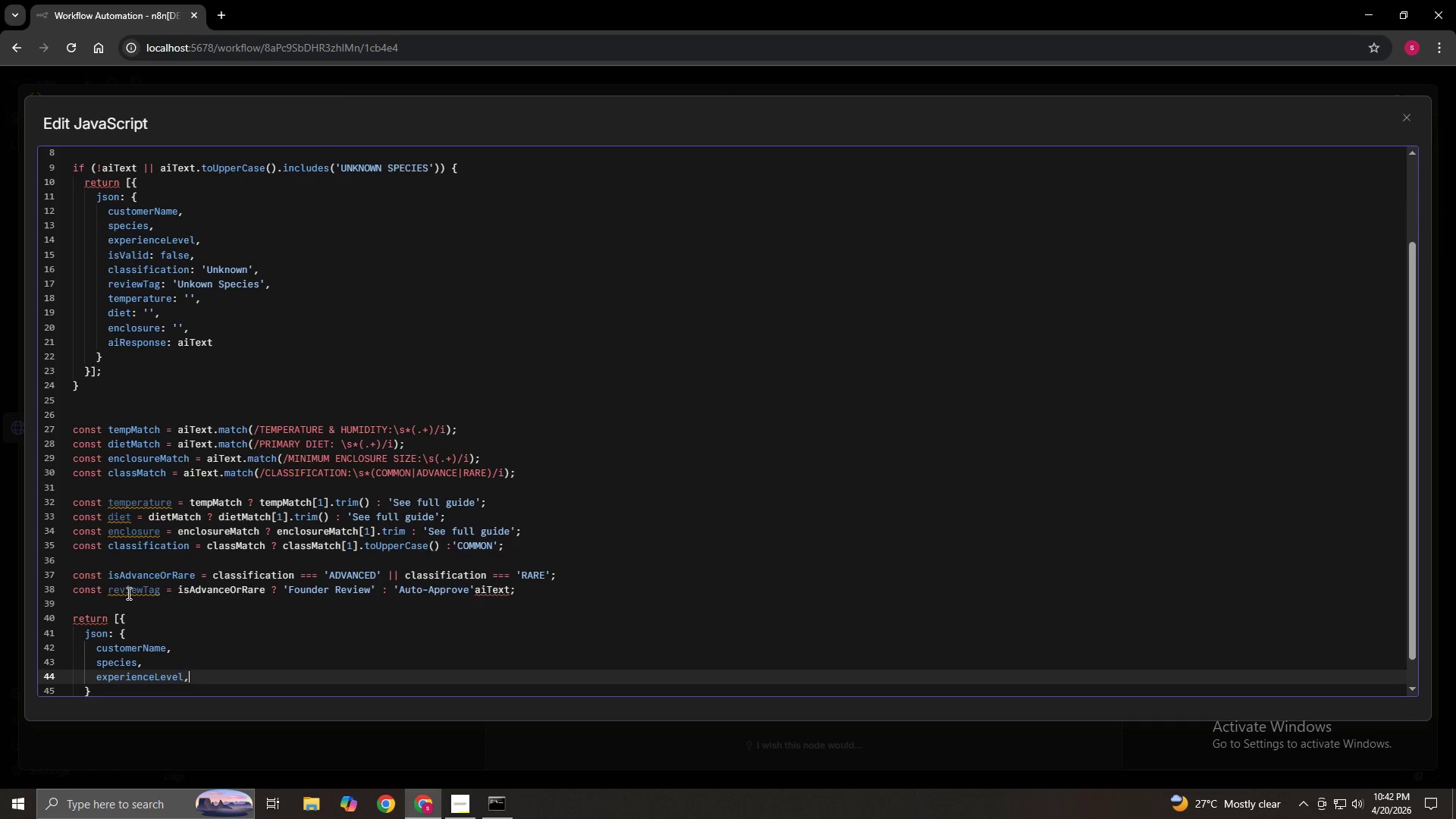 
key(Enter)
 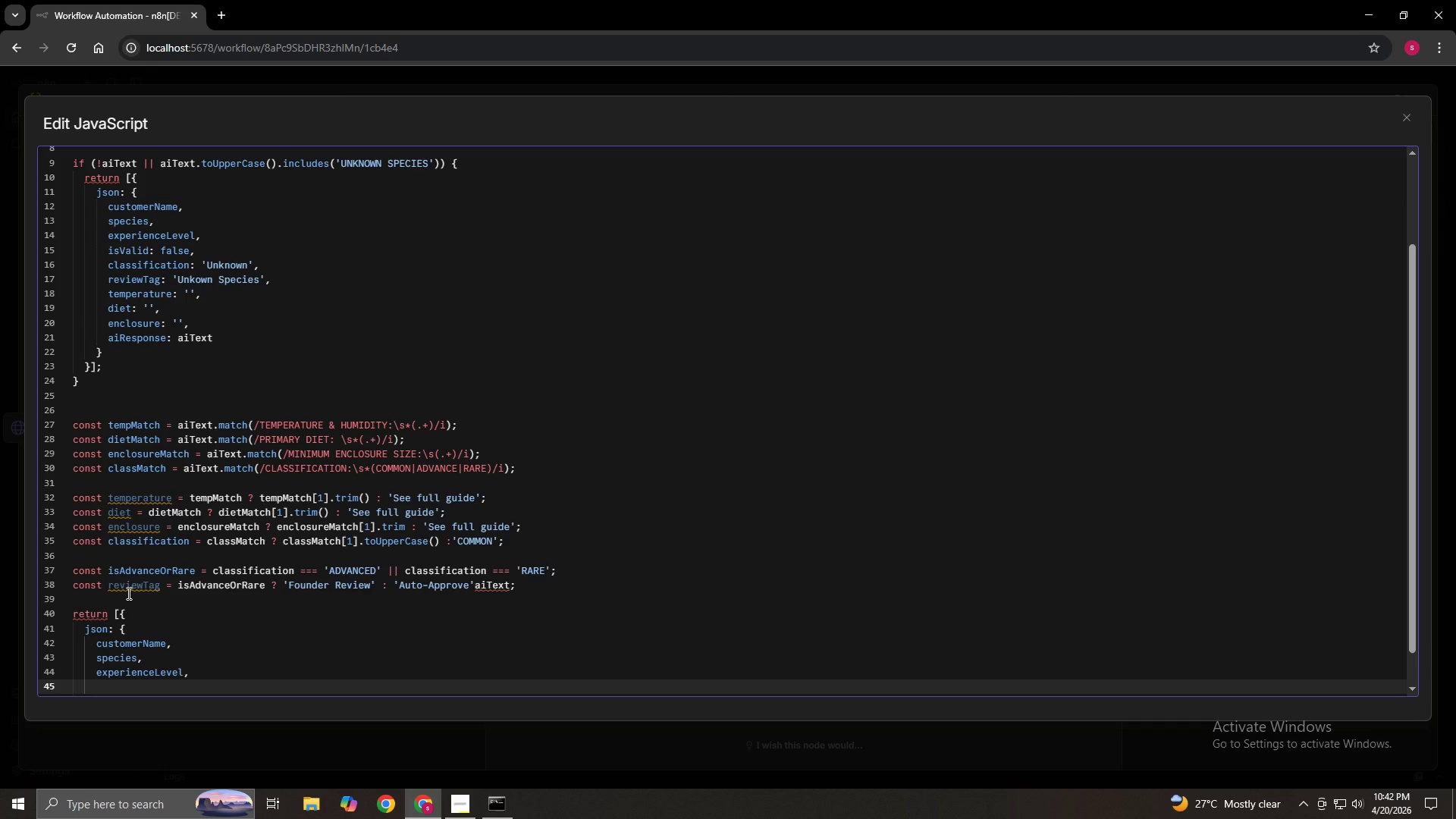 
type(isValid)
 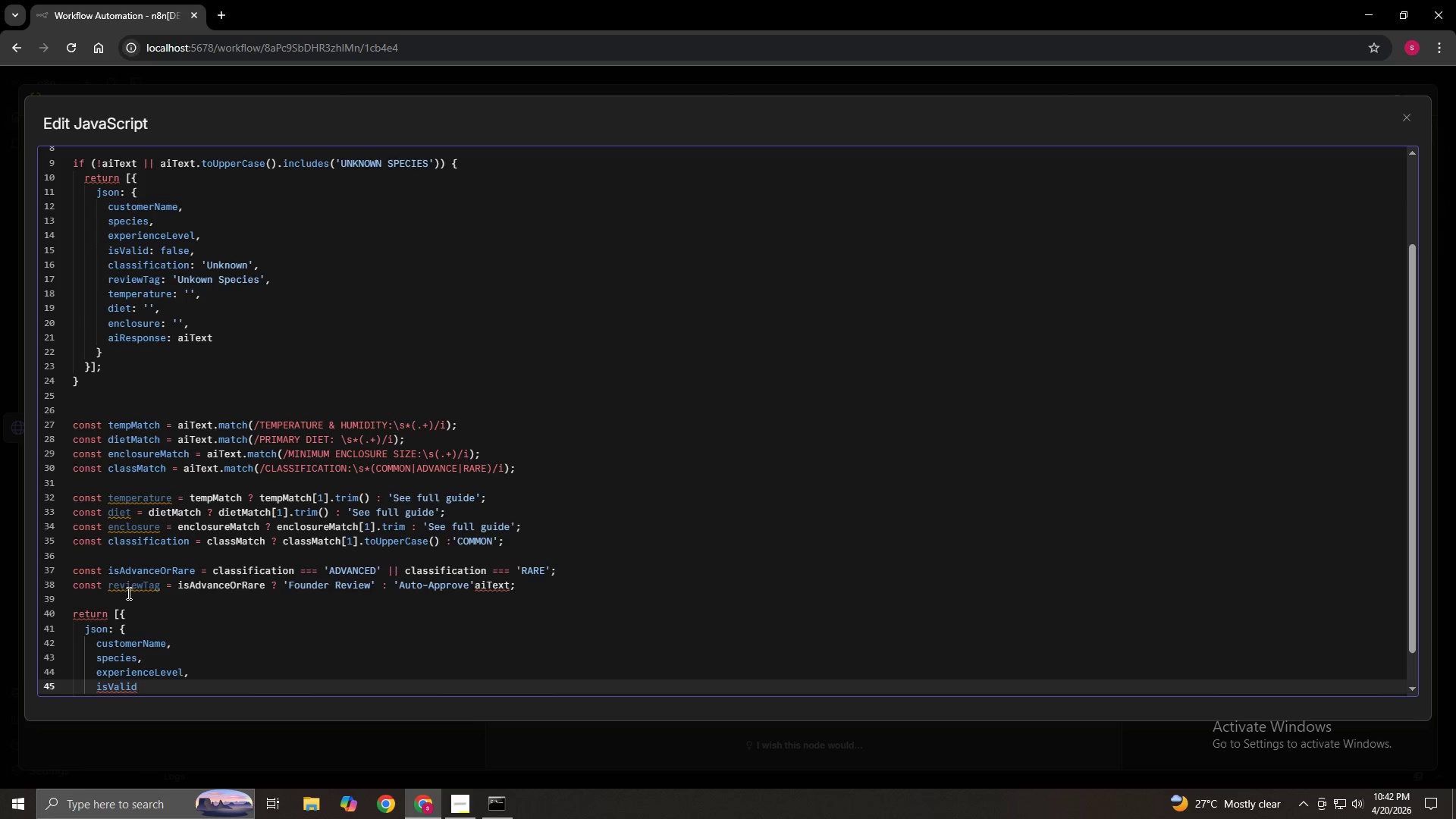 
type(: true)
 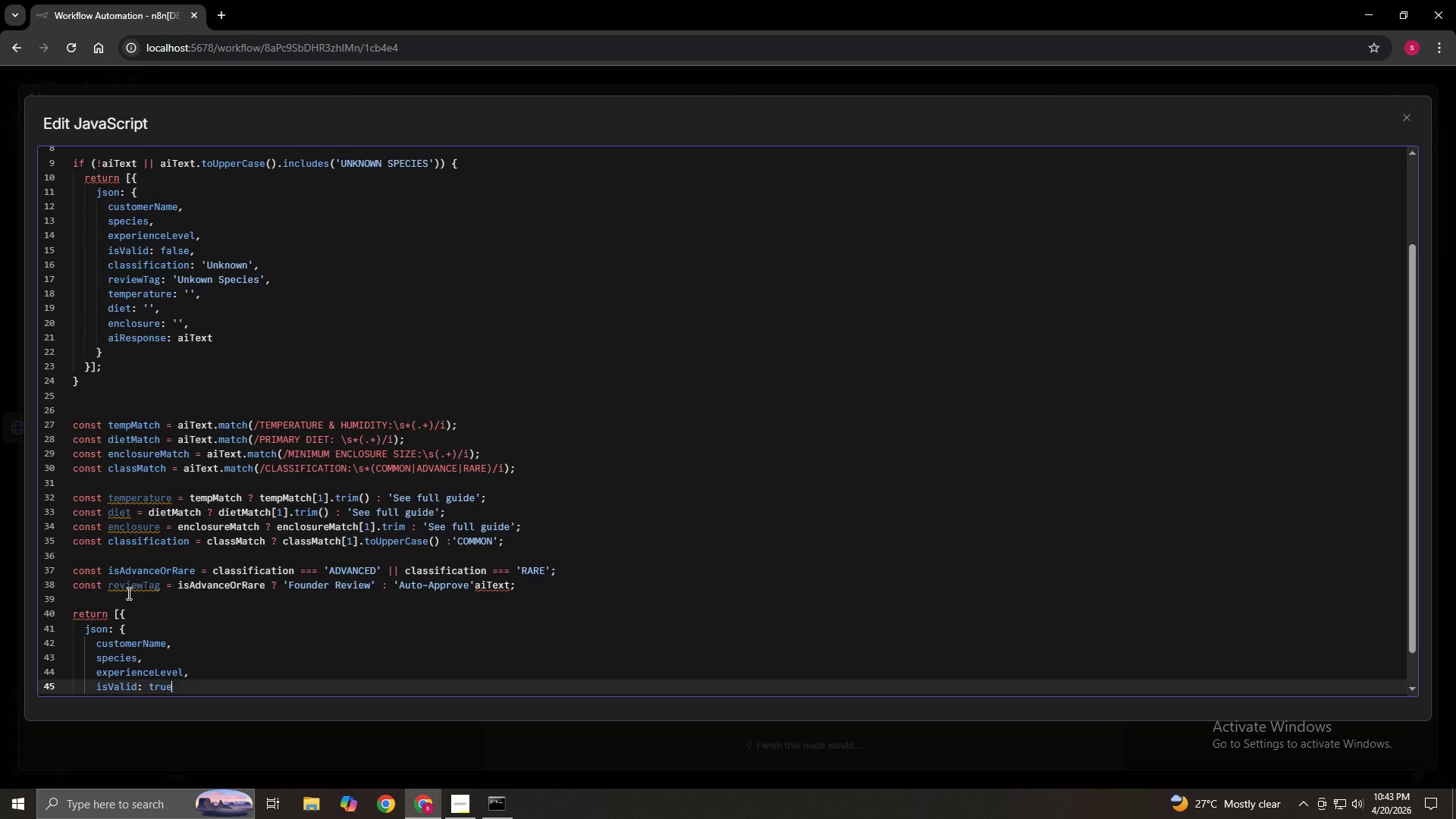 
key(Comma)
 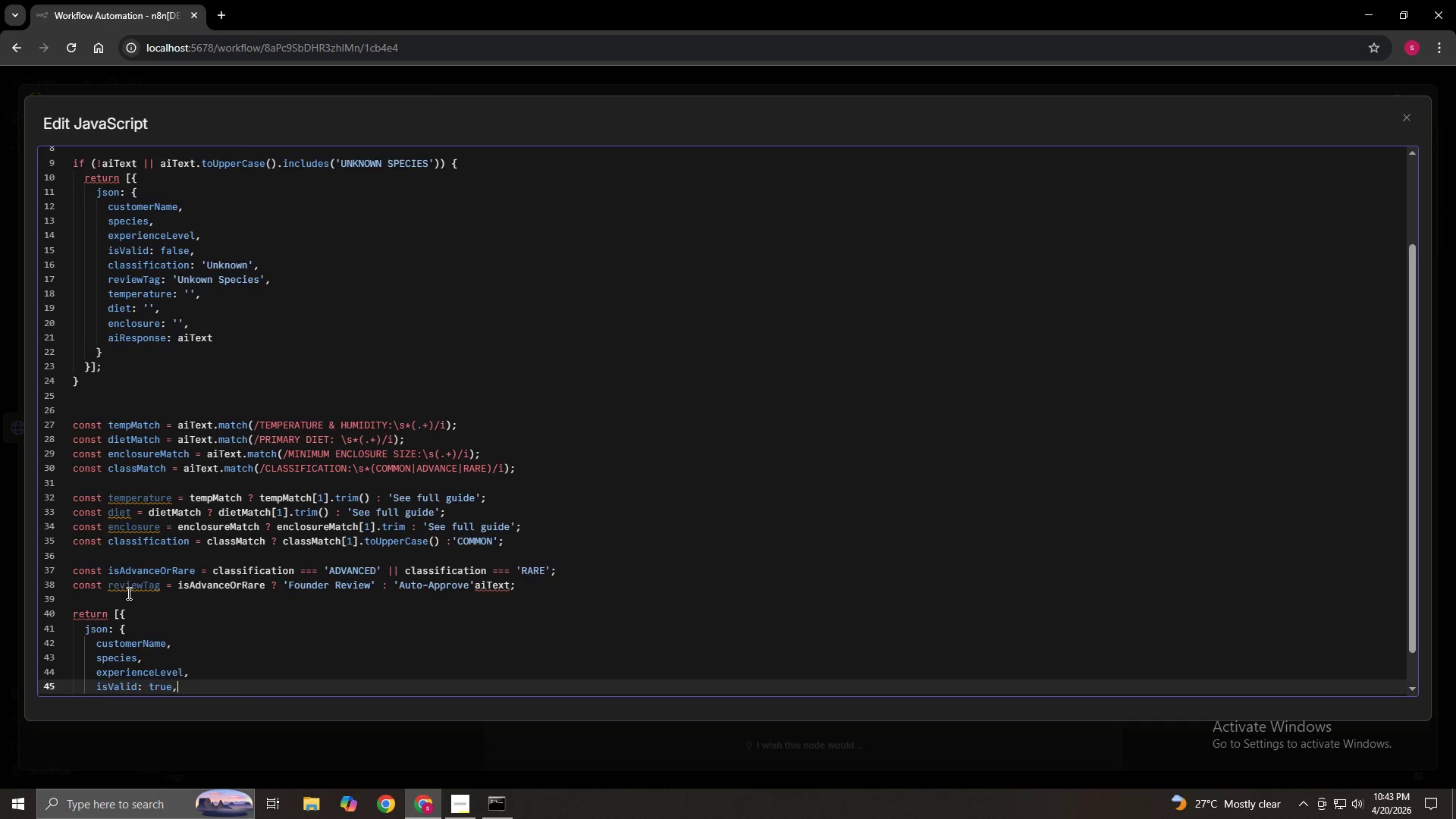 
key(Enter)
 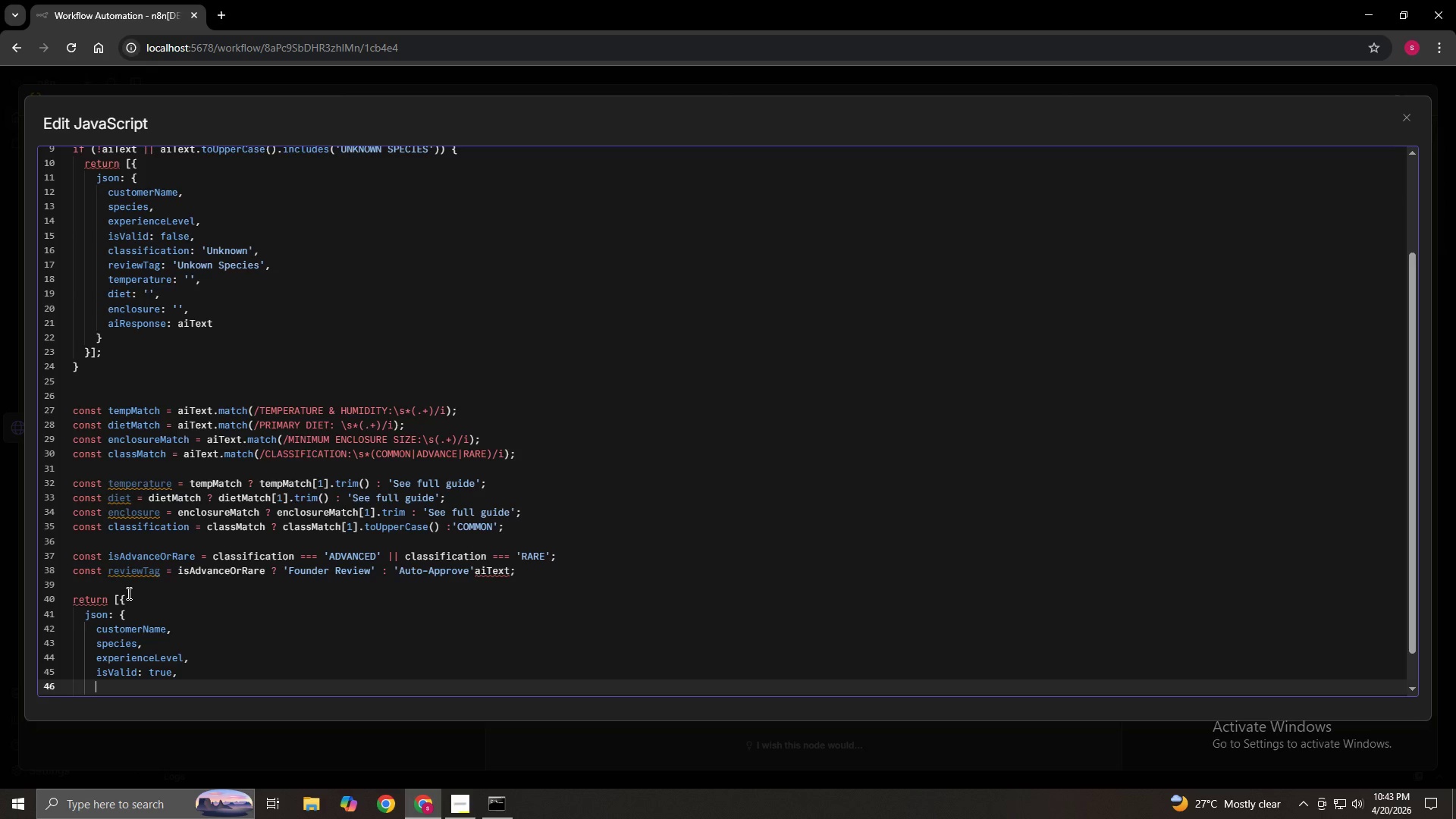 
type(classification)
 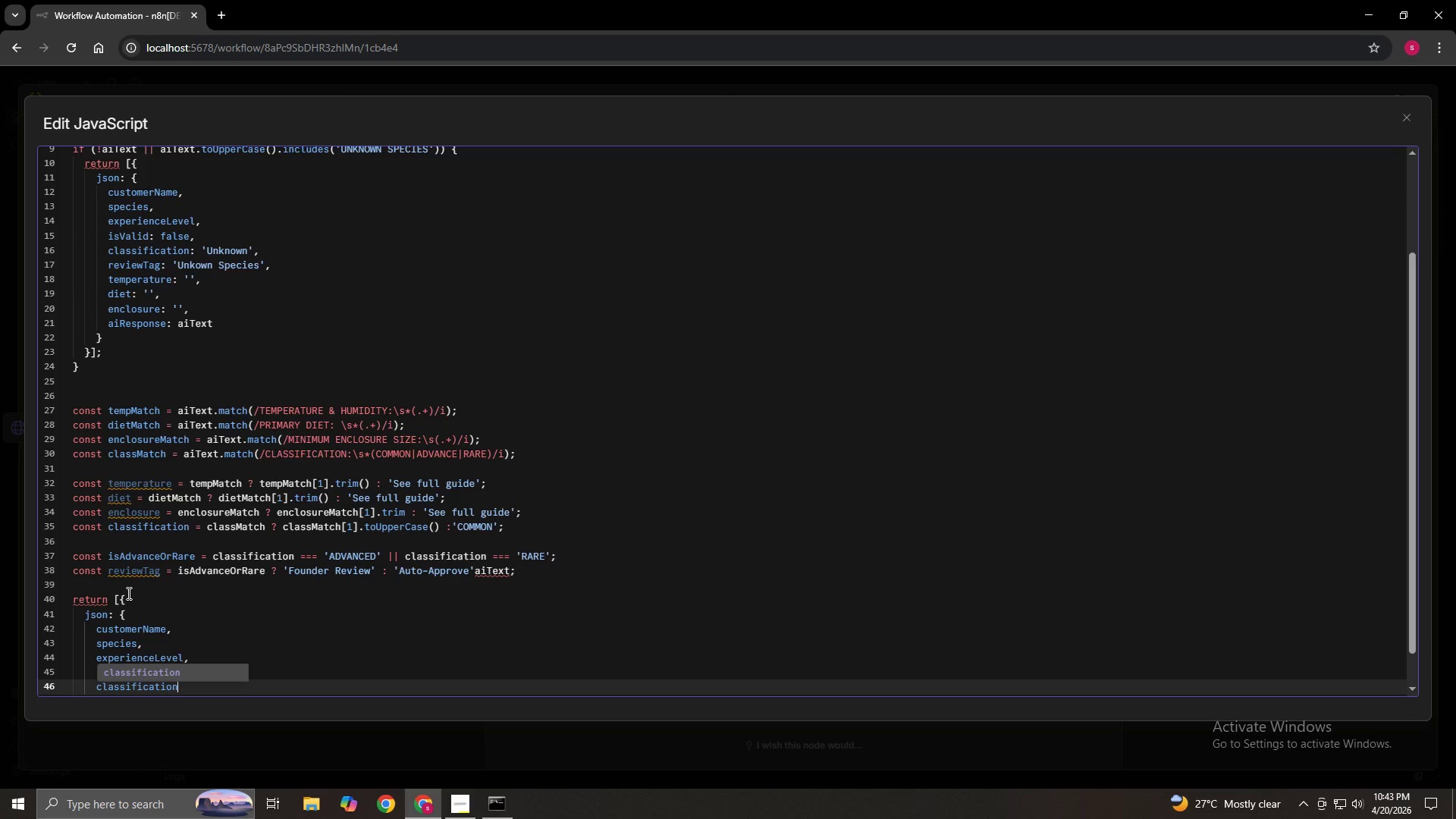 
key(Comma)
 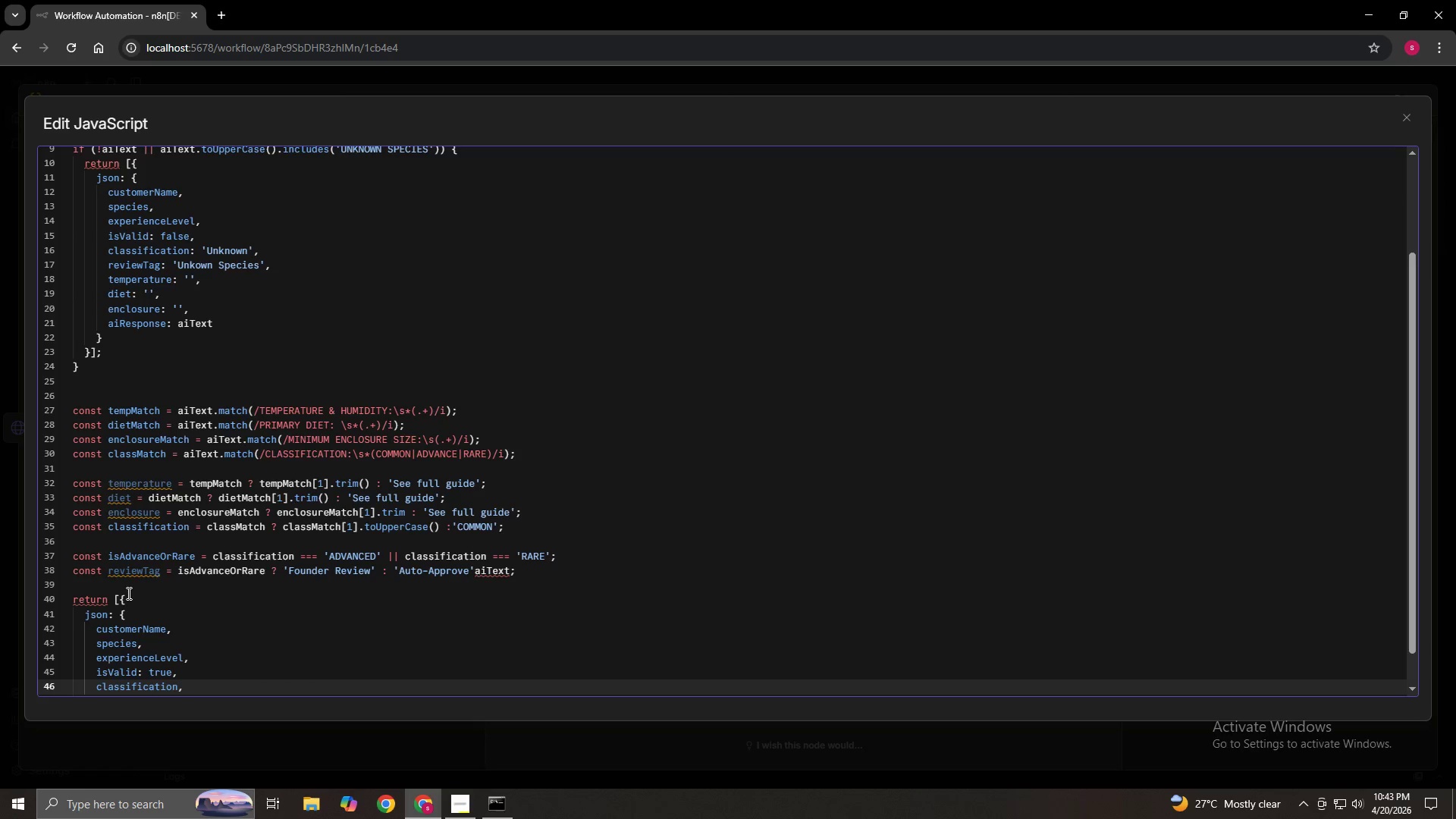 
key(Enter)
 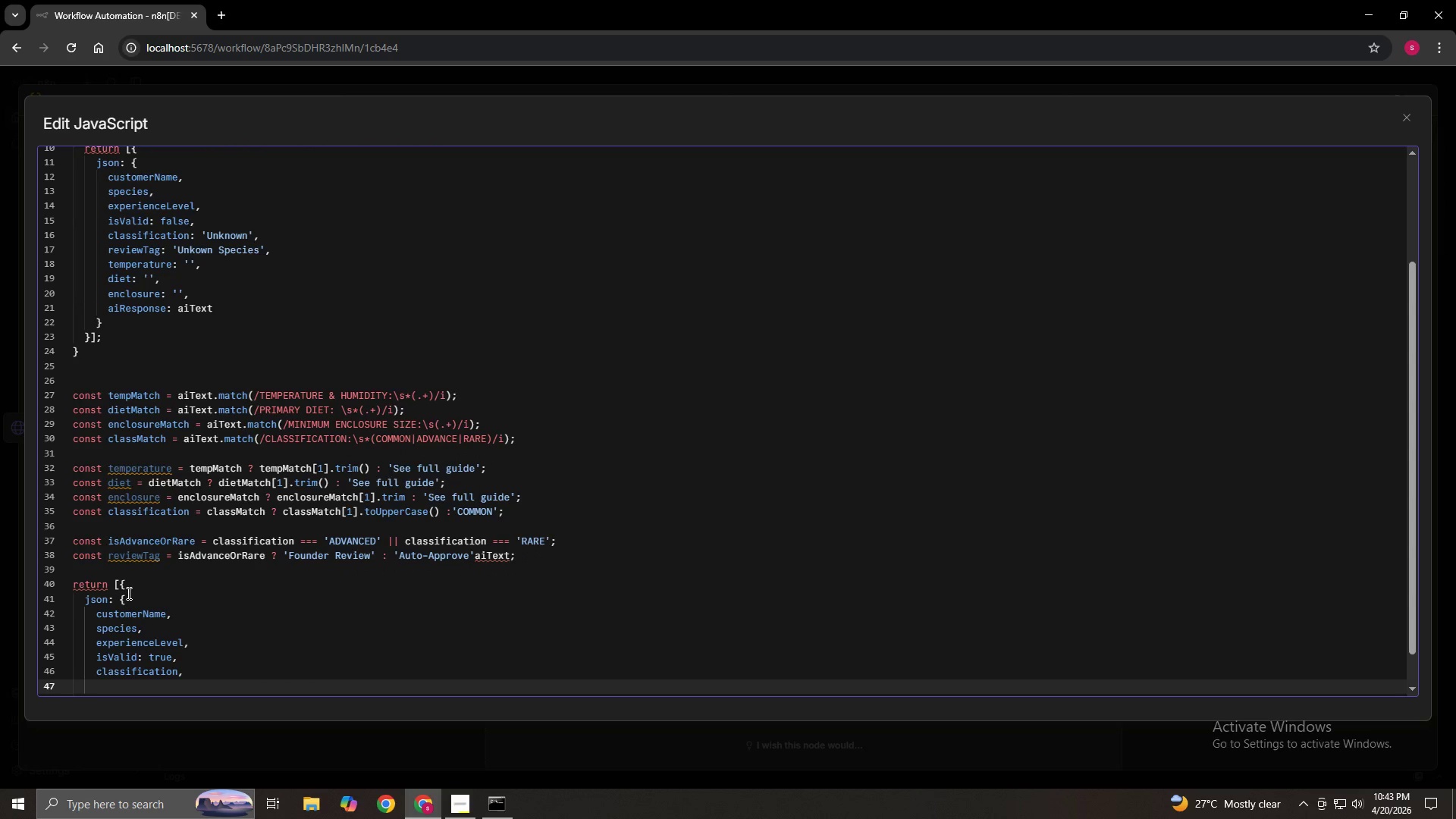 
type(reviewTag)
 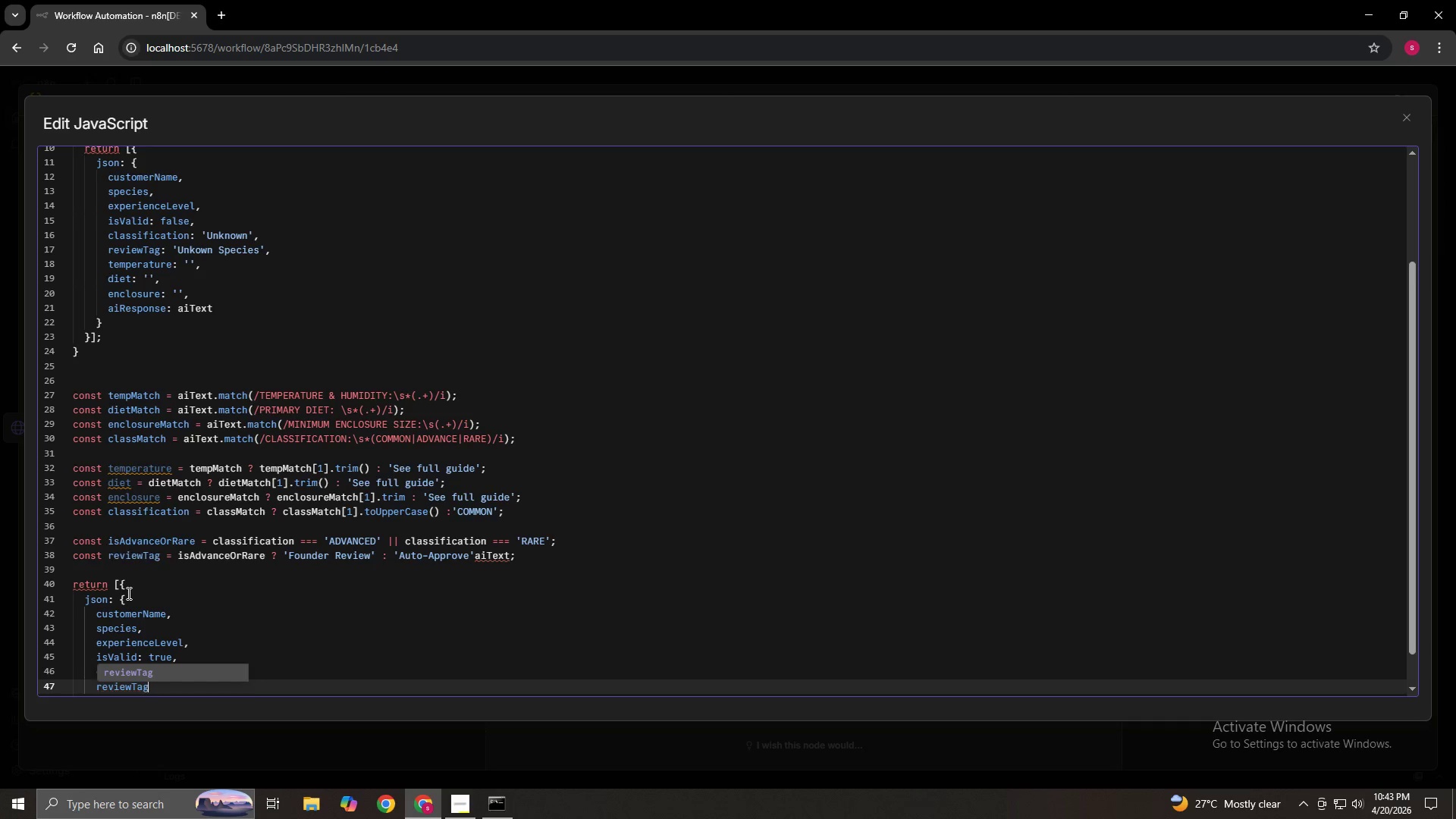 
type(,temp)
key(Backspace)
key(Backspace)
key(Backspace)
key(Backspace)
 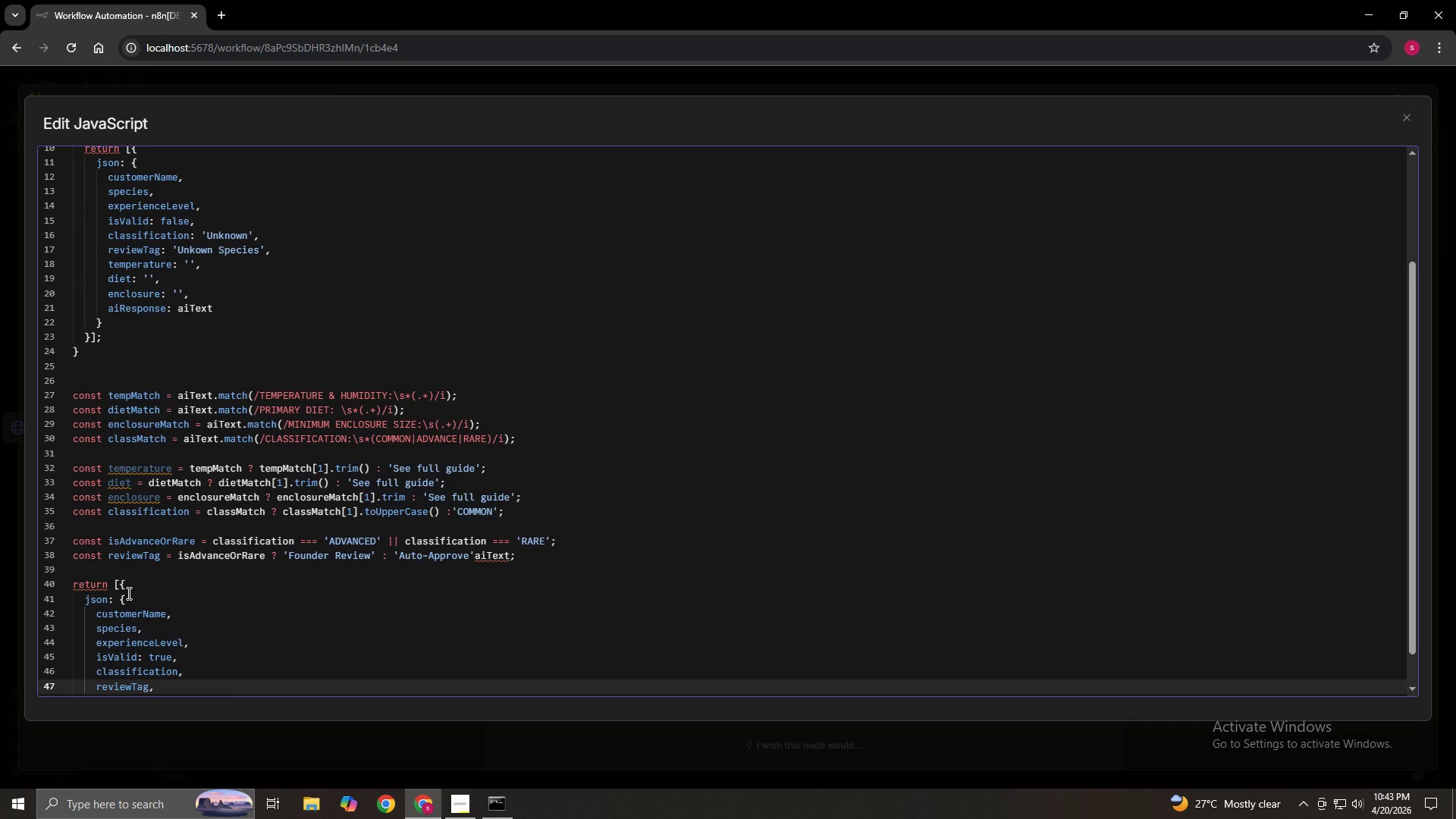 
key(Enter)
 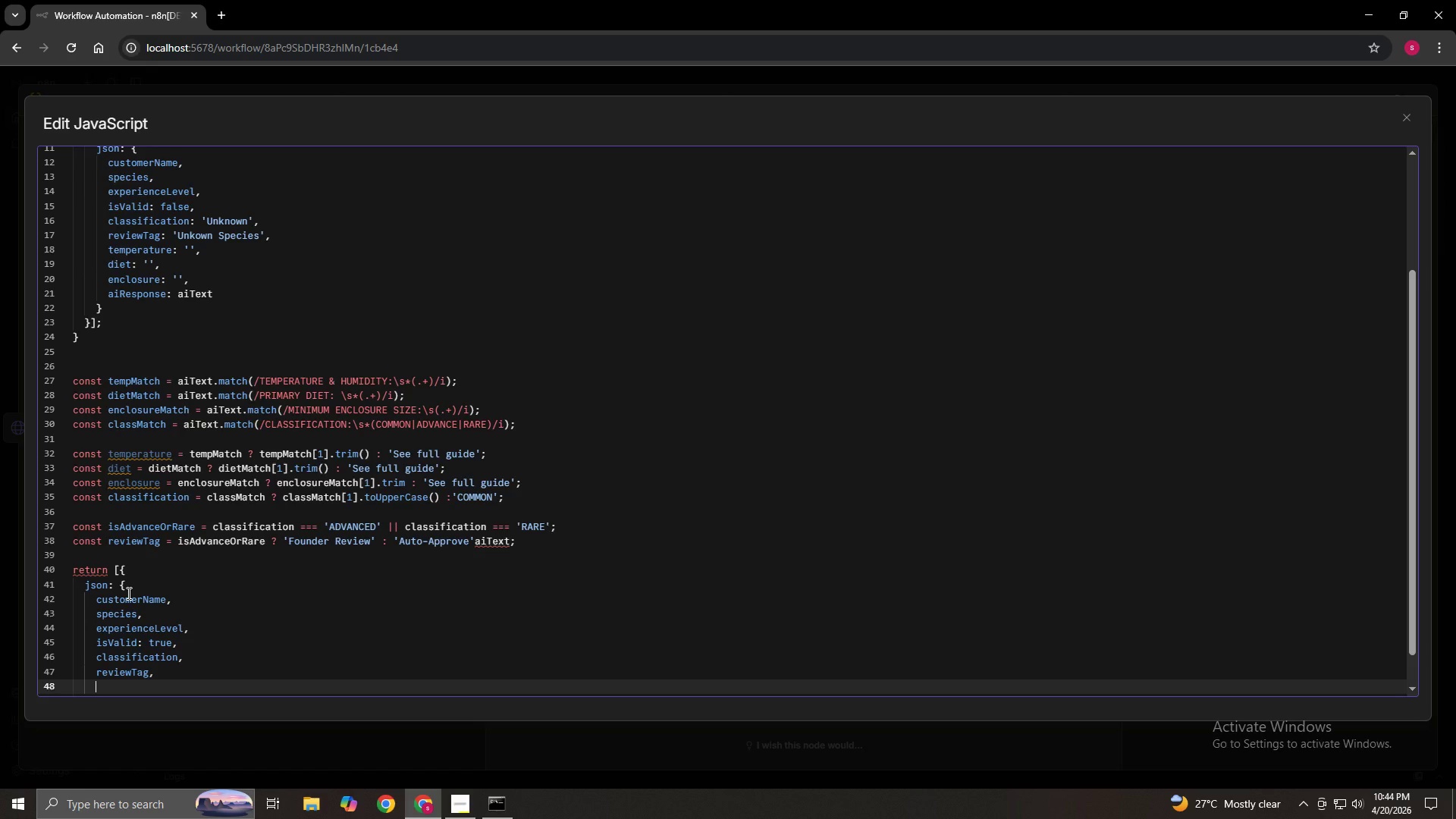 
wait(23.31)
 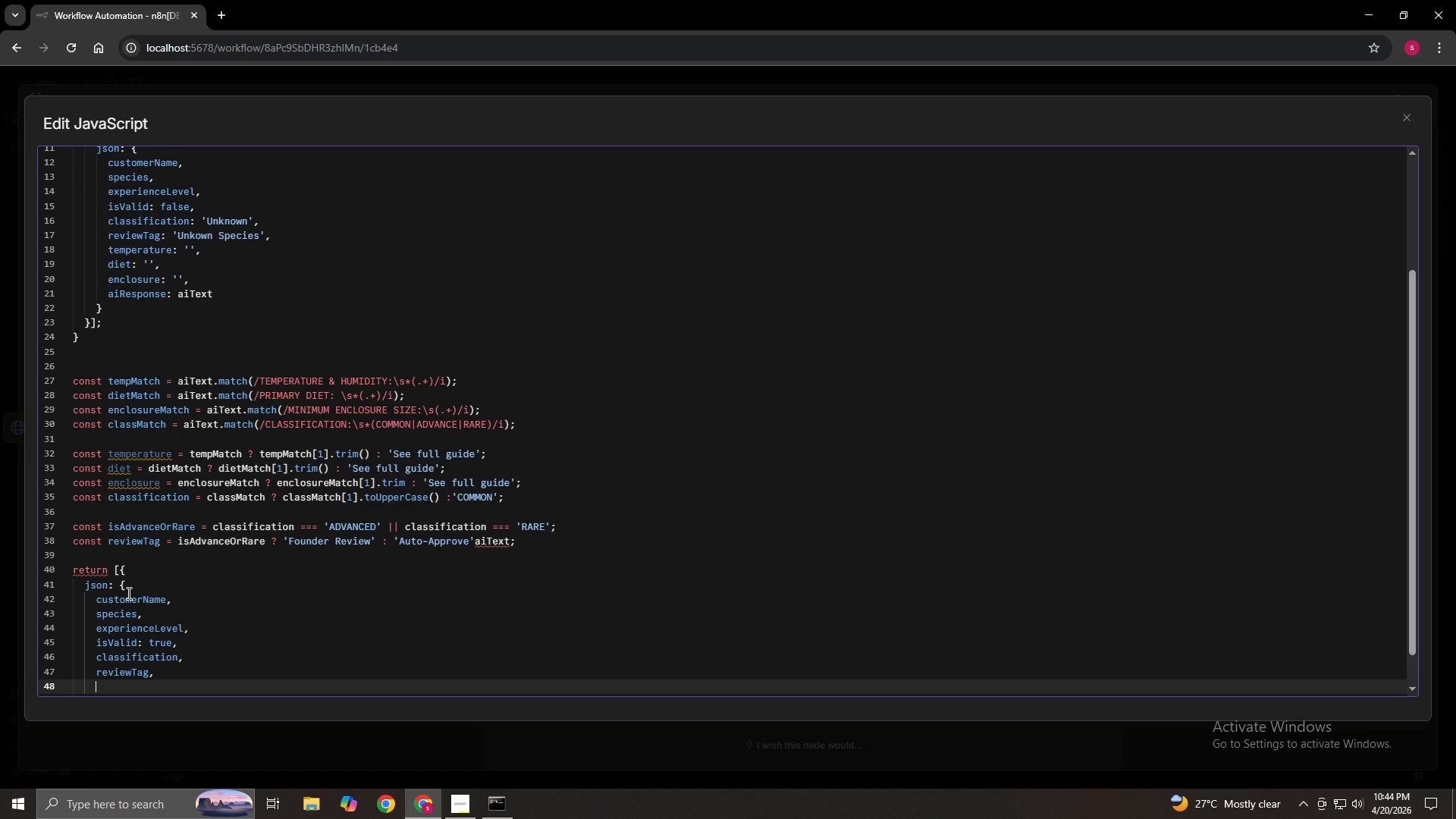 
type(temperature,)
 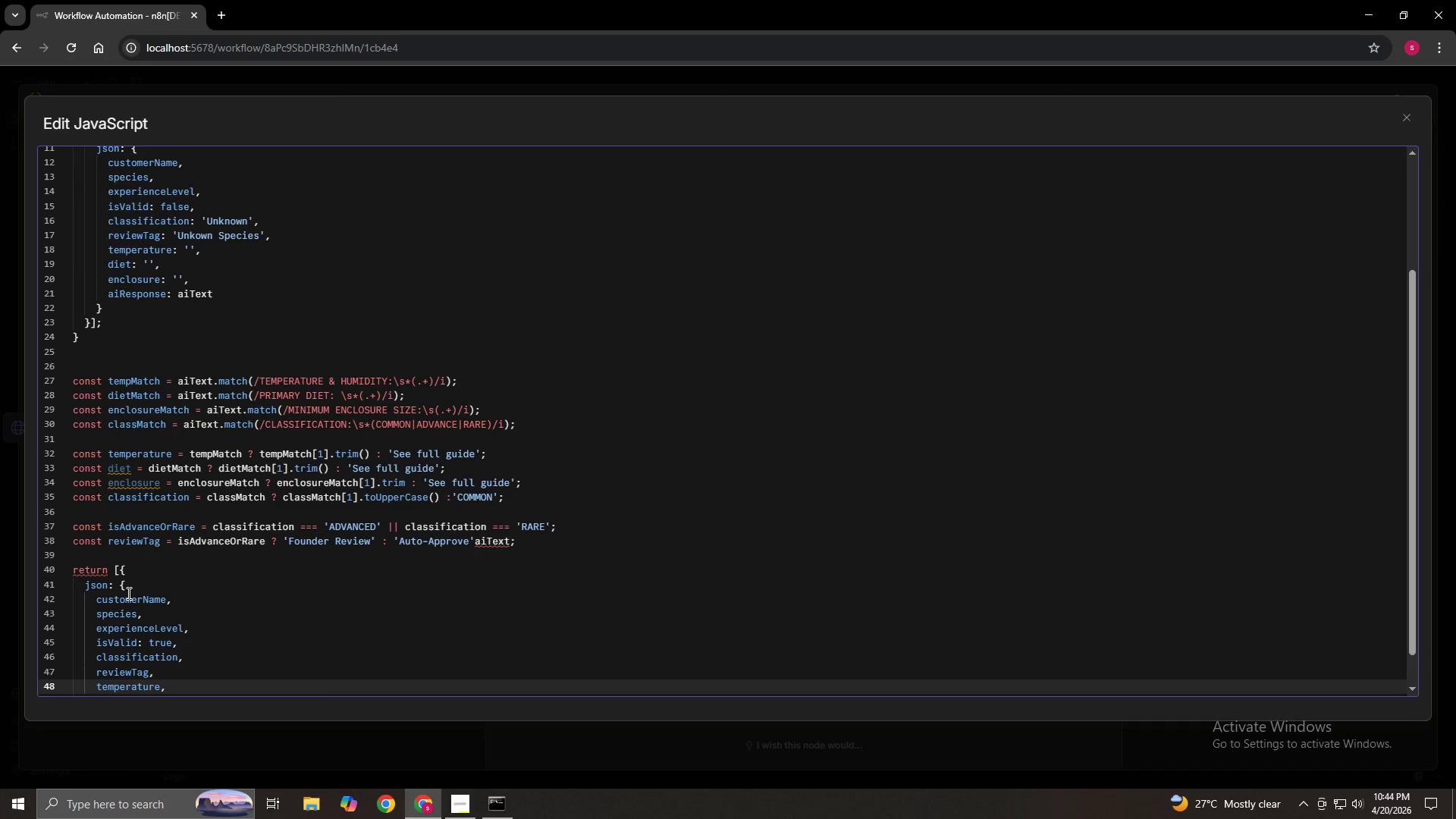 
key(Enter)
 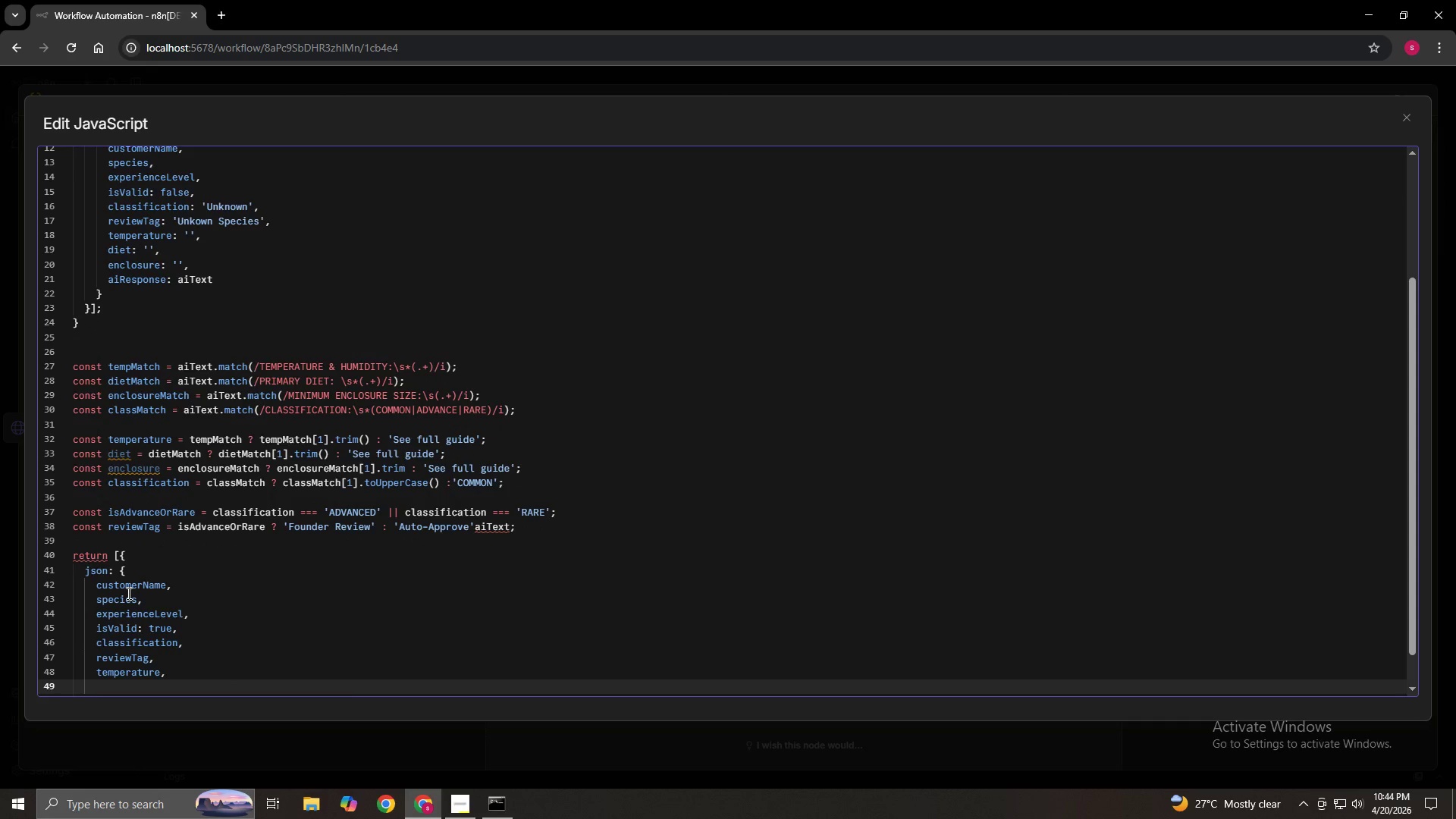 
type(diet,)
 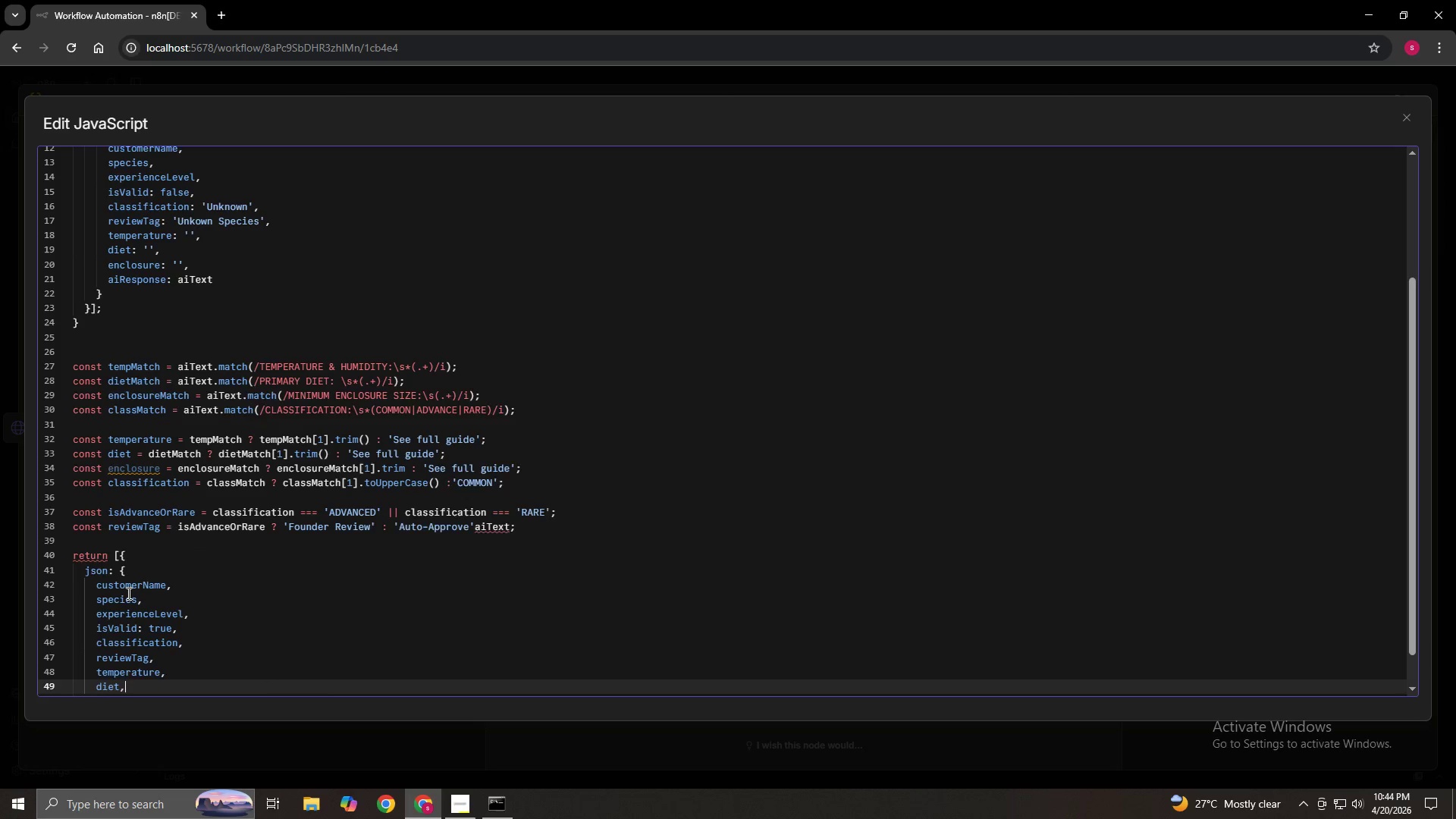 
key(Enter)
 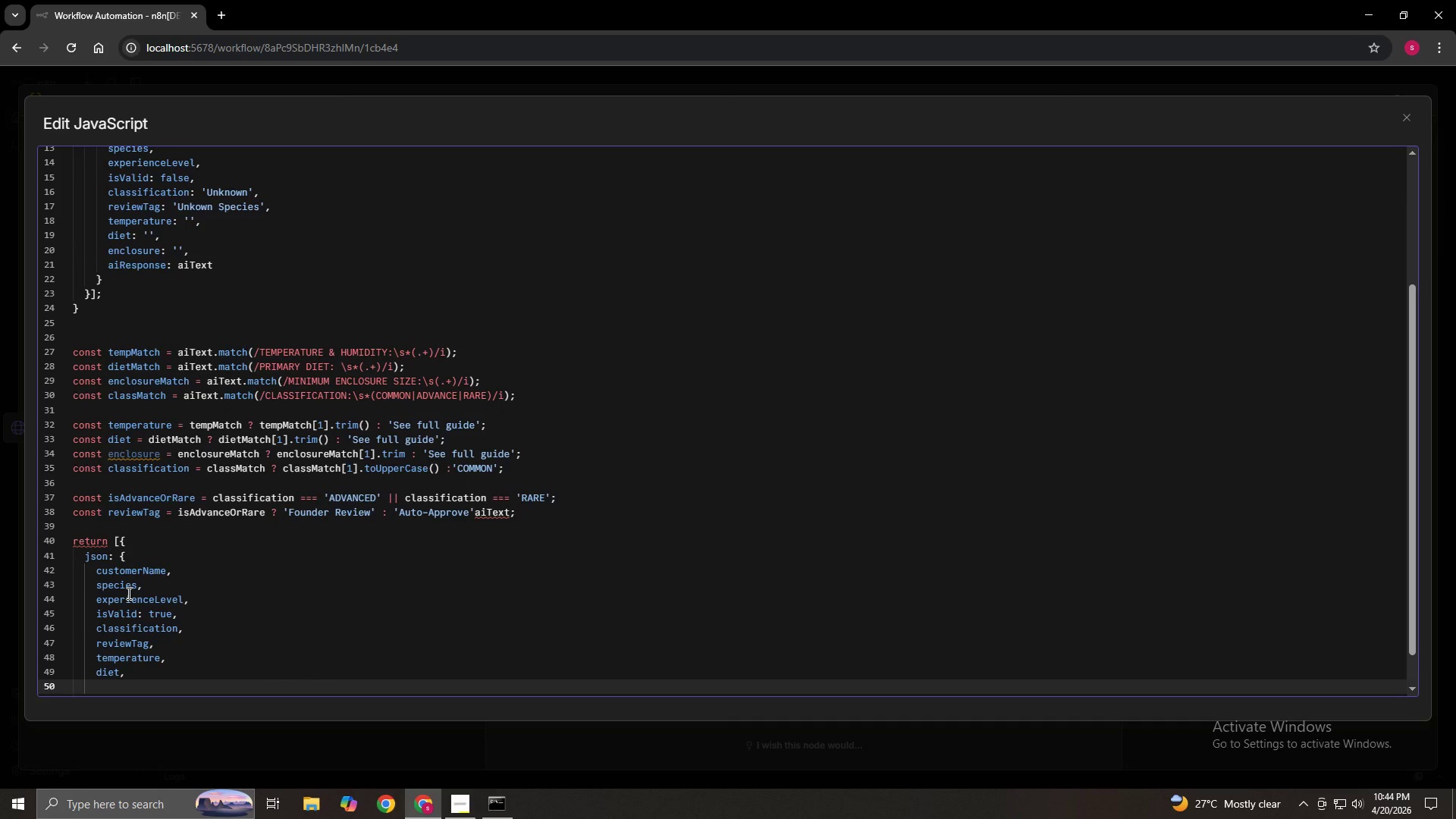 
type(enclosure)
 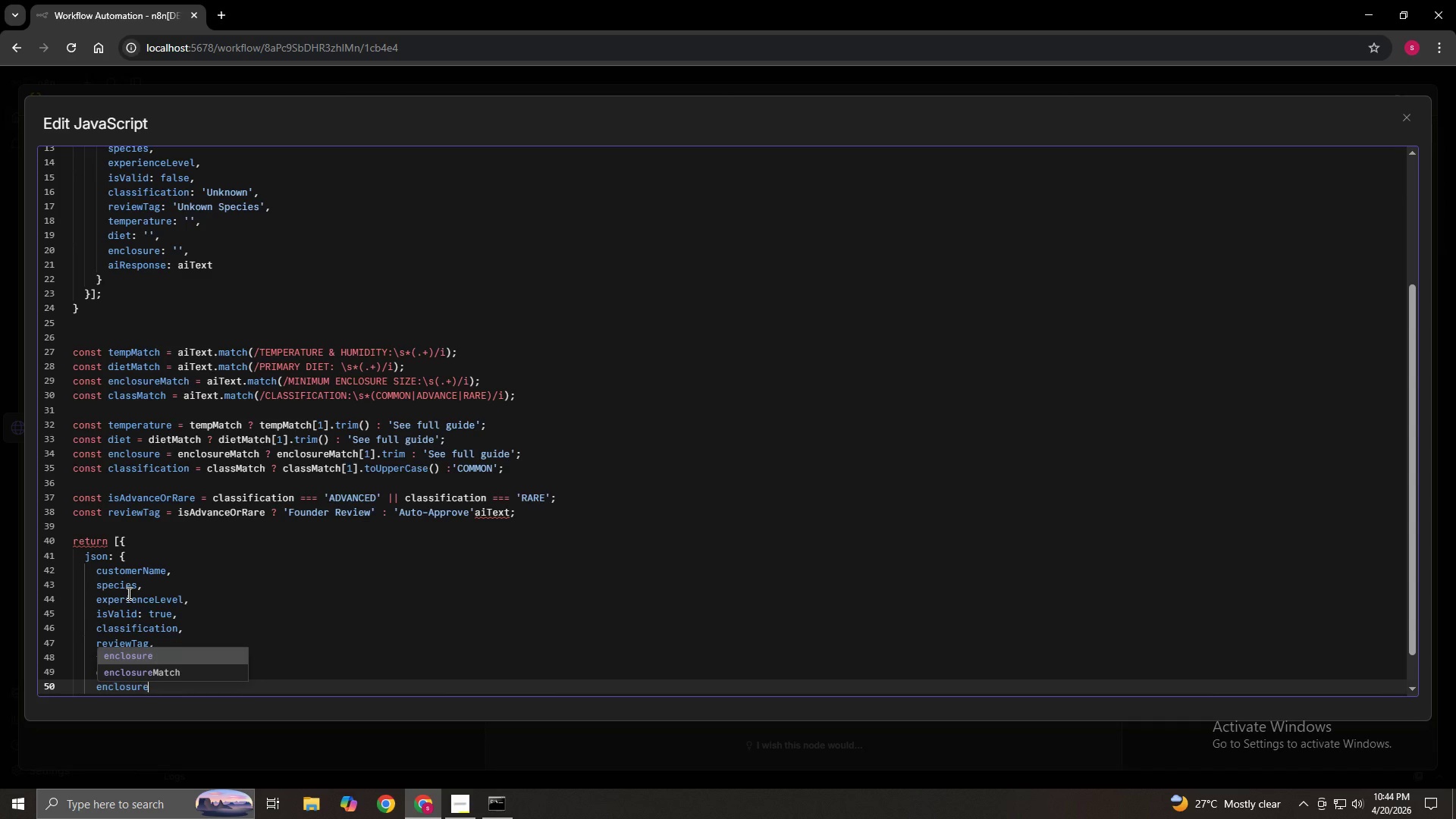 
key(Comma)
 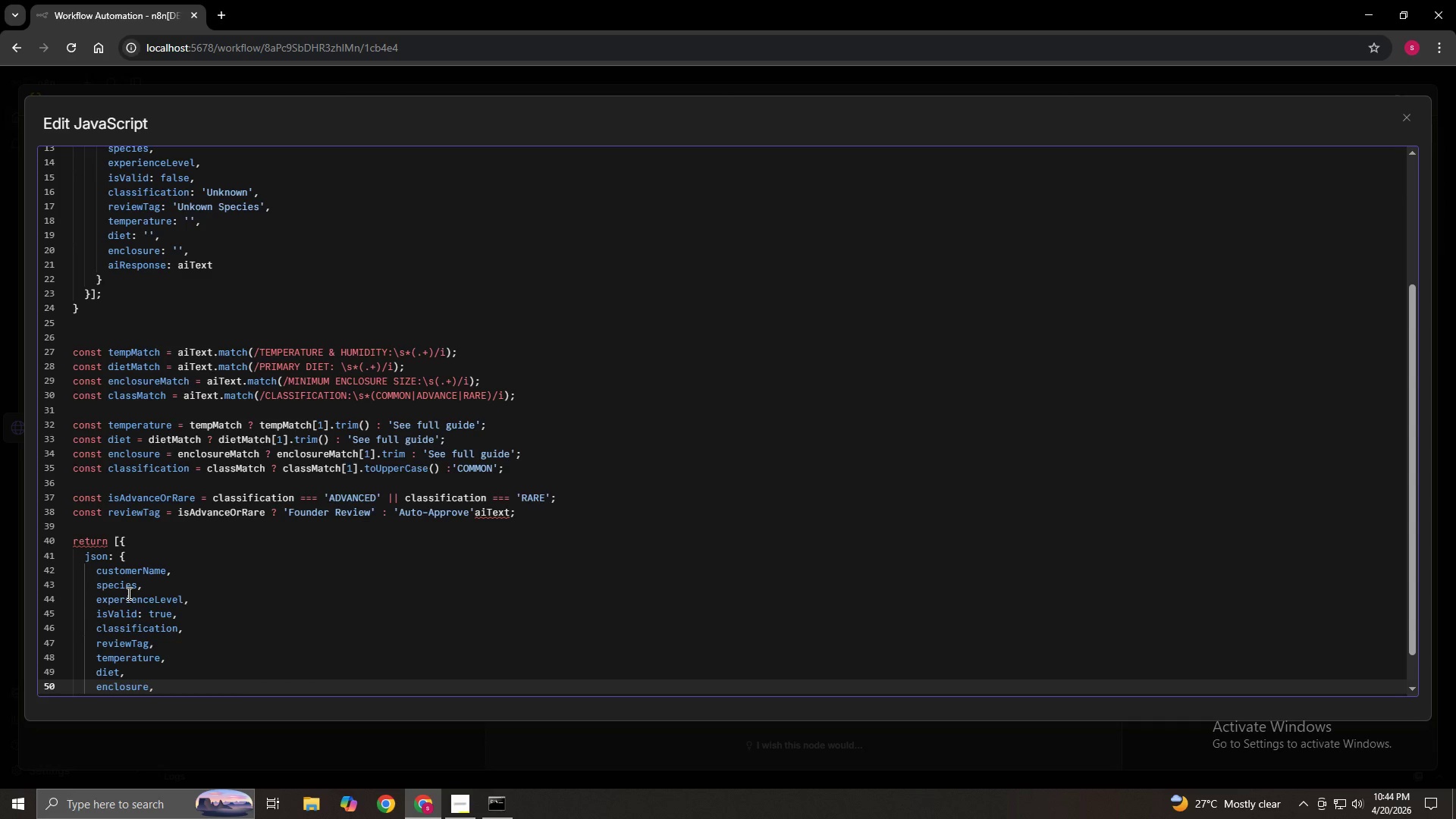 
key(Enter)
 